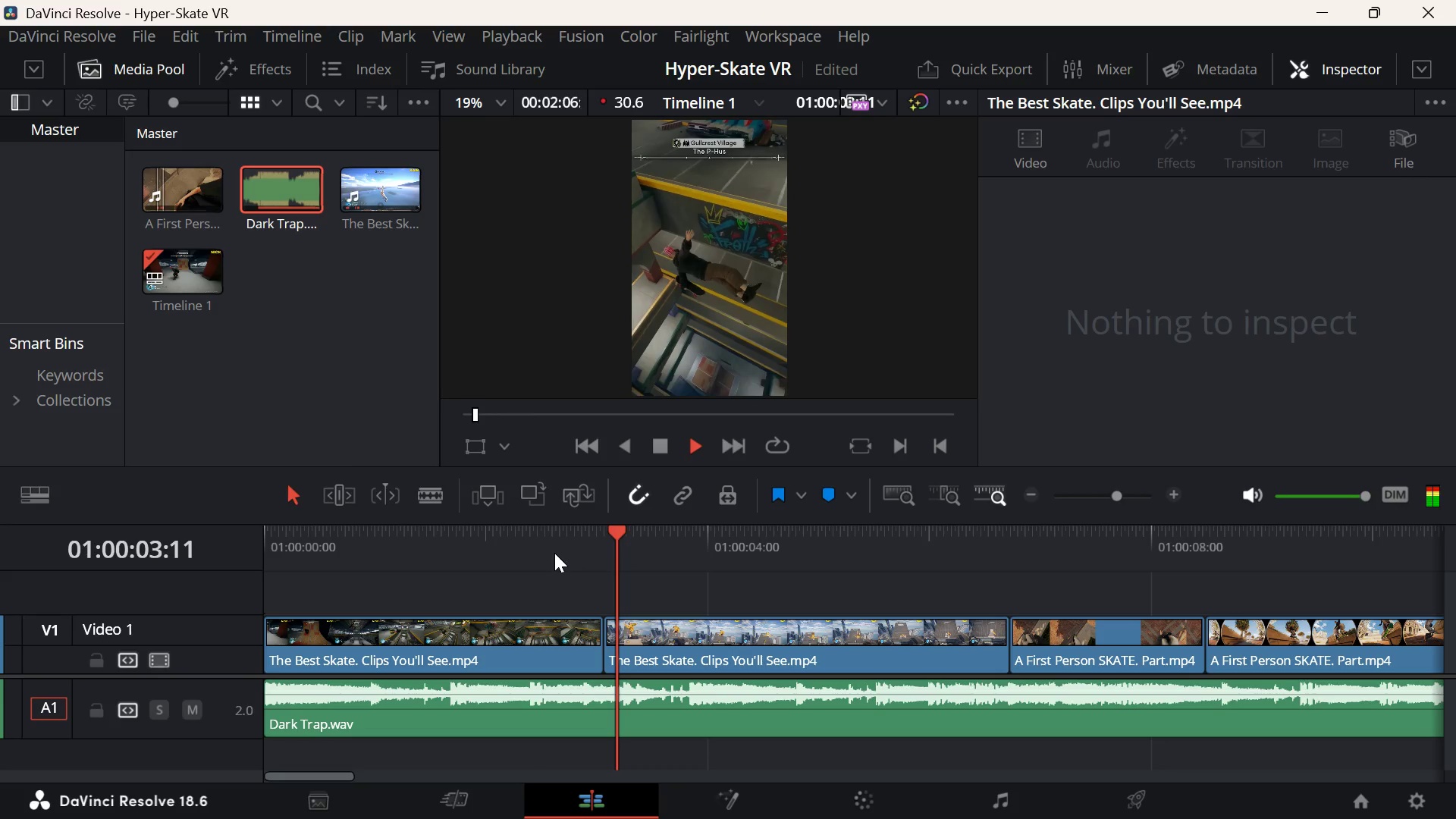 
key(Space)
 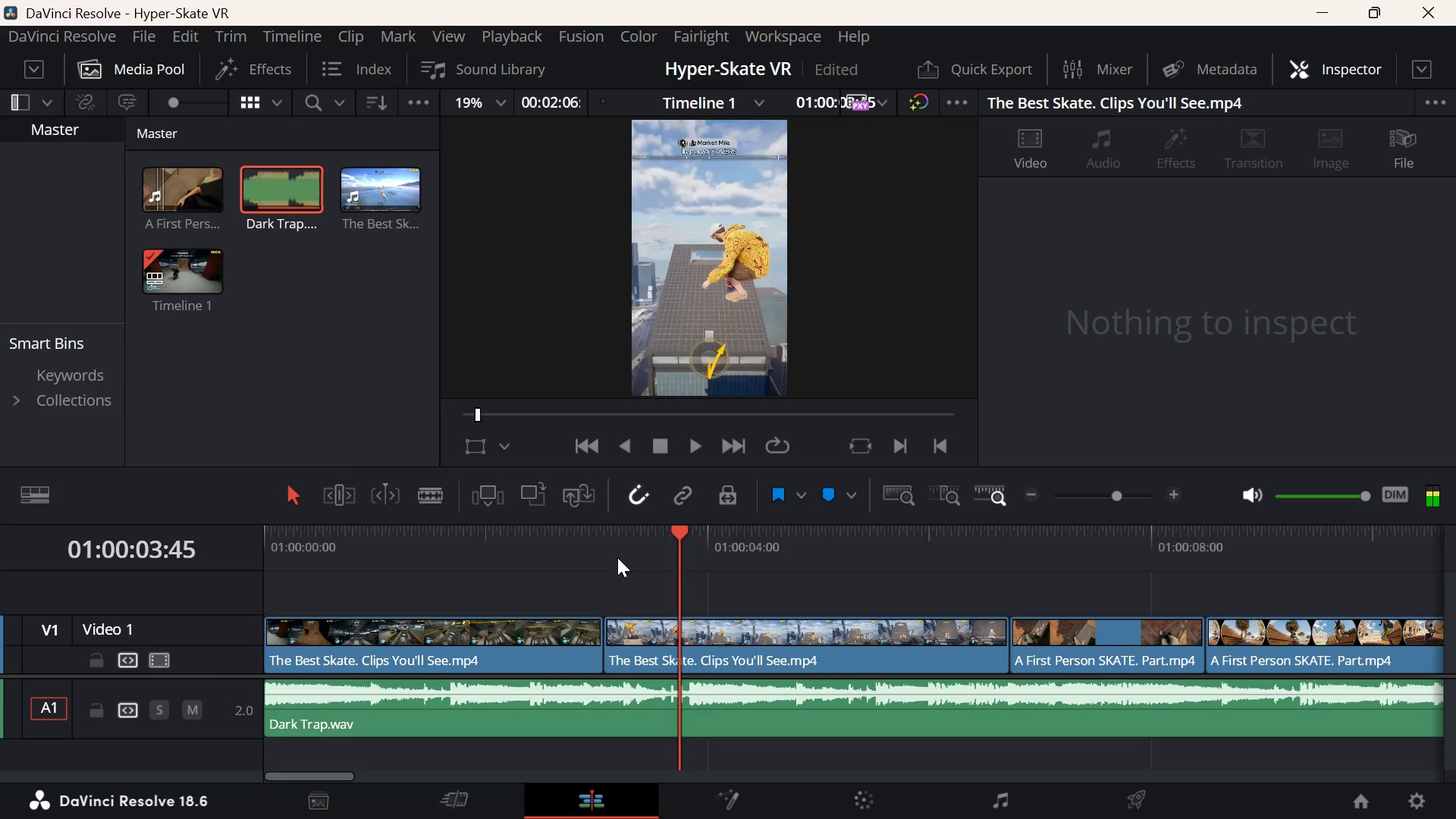 
key(ArrowUp)
 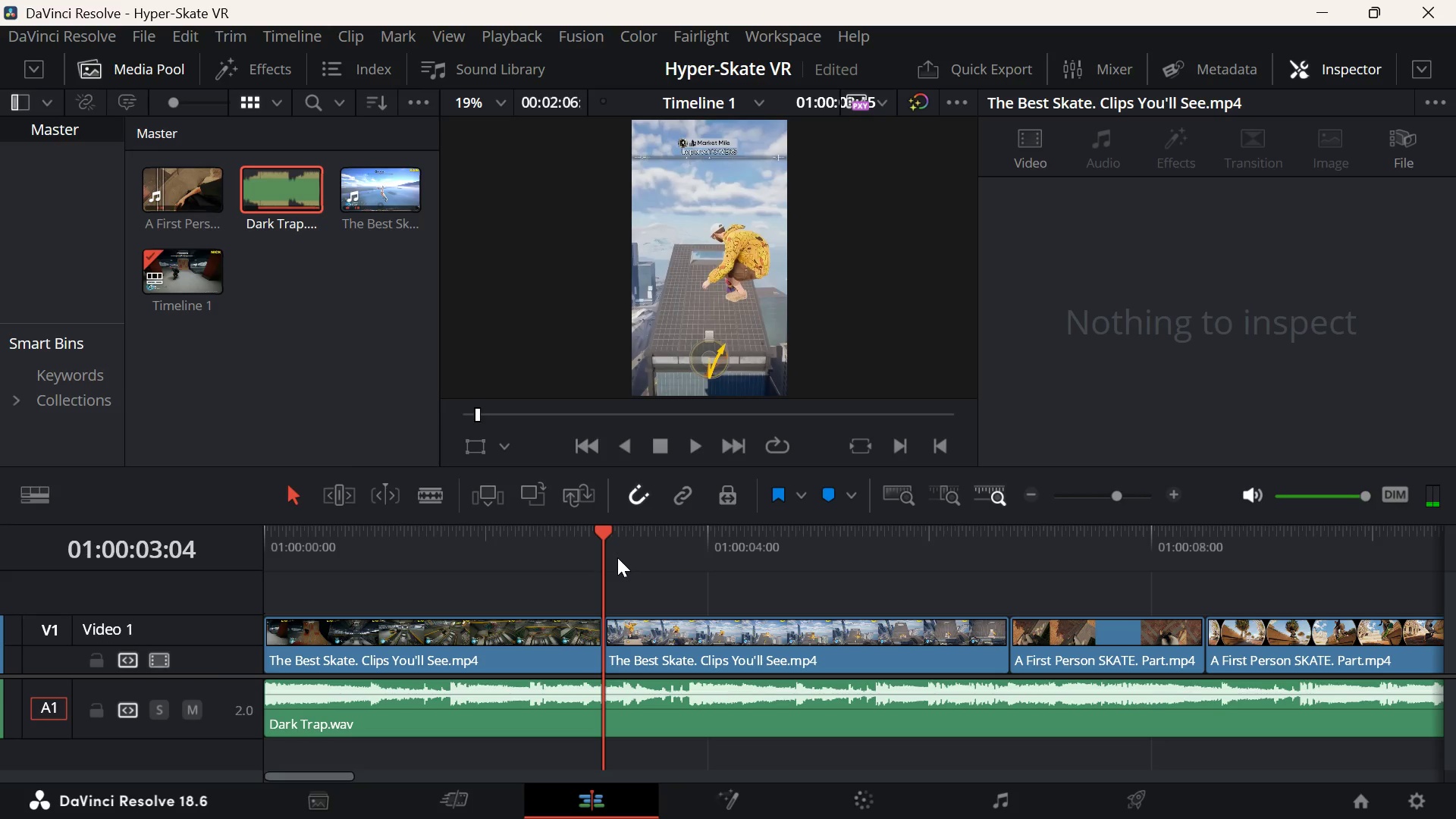 
key(Space)
 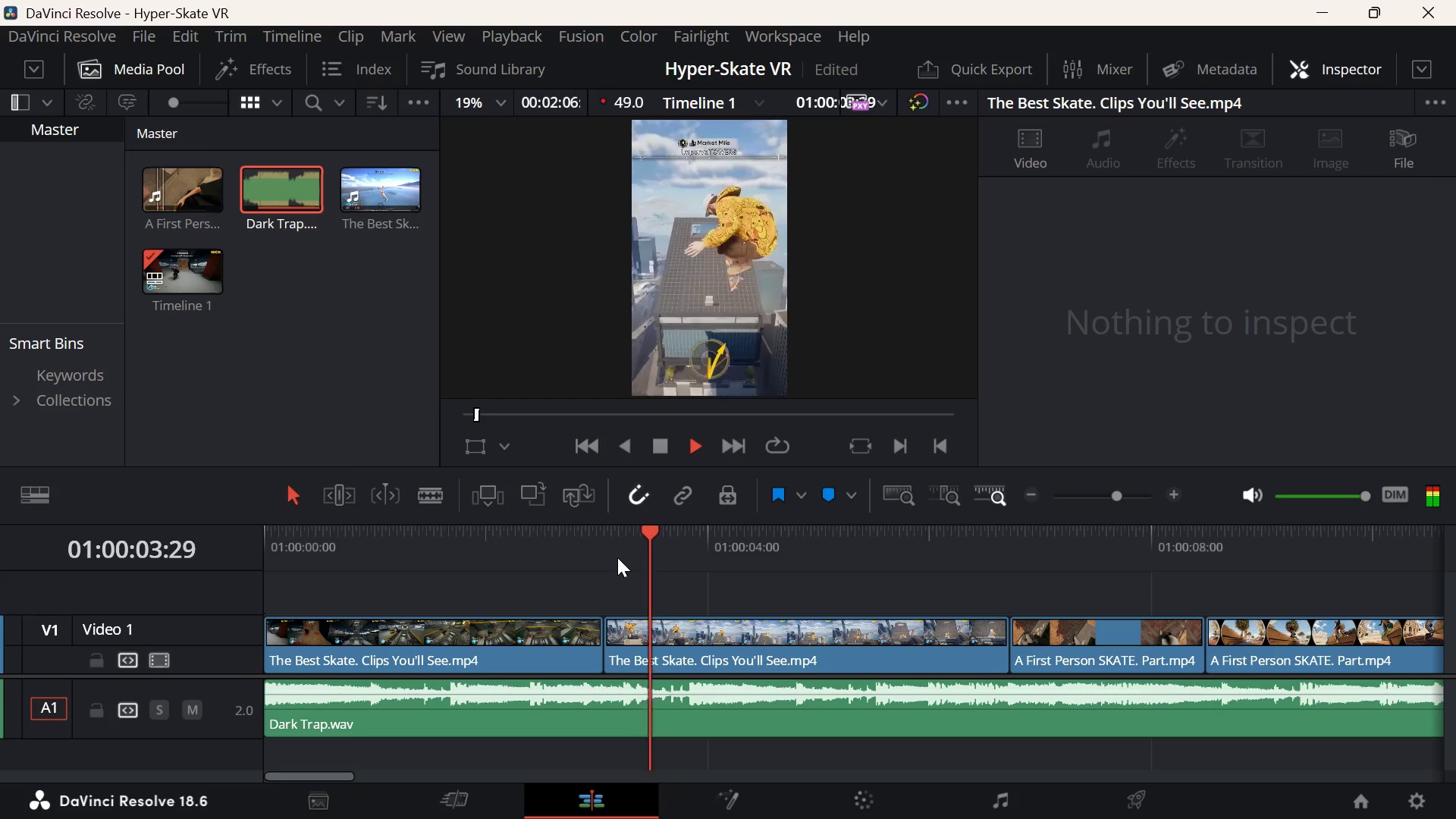 
key(Space)
 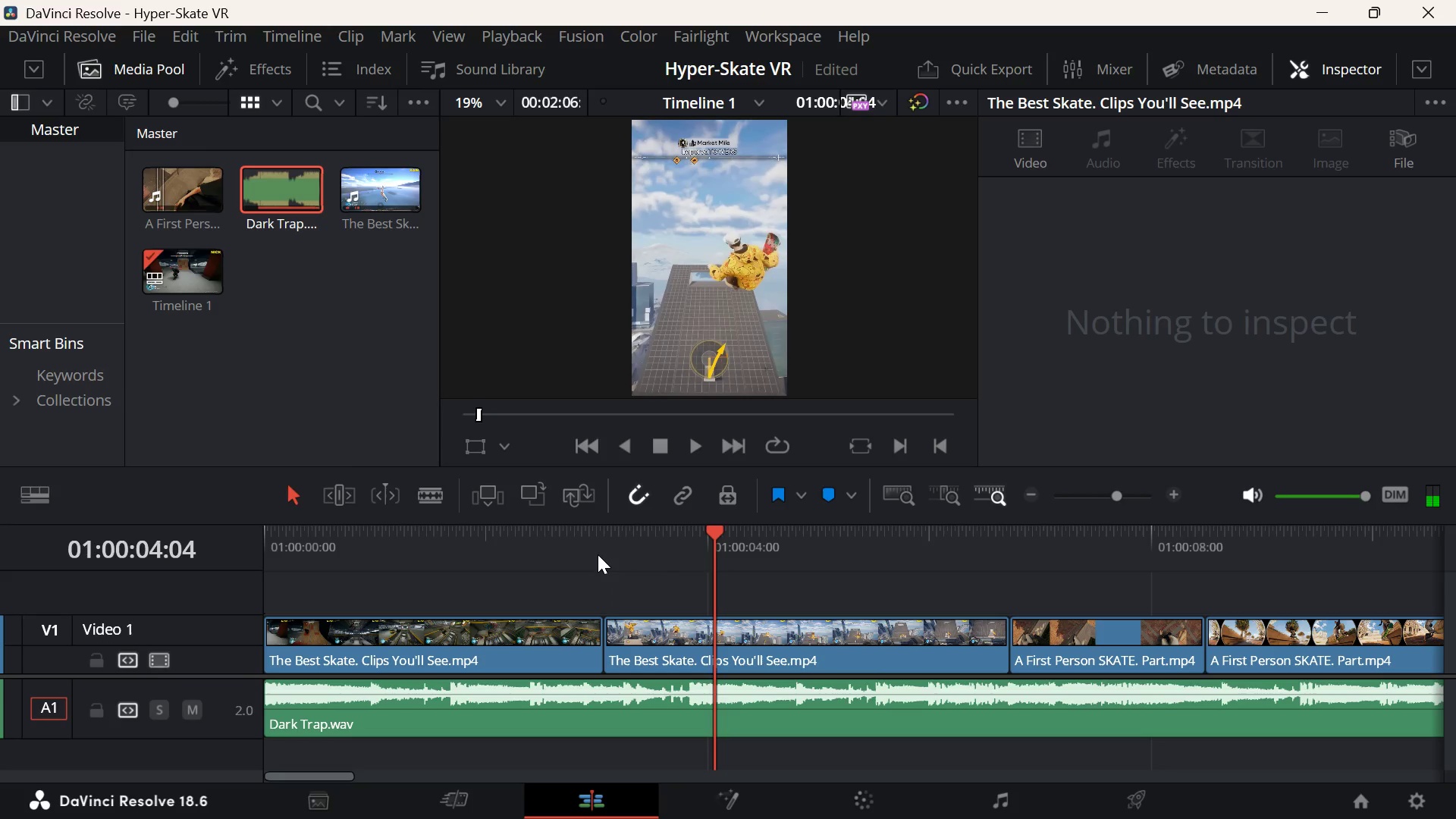 
key(ArrowUp)
 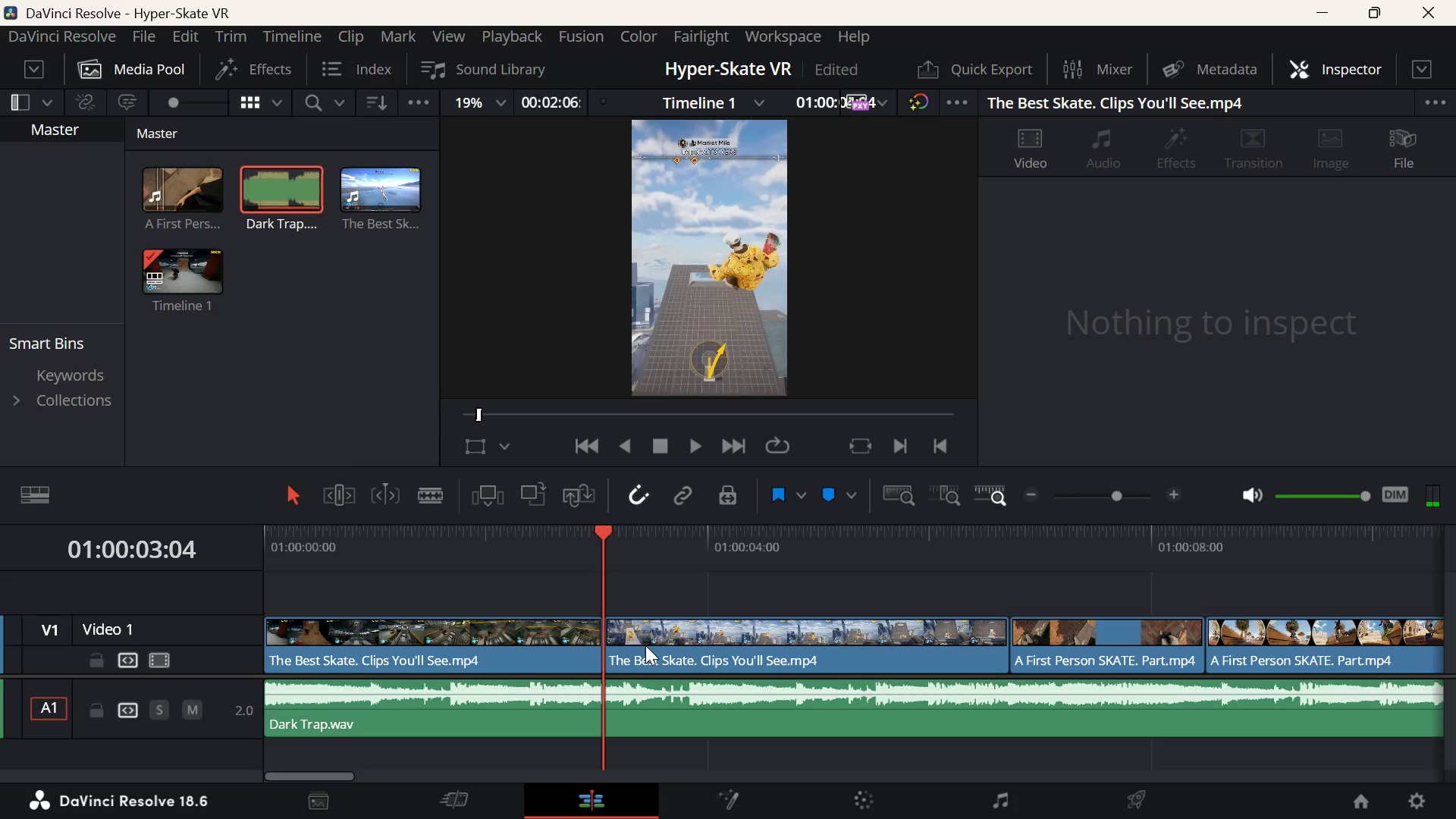 
left_click([622, 717])
 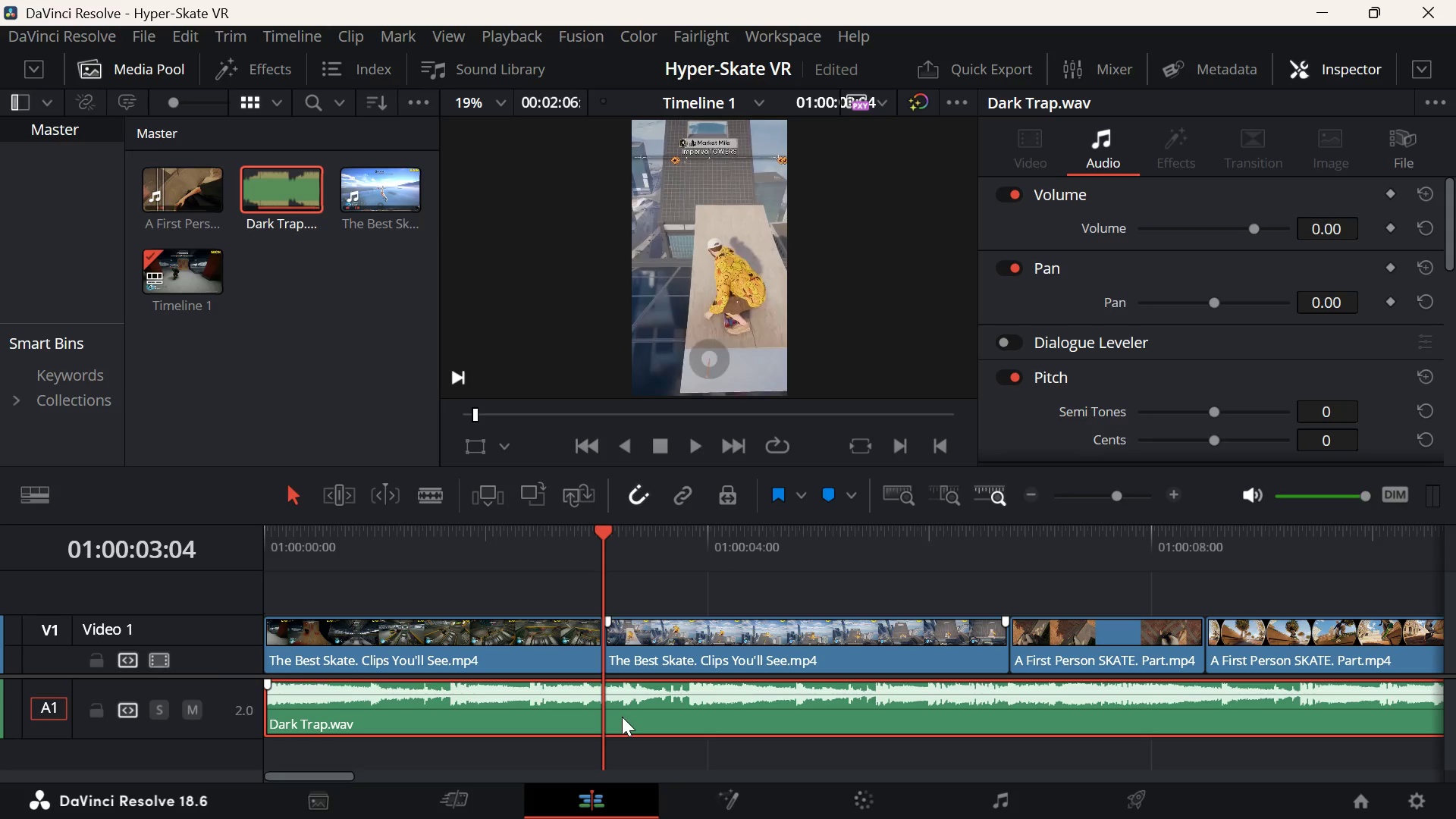 
key(D)
 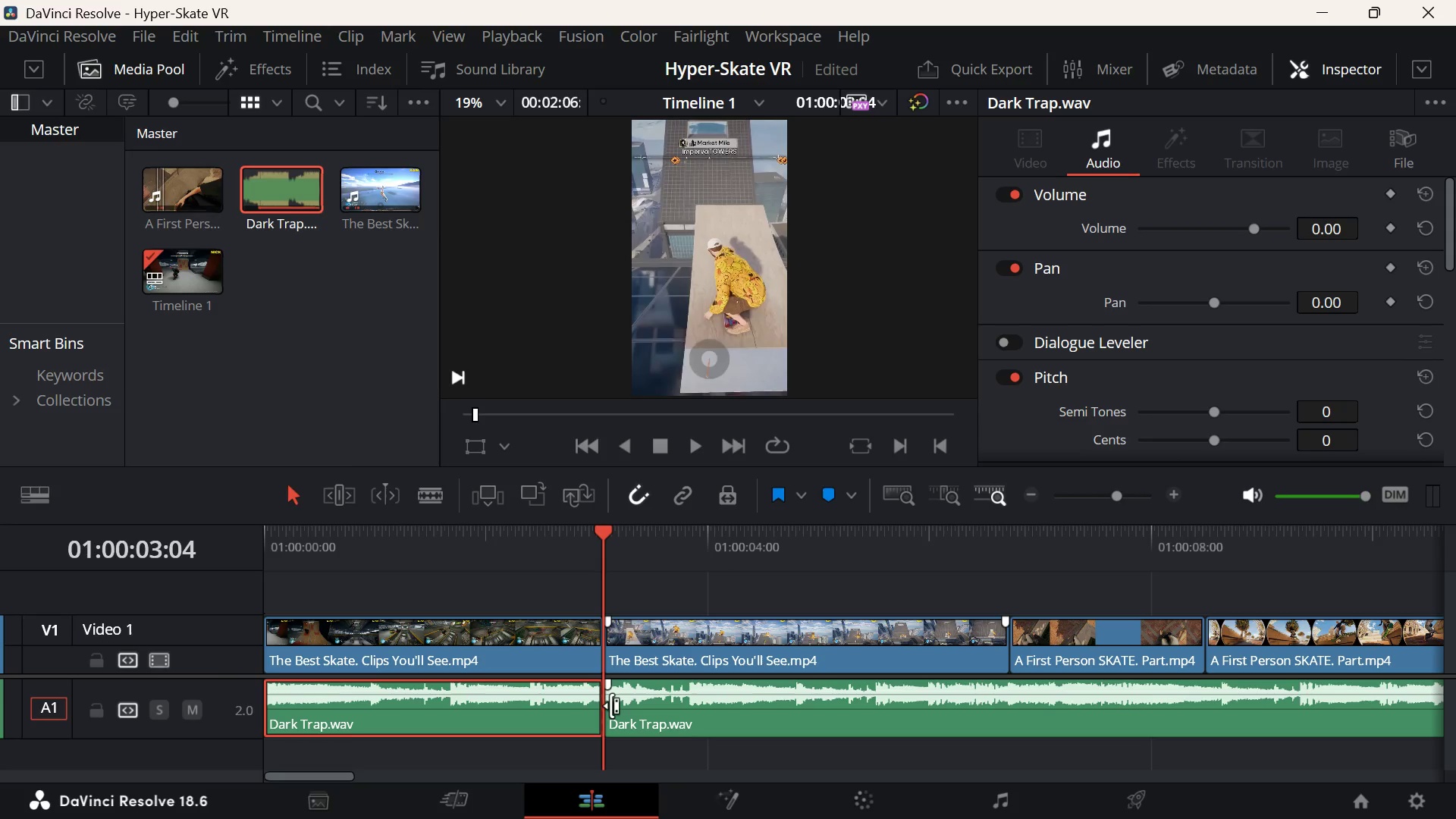 
left_click_drag(start_coordinate=[611, 705], to_coordinate=[601, 701])
 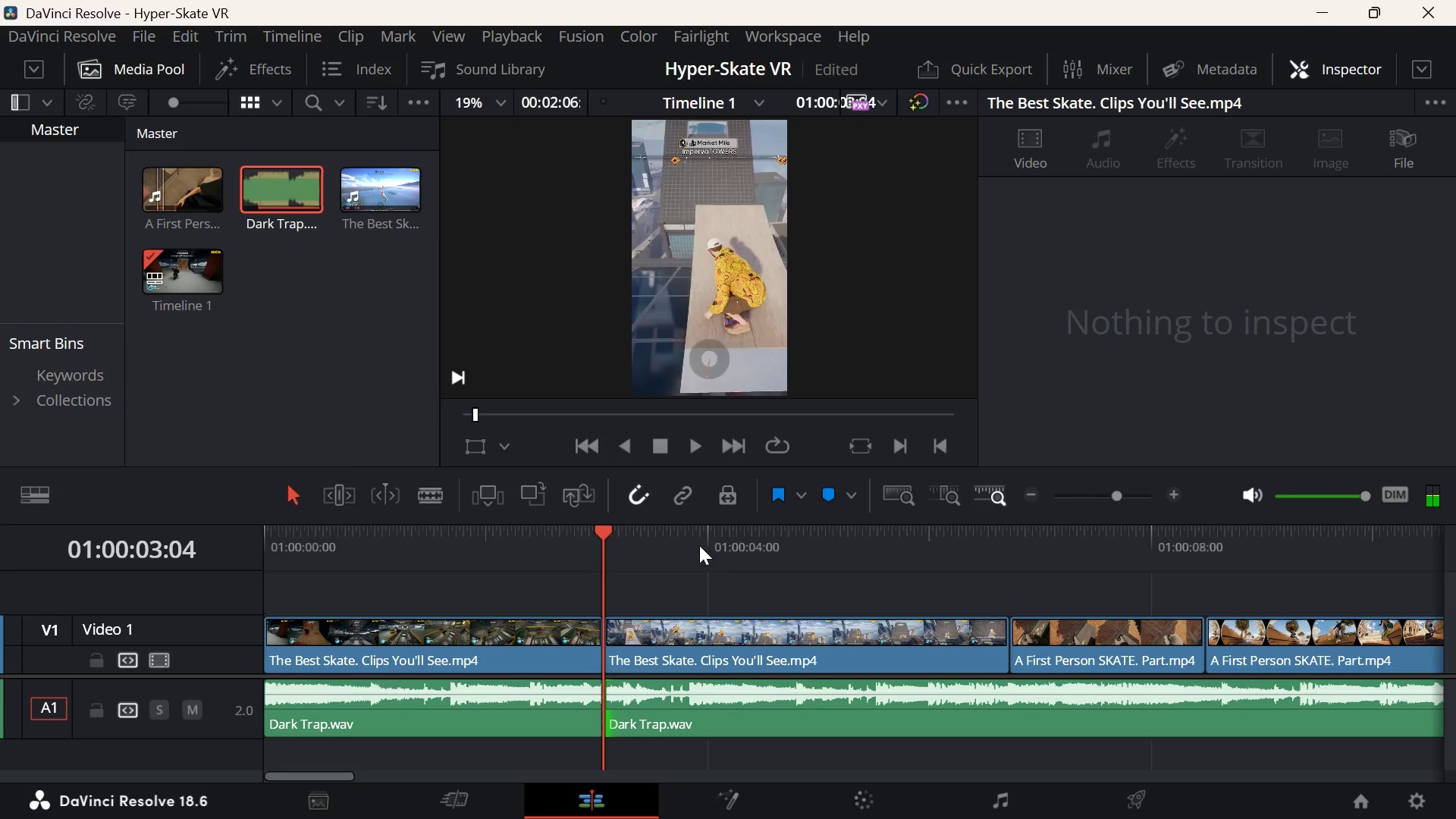 
left_click([687, 544])
 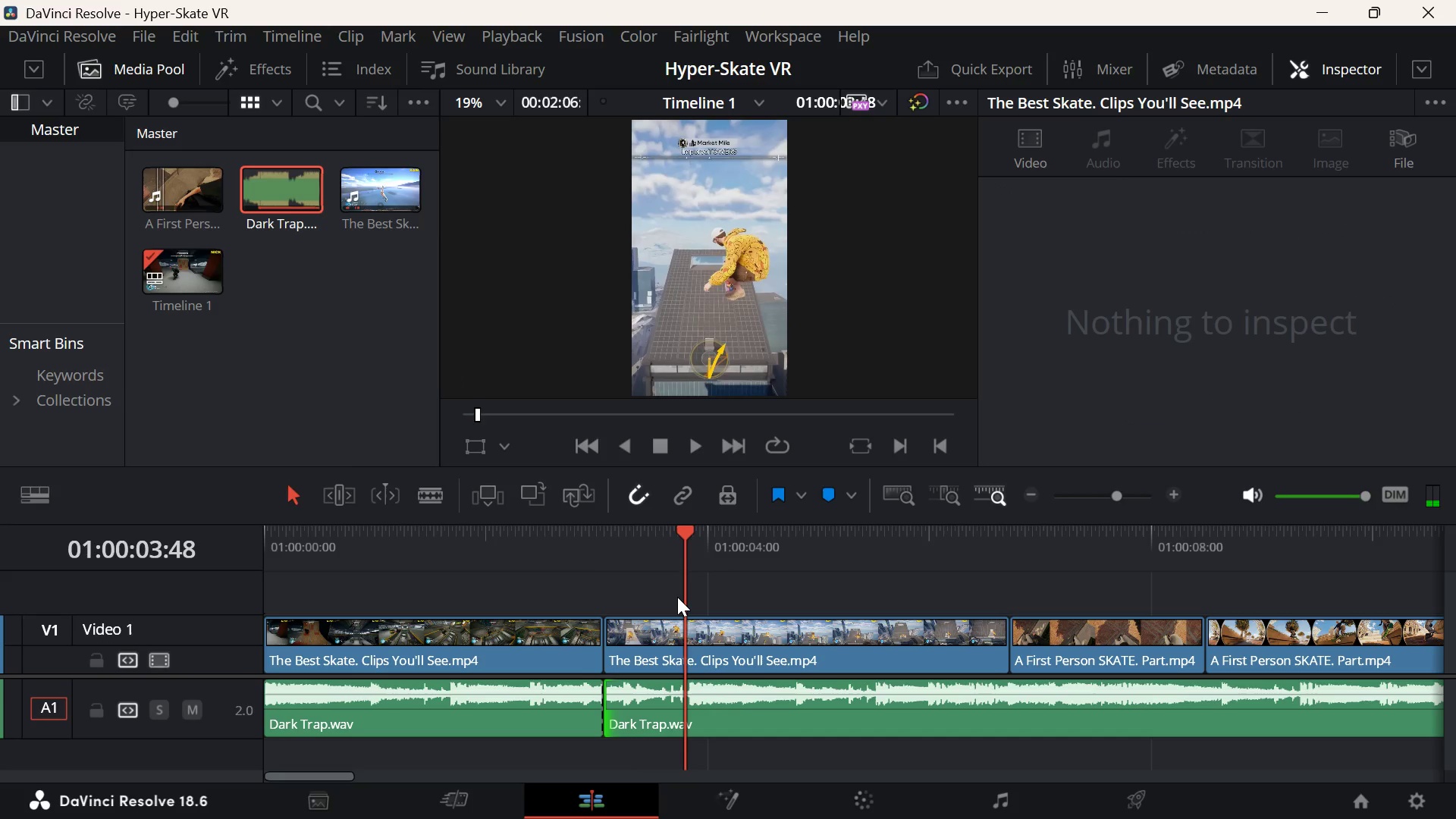 
key(ArrowLeft)
 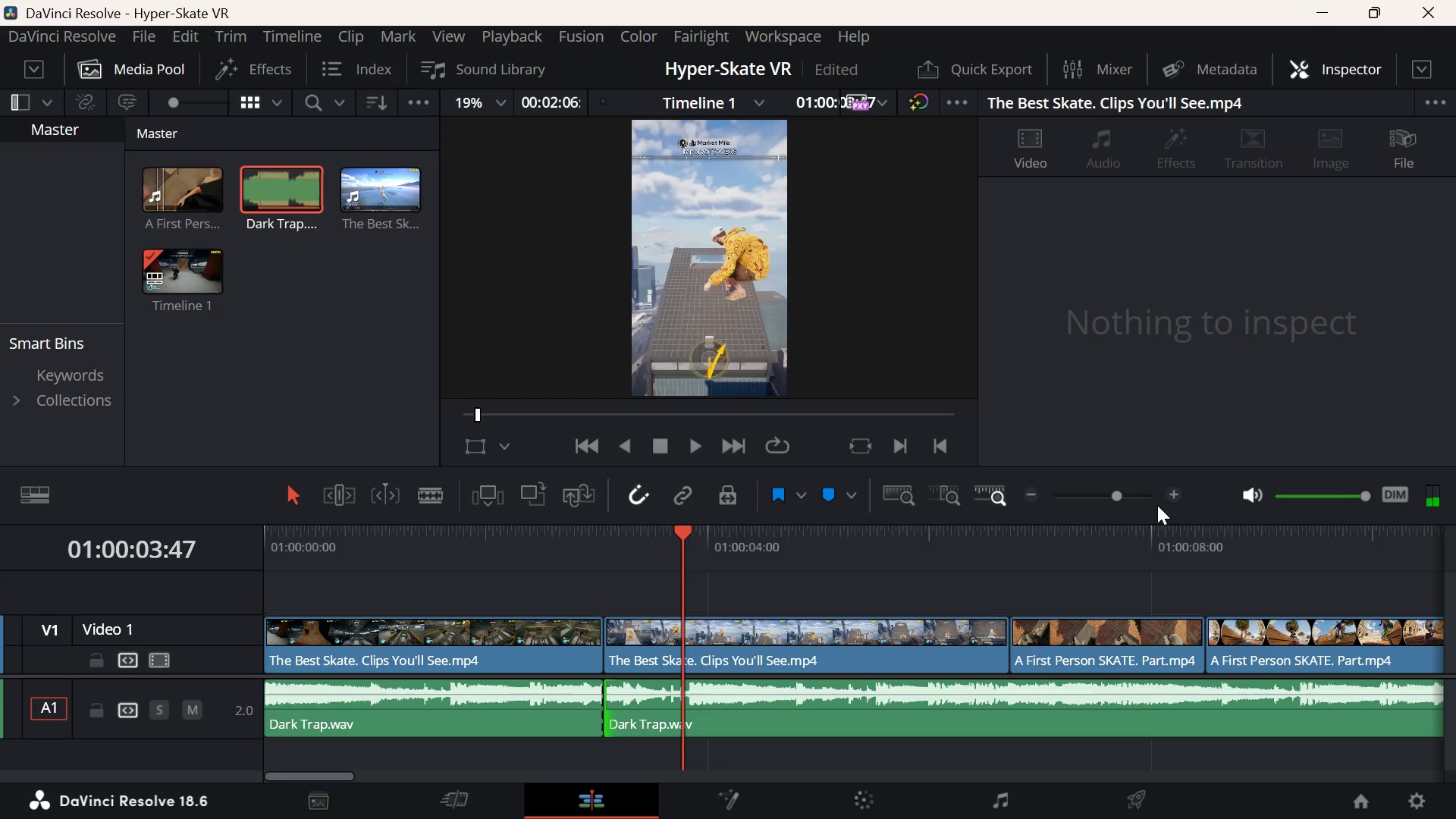 
left_click([1141, 492])
 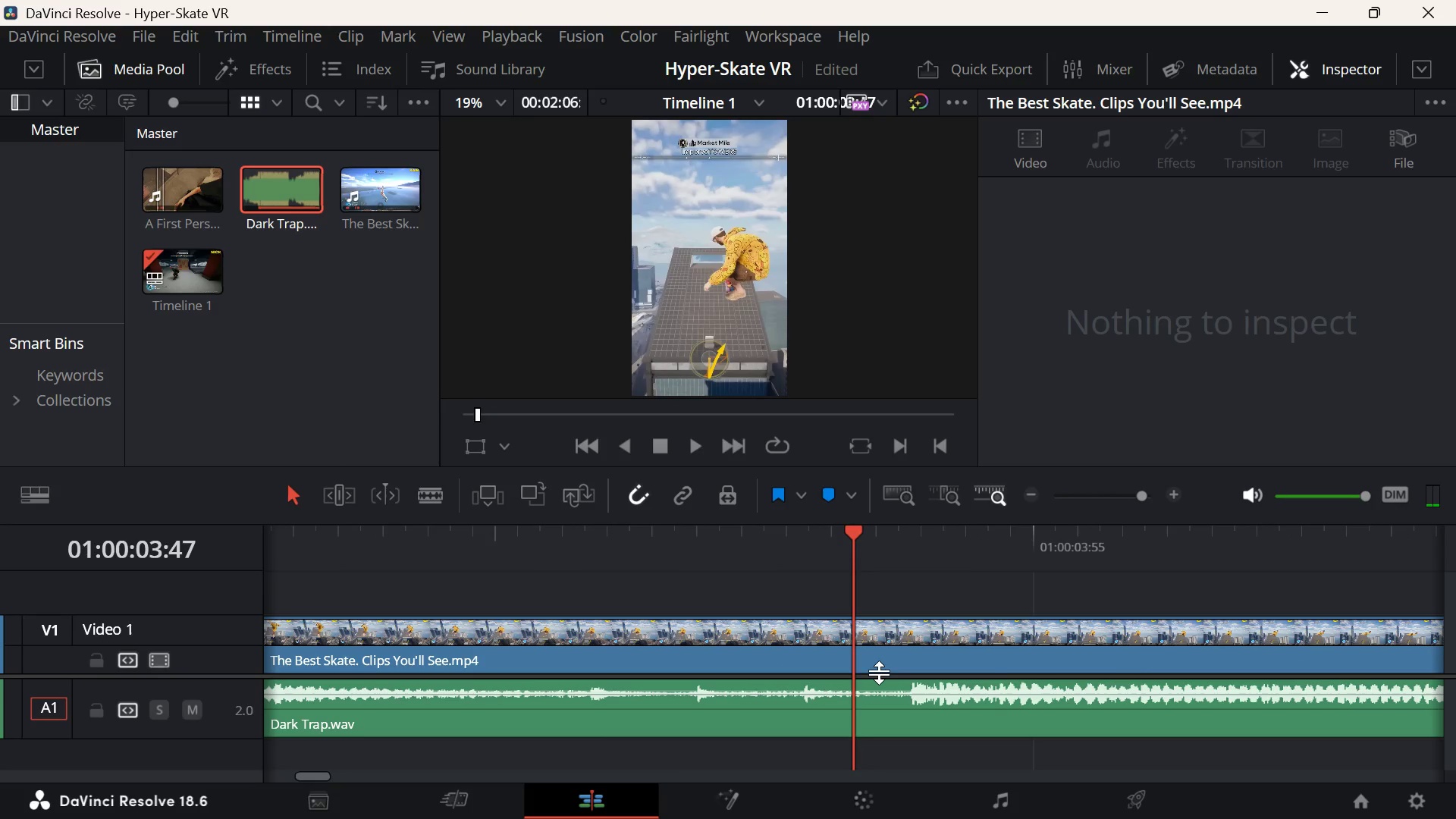 
key(ArrowRight)
 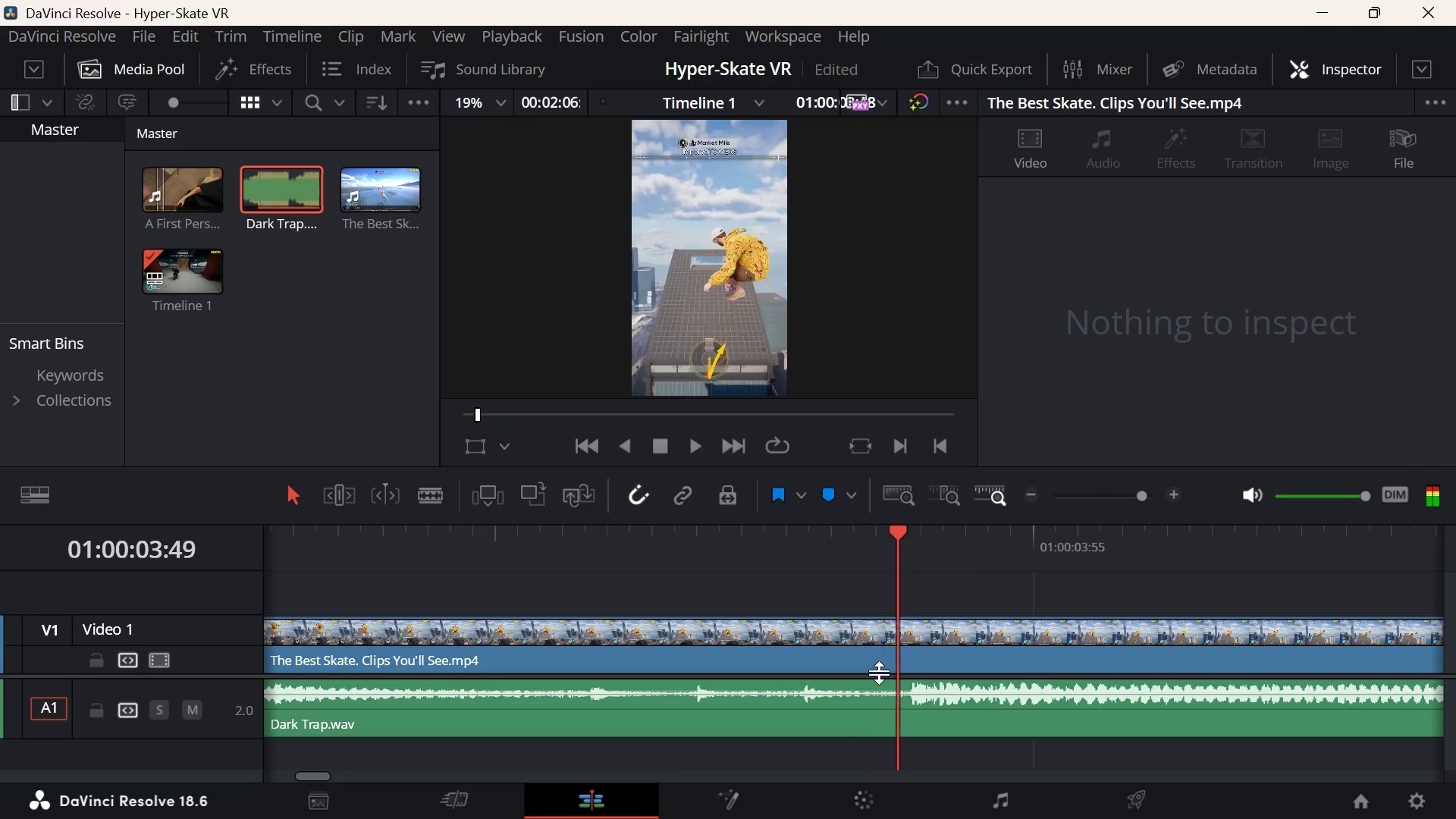 
key(ArrowRight)
 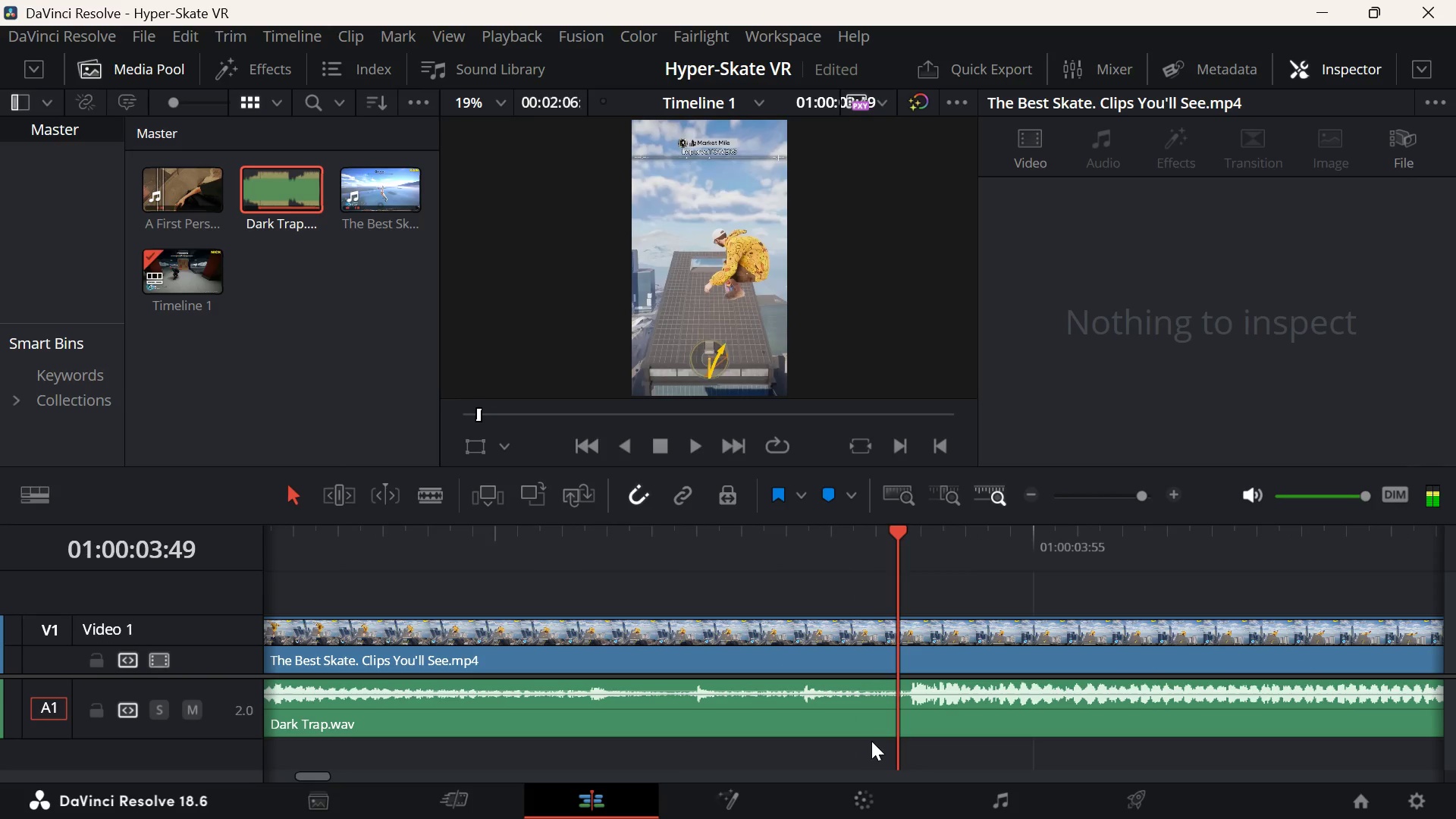 
left_click([864, 726])
 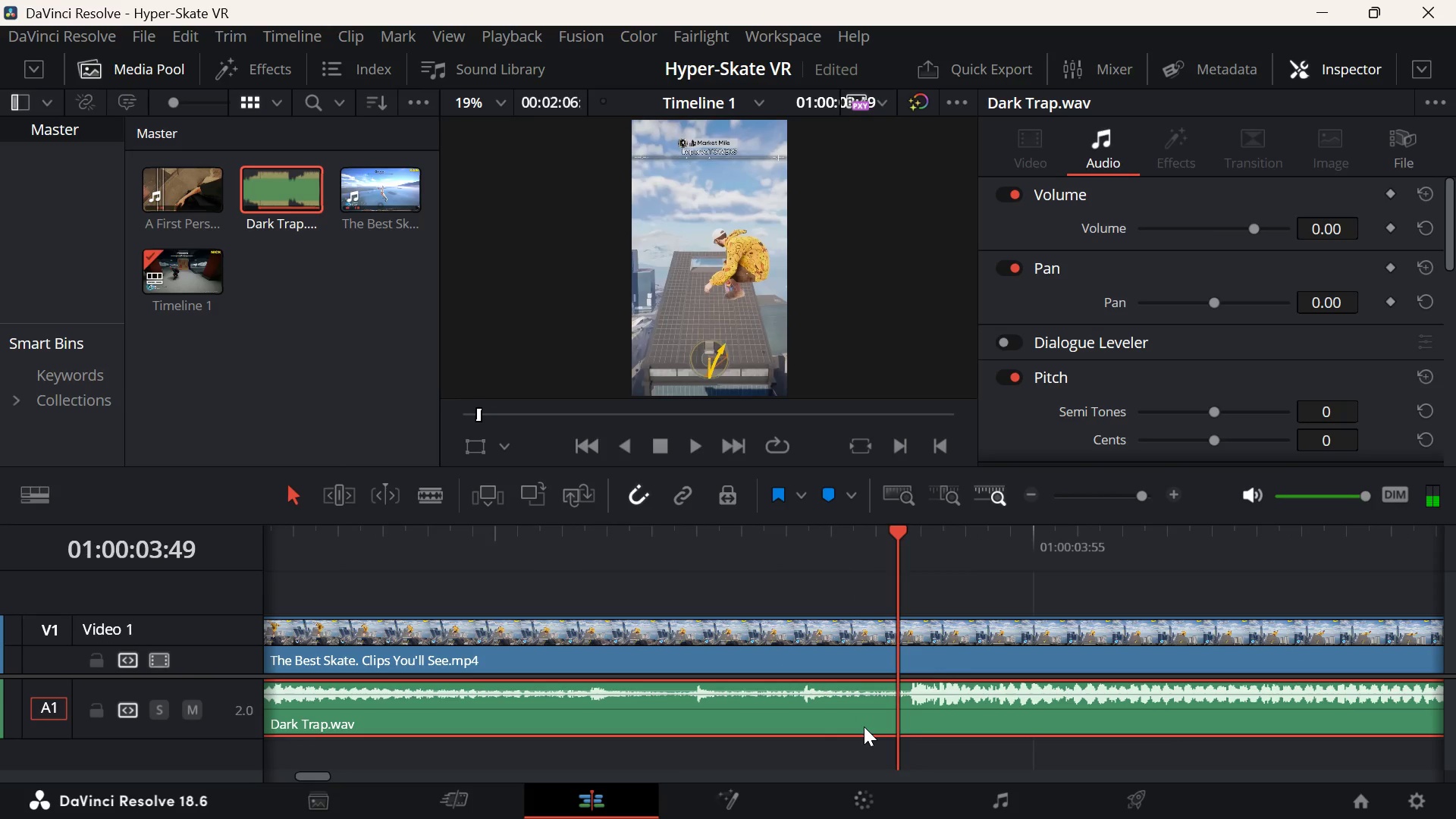 
key(D)
 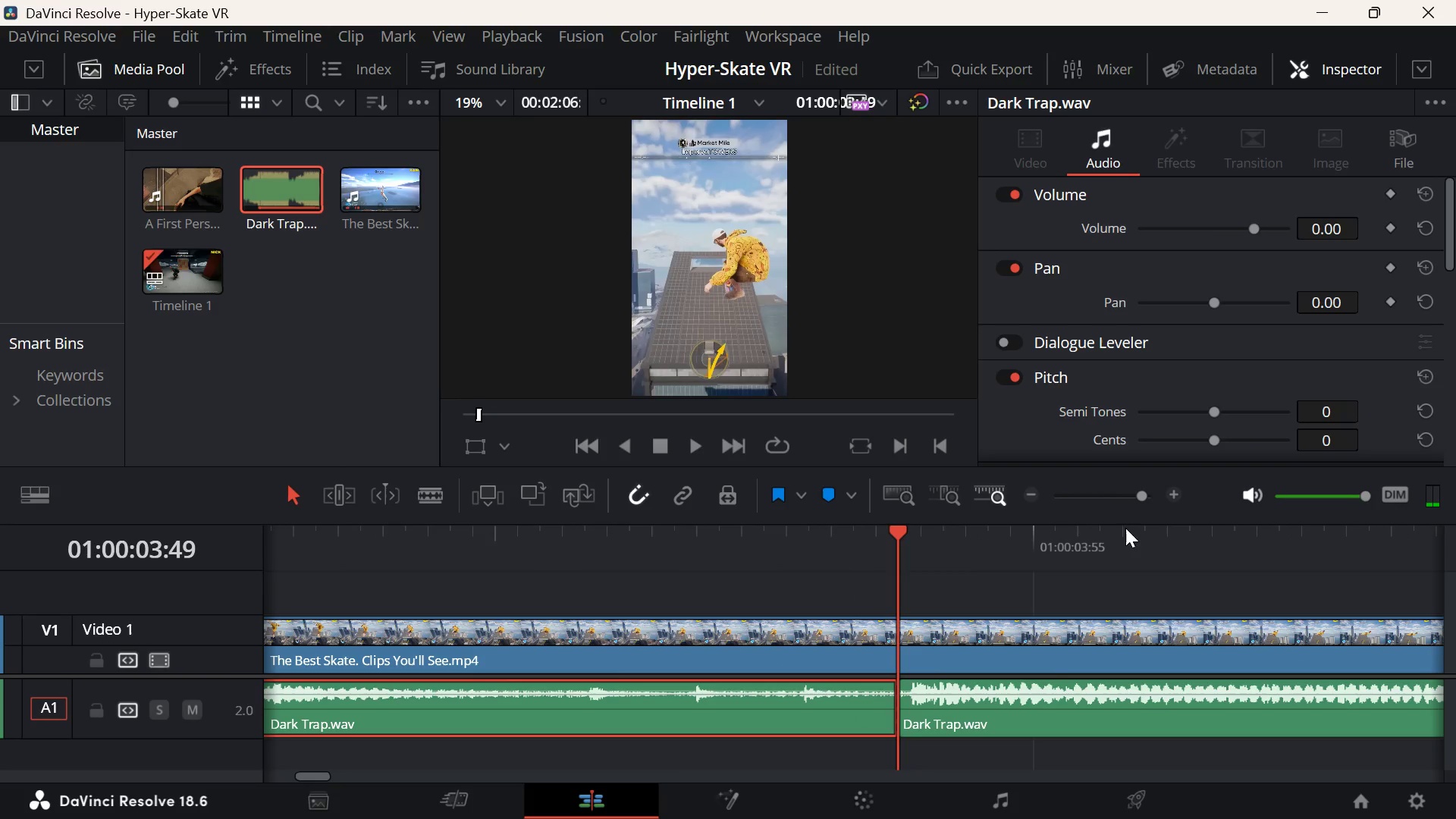 
left_click([1118, 502])
 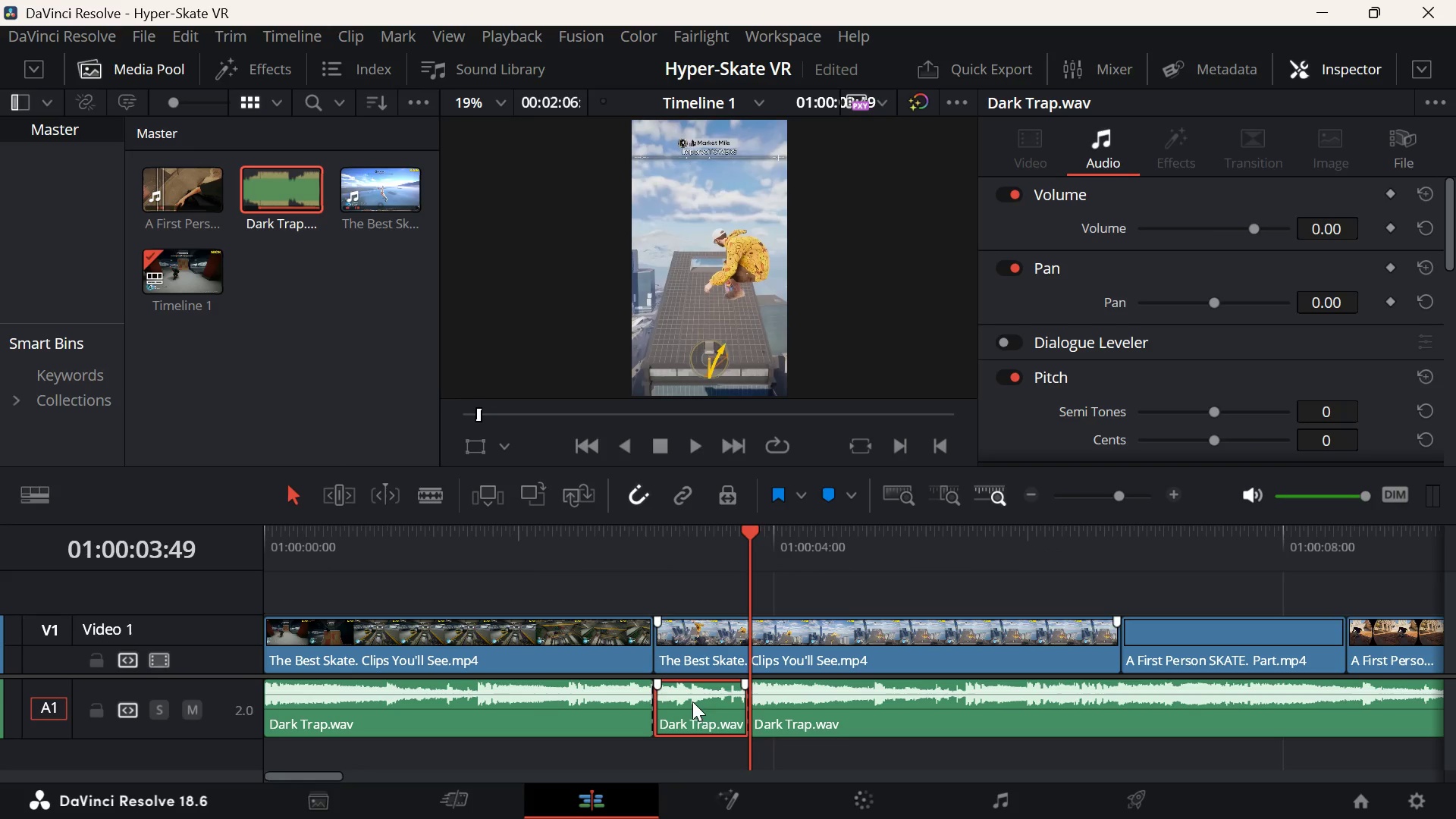 
left_click([693, 707])
 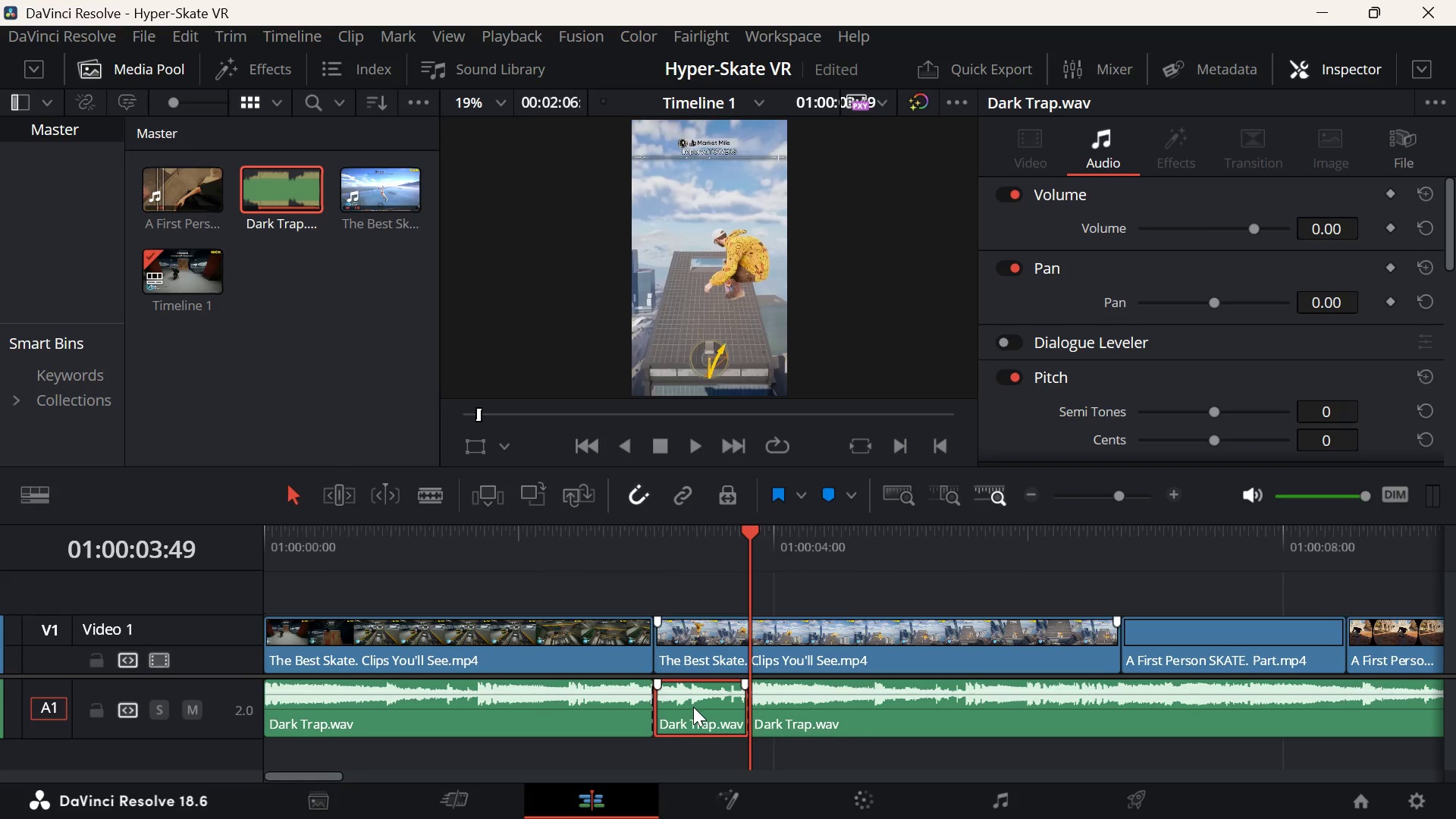 
key(F)
 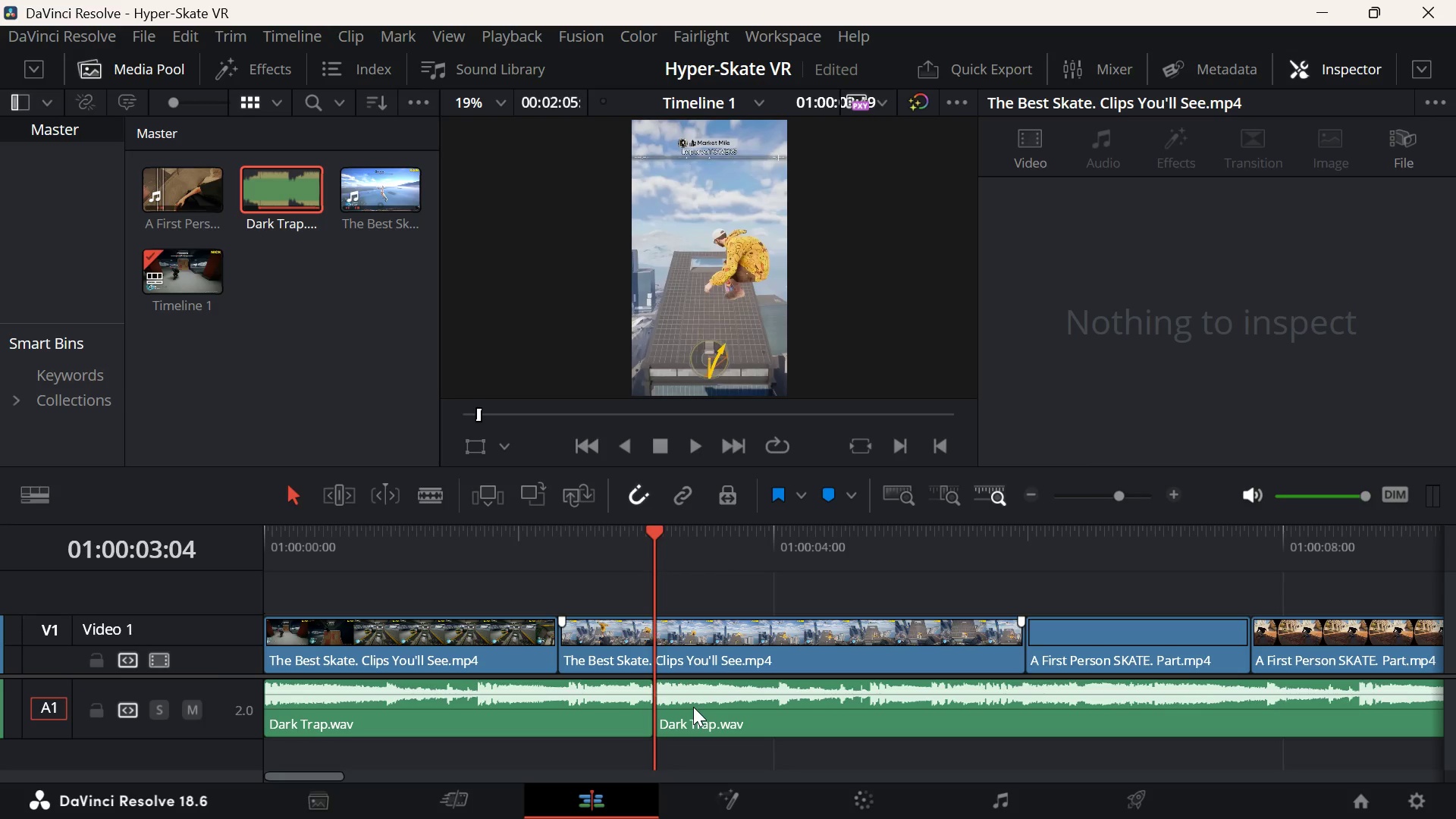 
key(Control+ControlLeft)
 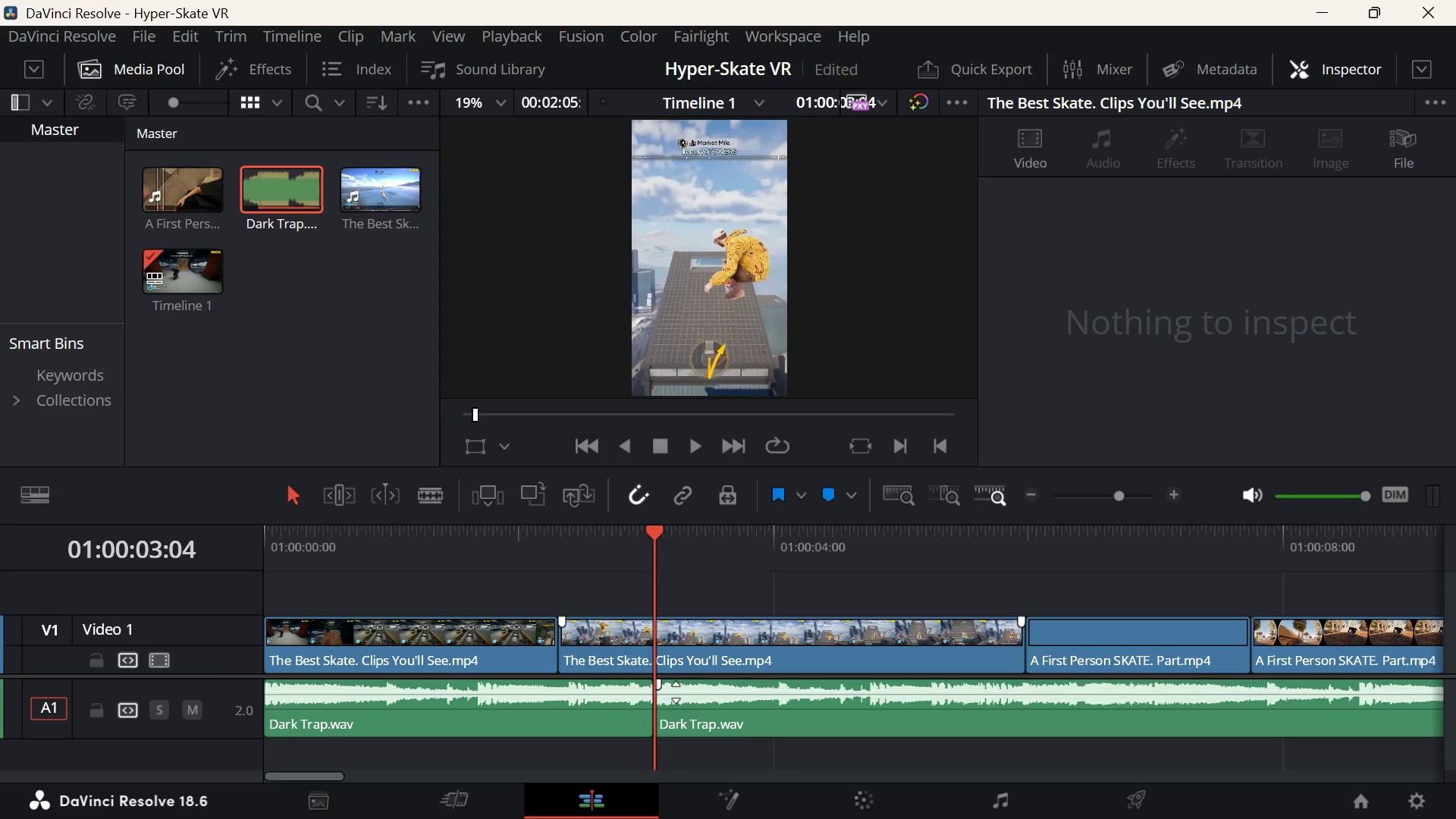 
key(Control+Z)
 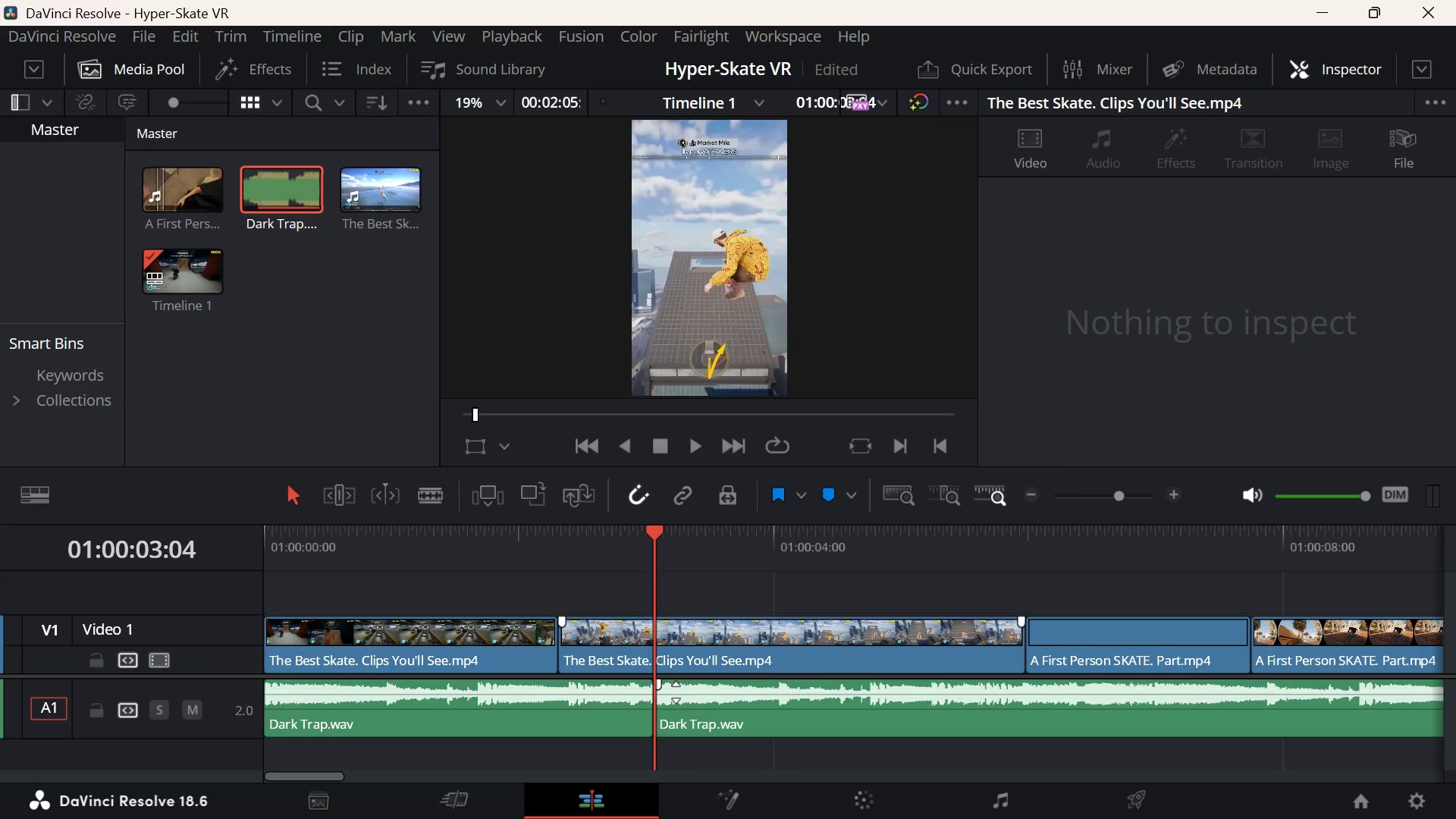 
left_click([711, 718])
 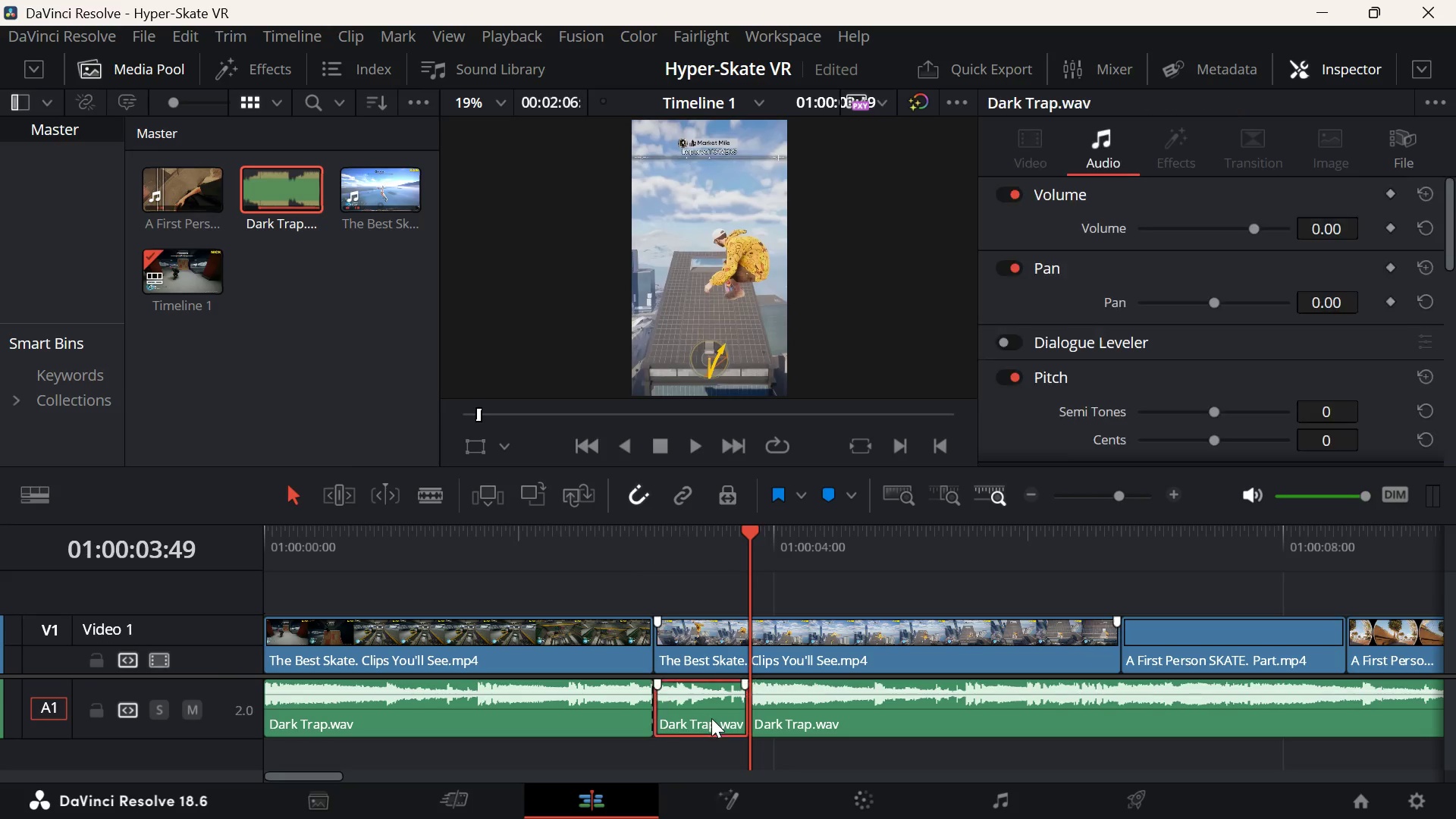 
key(Backspace)
 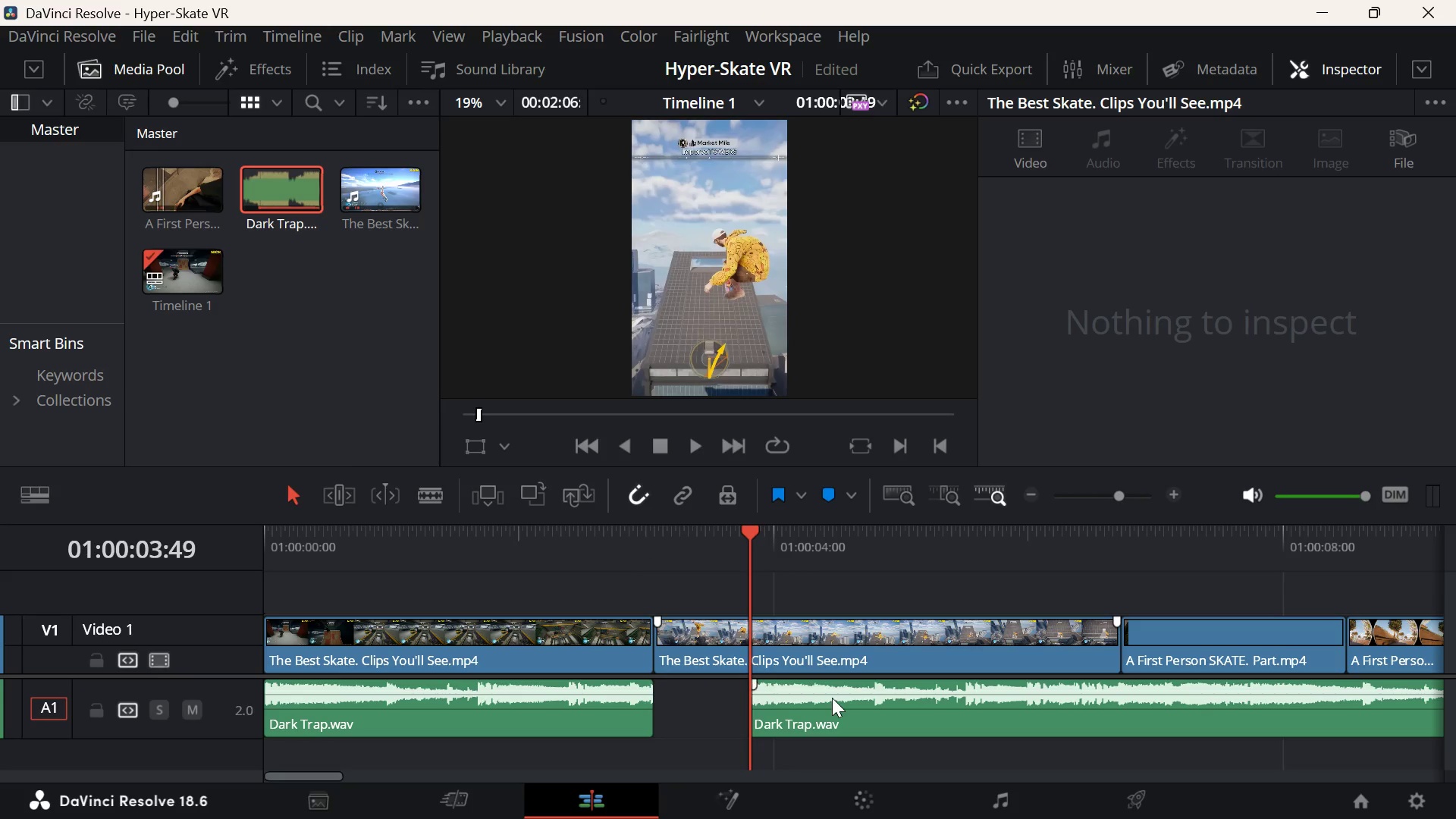 
left_click_drag(start_coordinate=[836, 696], to_coordinate=[742, 703])
 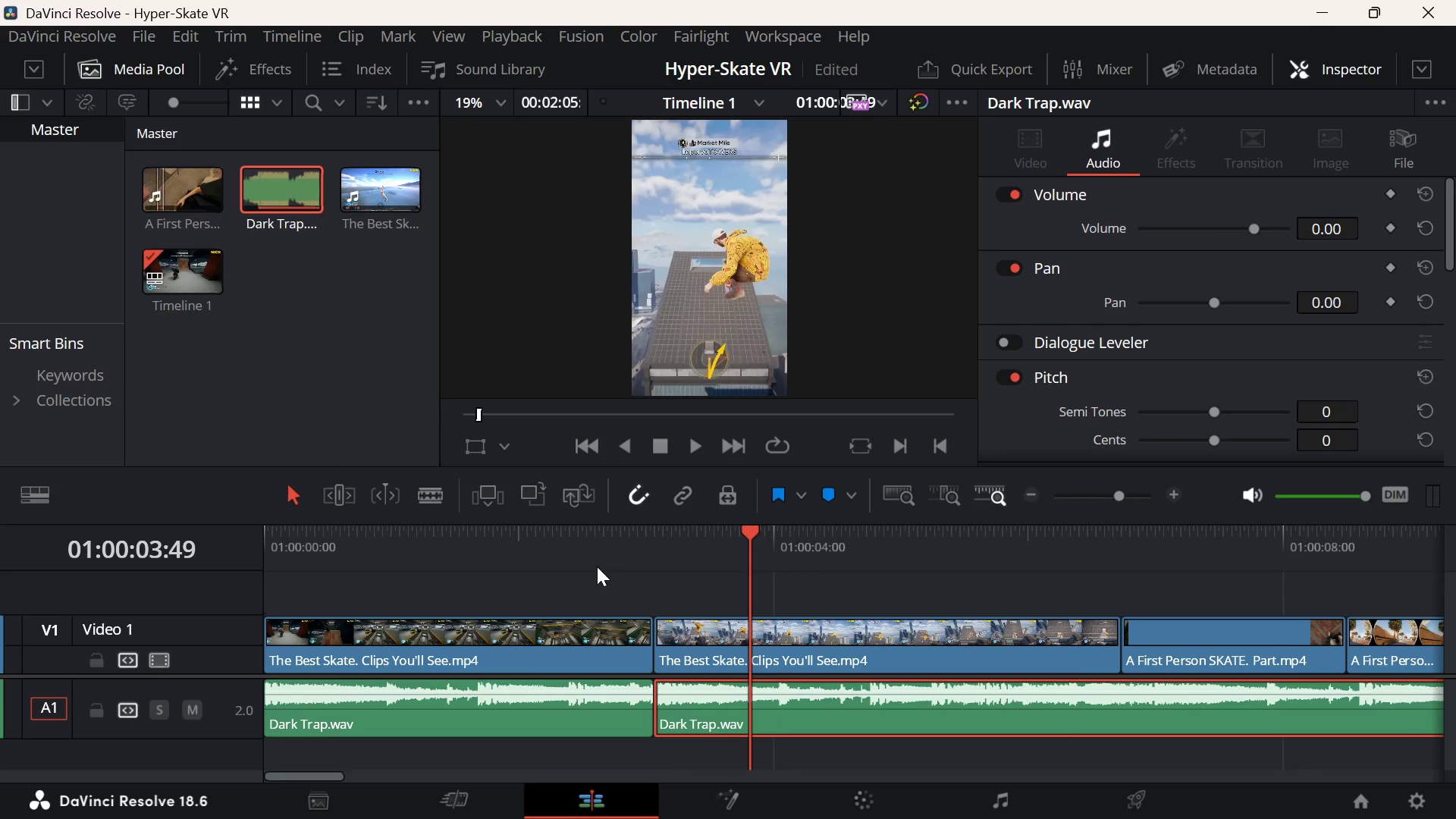 
left_click([597, 566])
 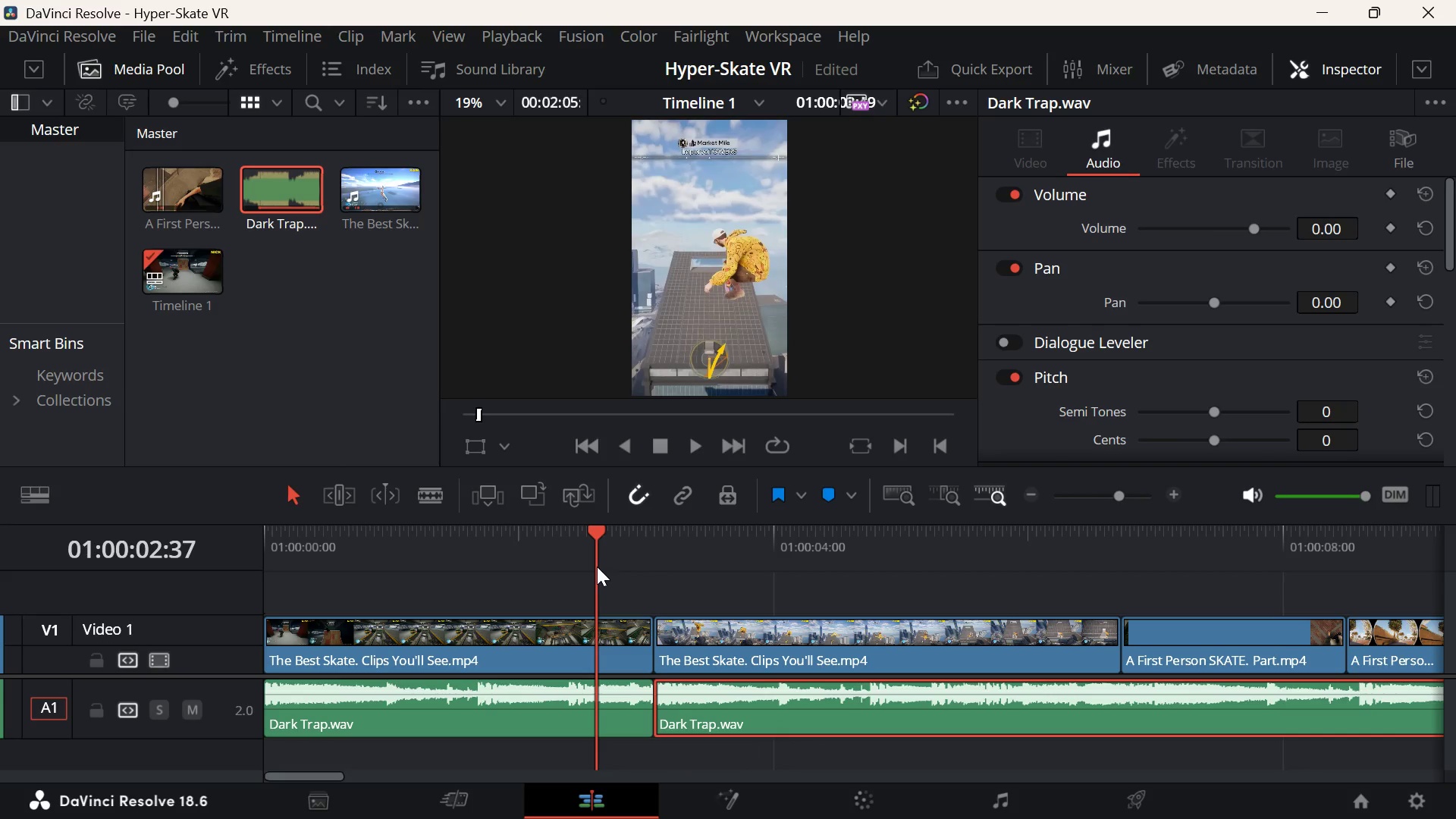 
key(Space)
 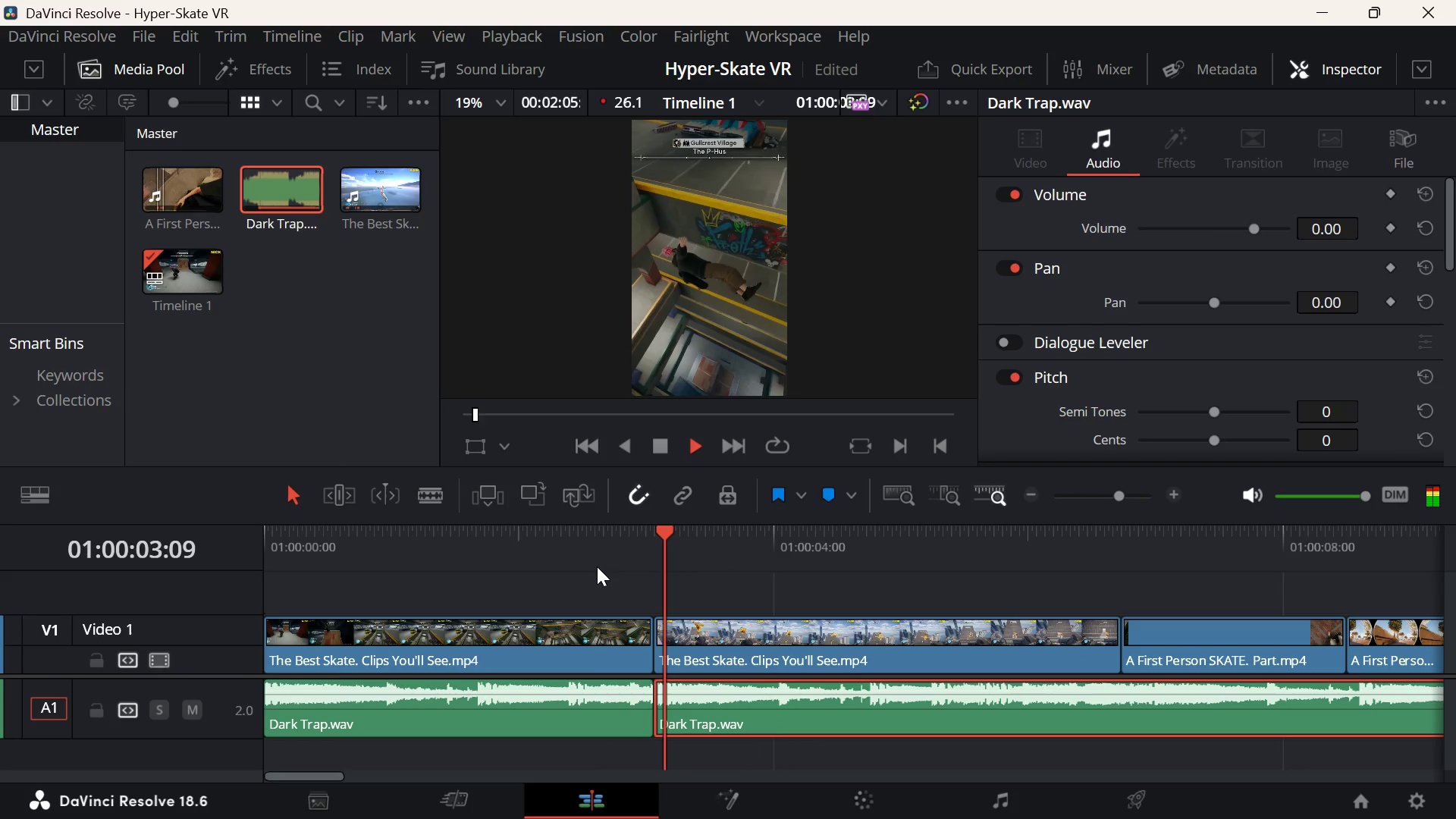 
key(Space)
 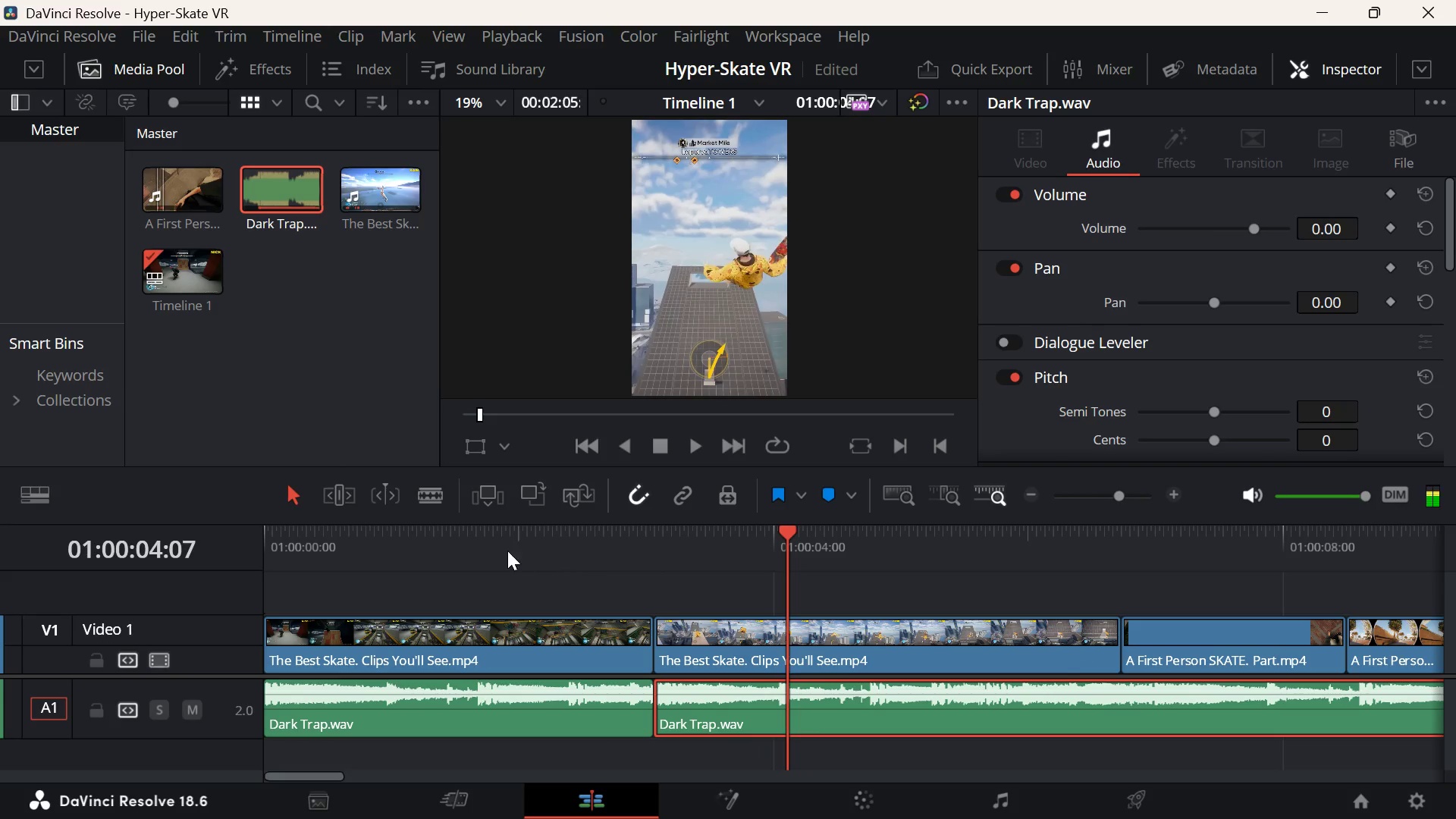 
left_click([504, 551])
 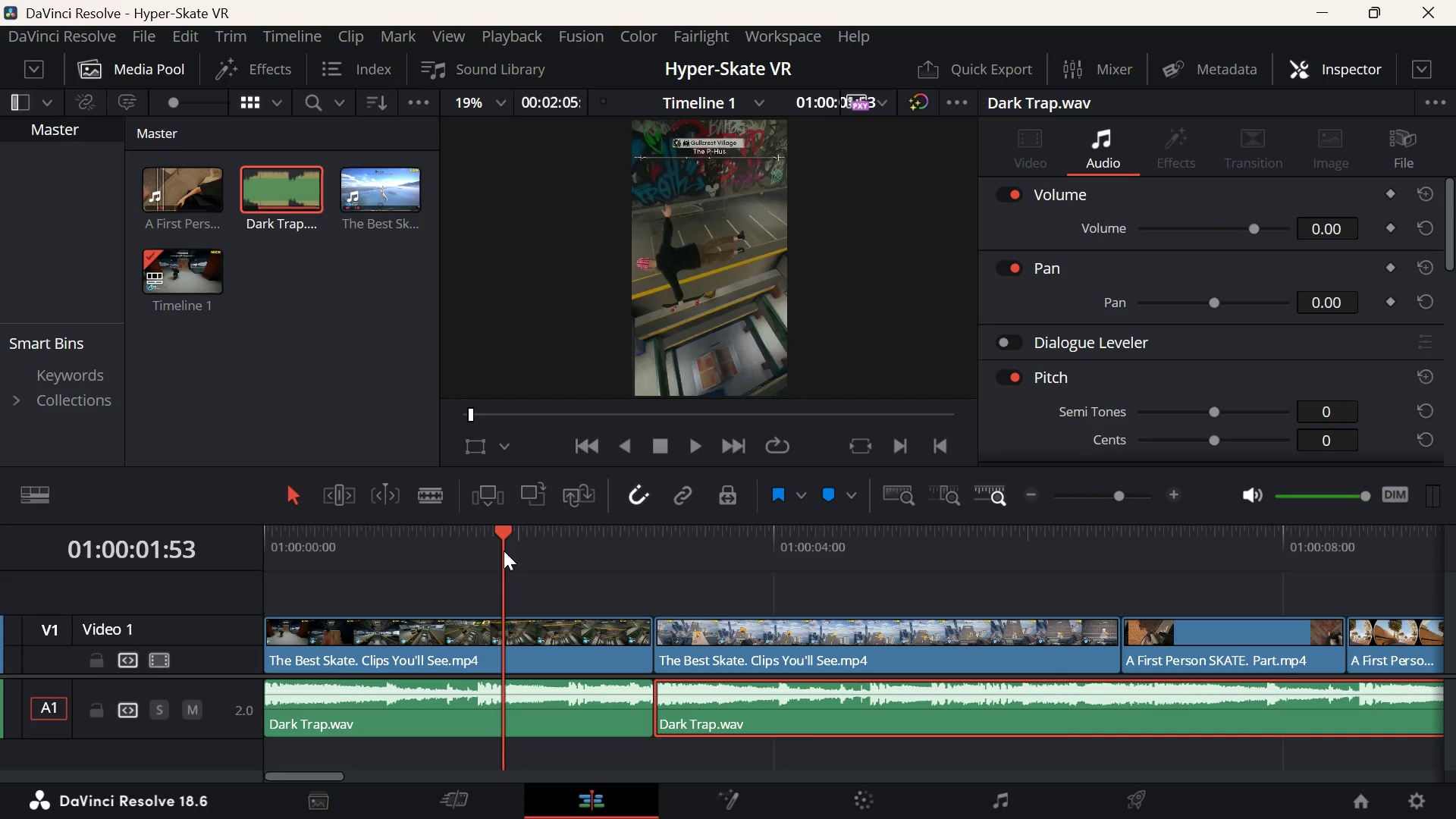 
wait(6.91)
 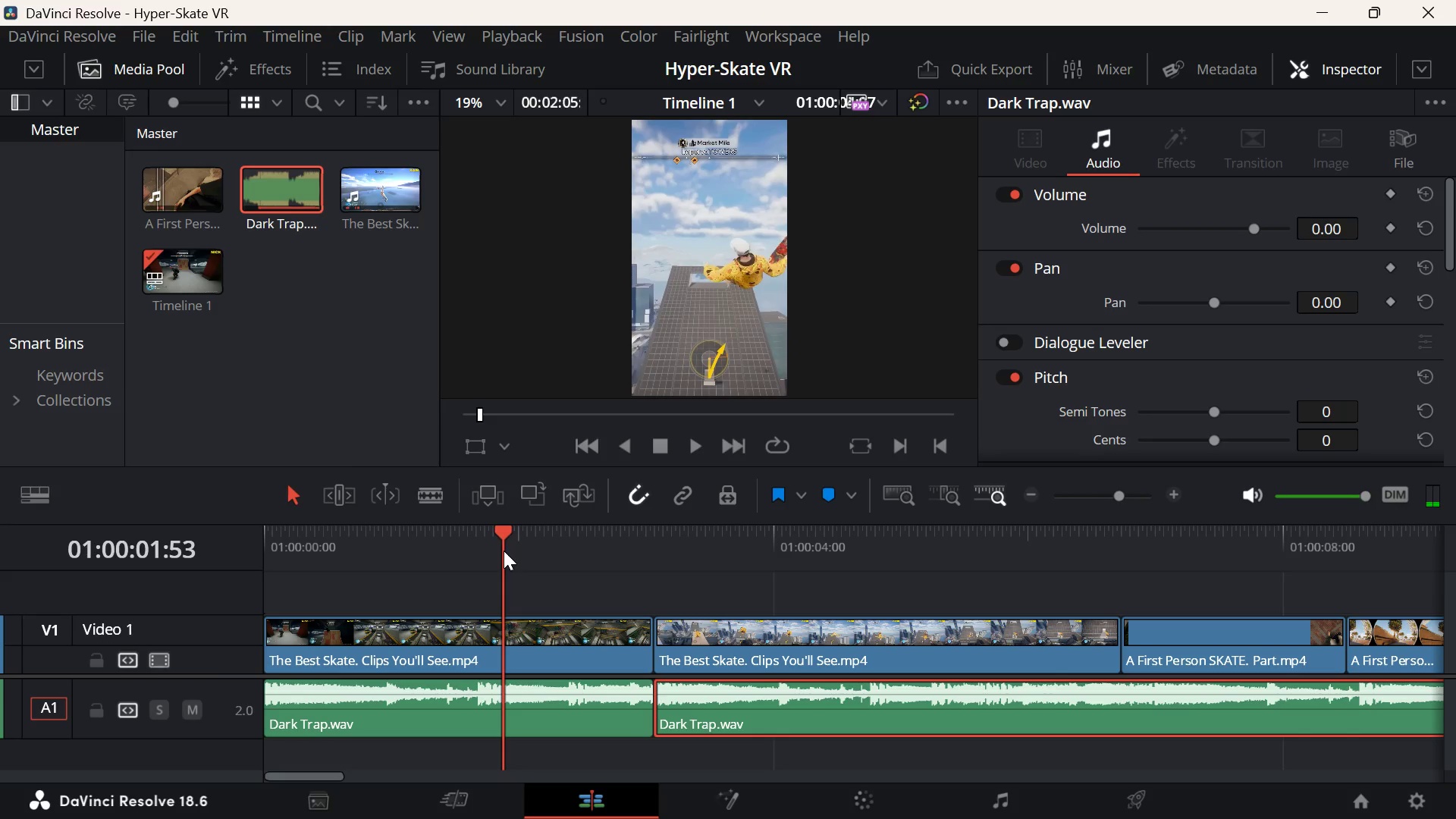 
key(Space)
 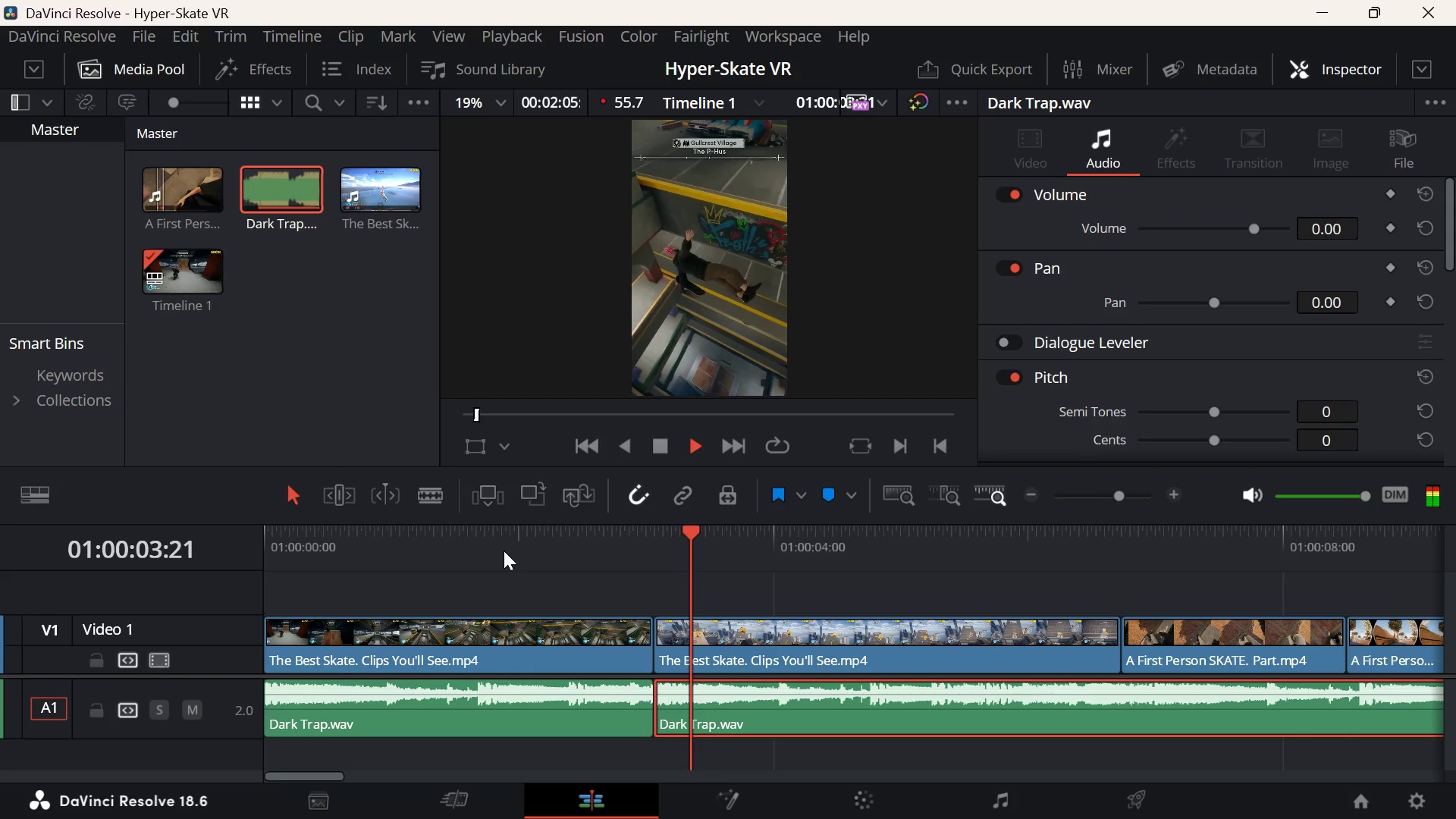 
key(Space)
 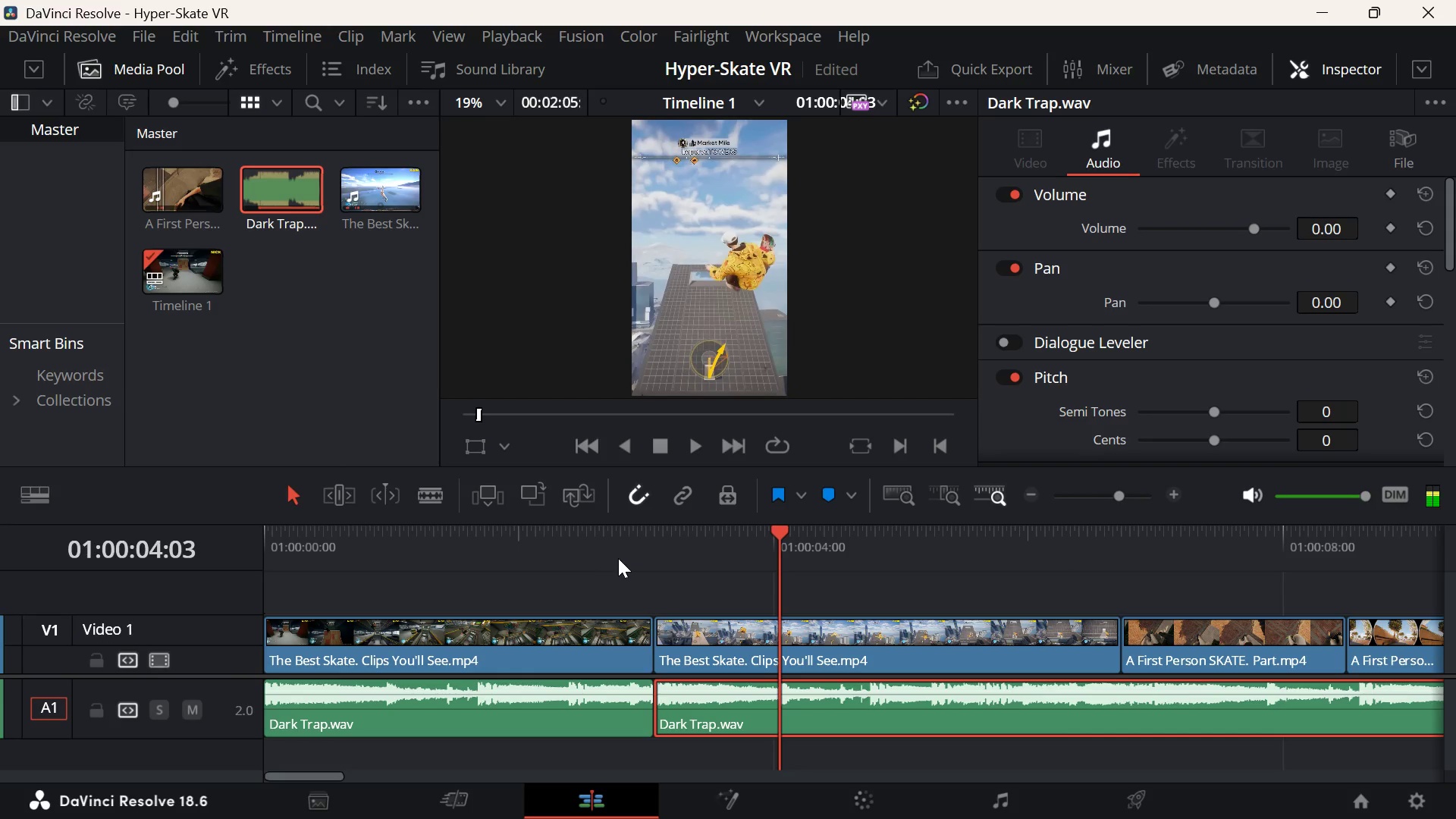 
left_click([629, 556])
 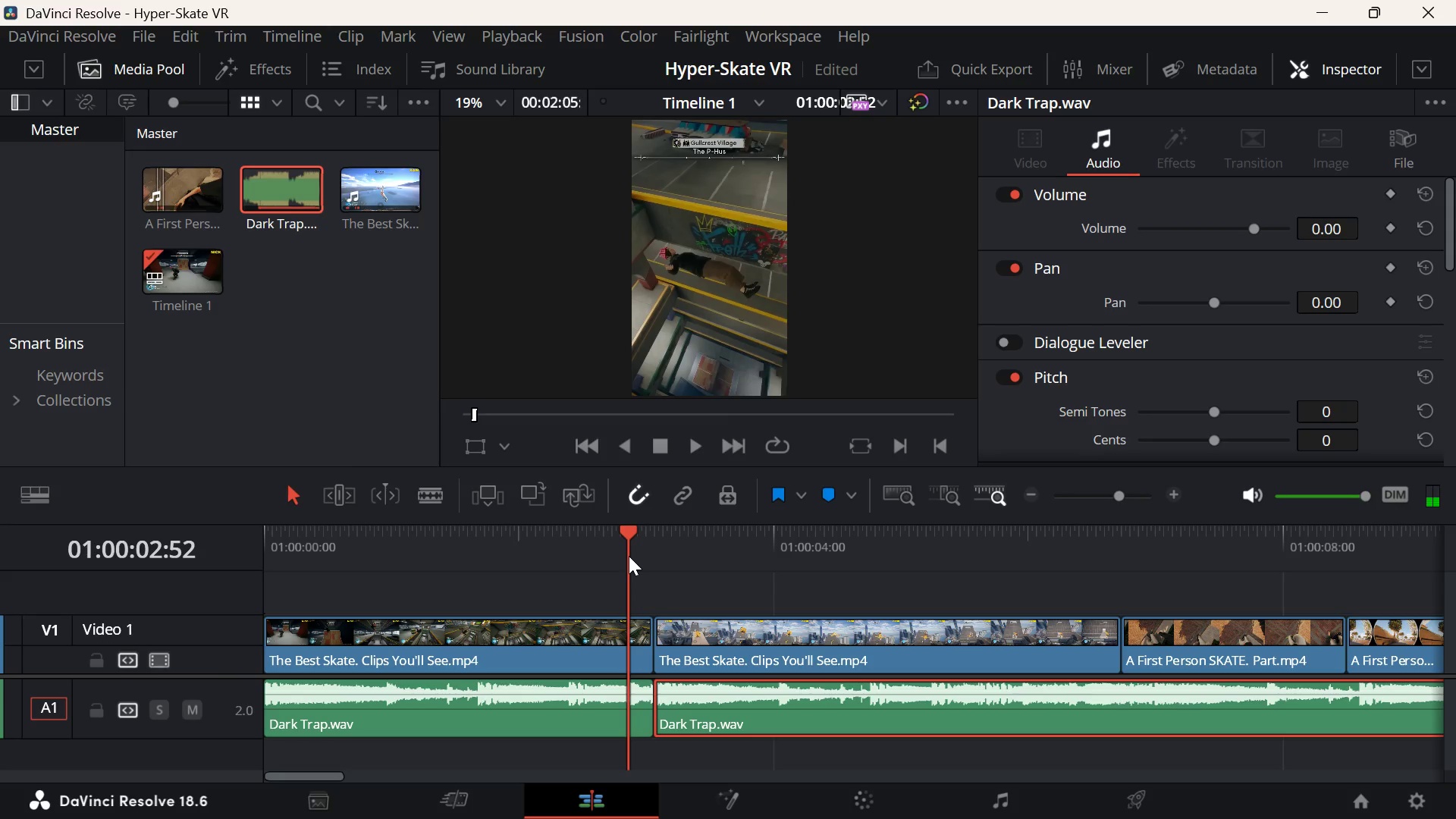 
key(Space)
 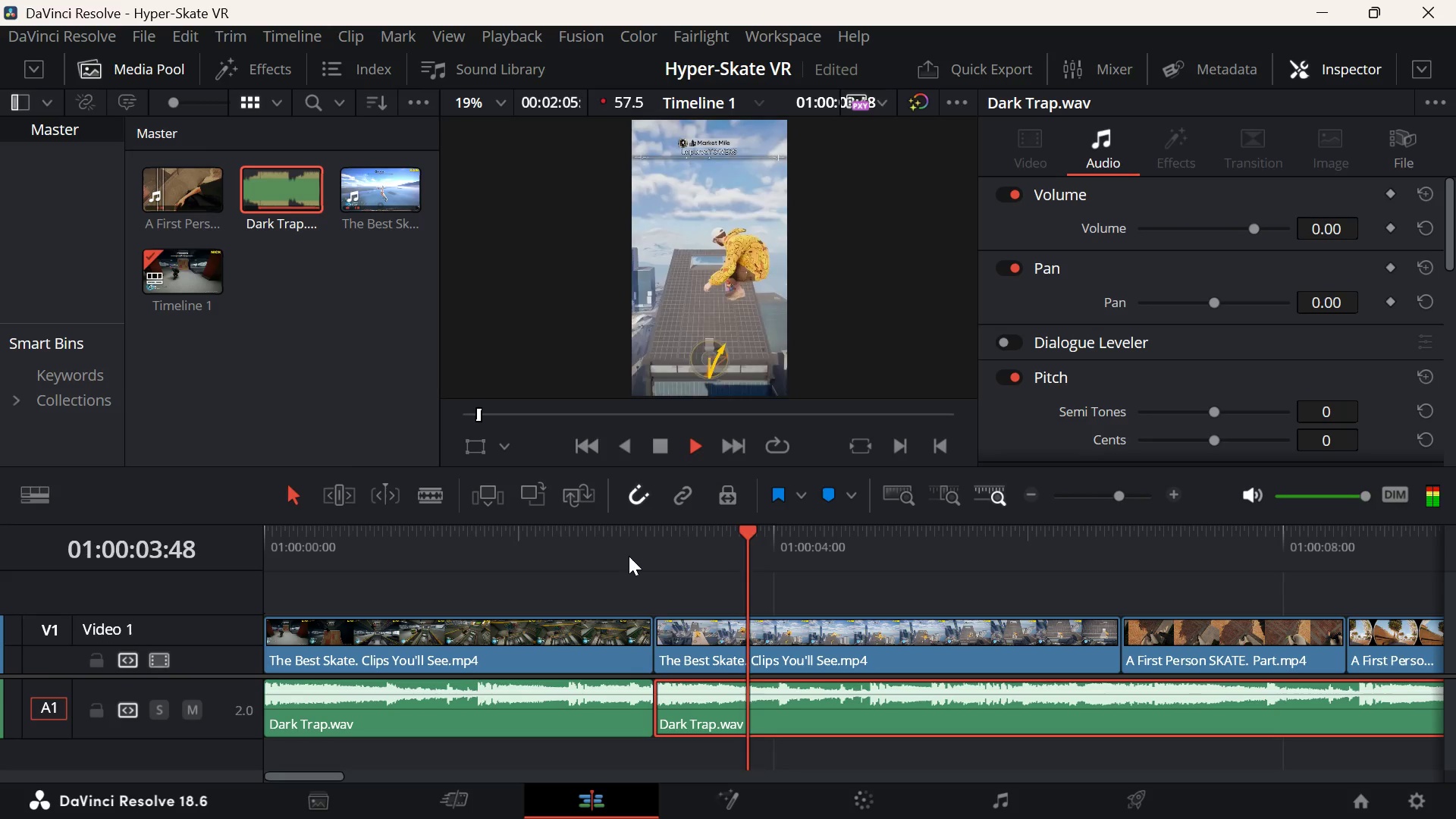 
key(Space)
 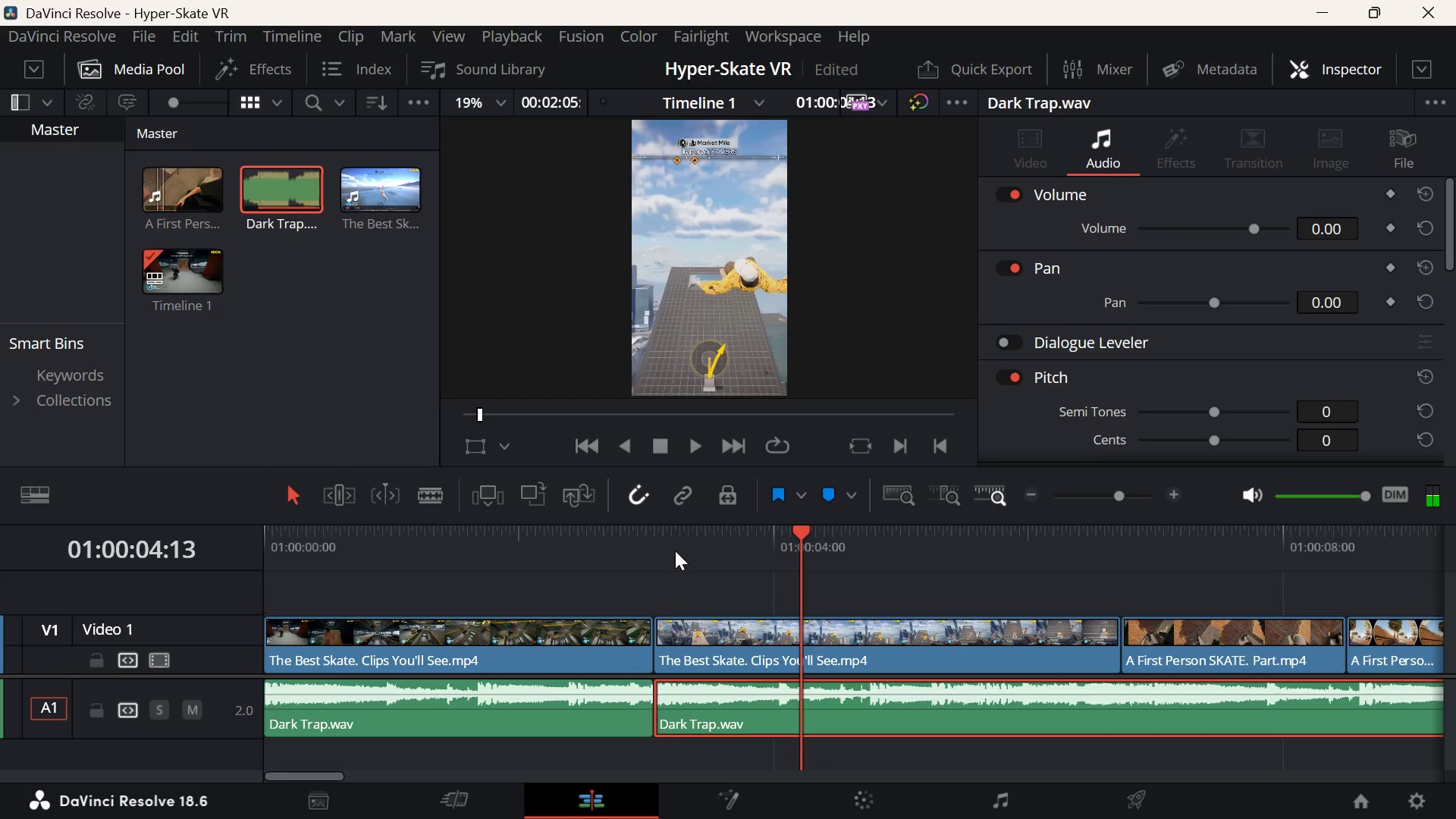 
left_click([624, 534])
 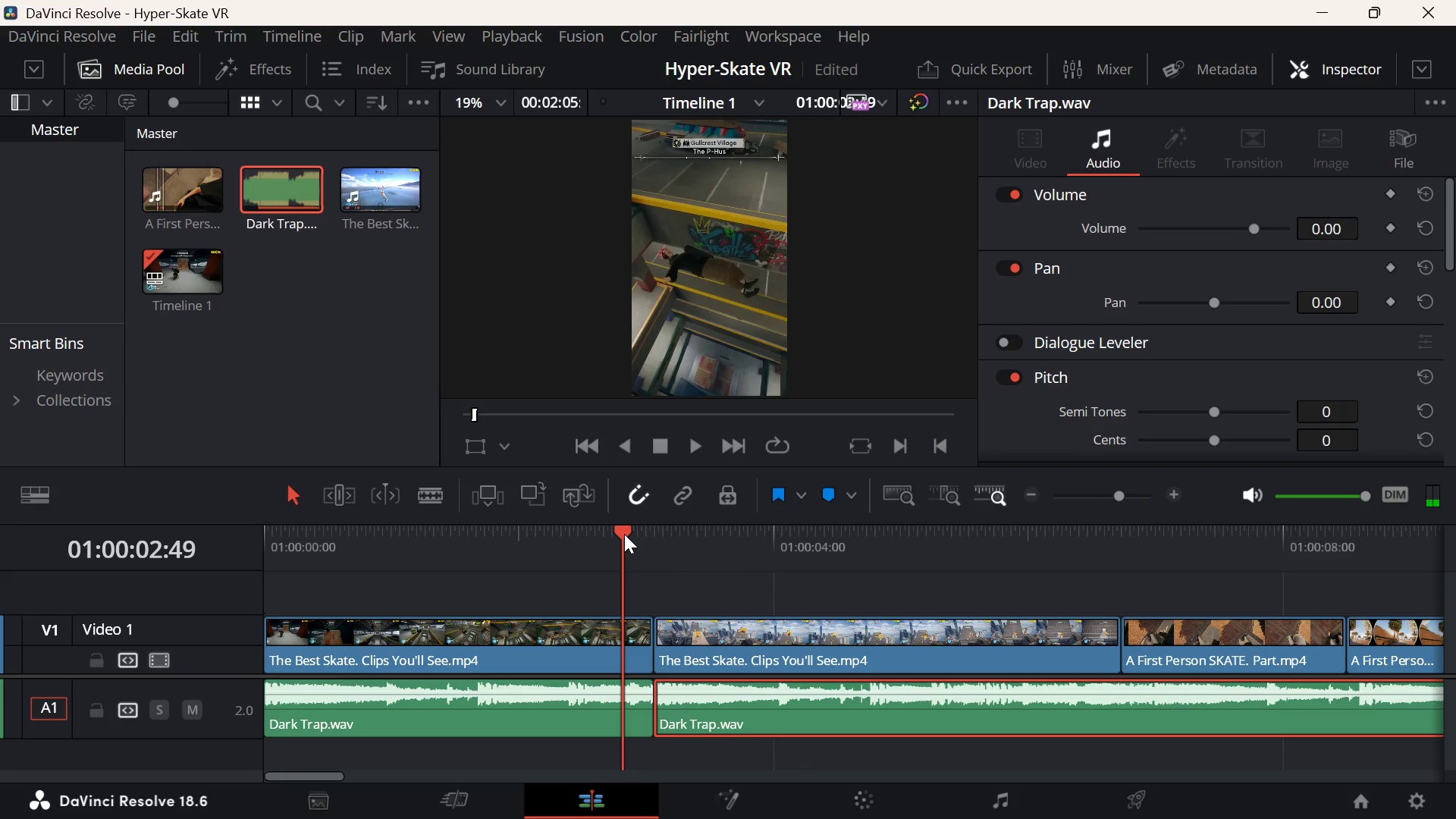 
key(Space)
 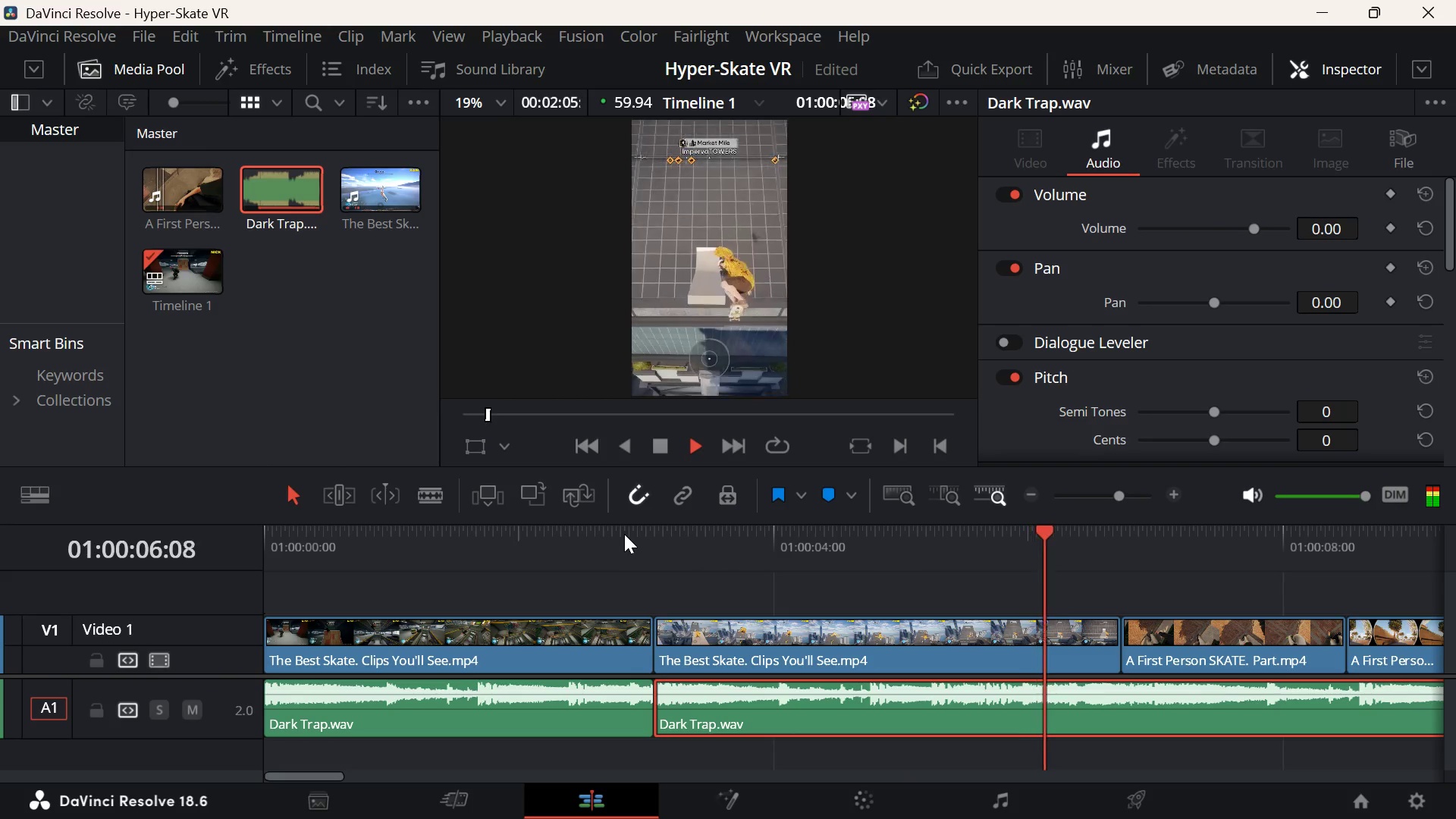 
key(Space)
 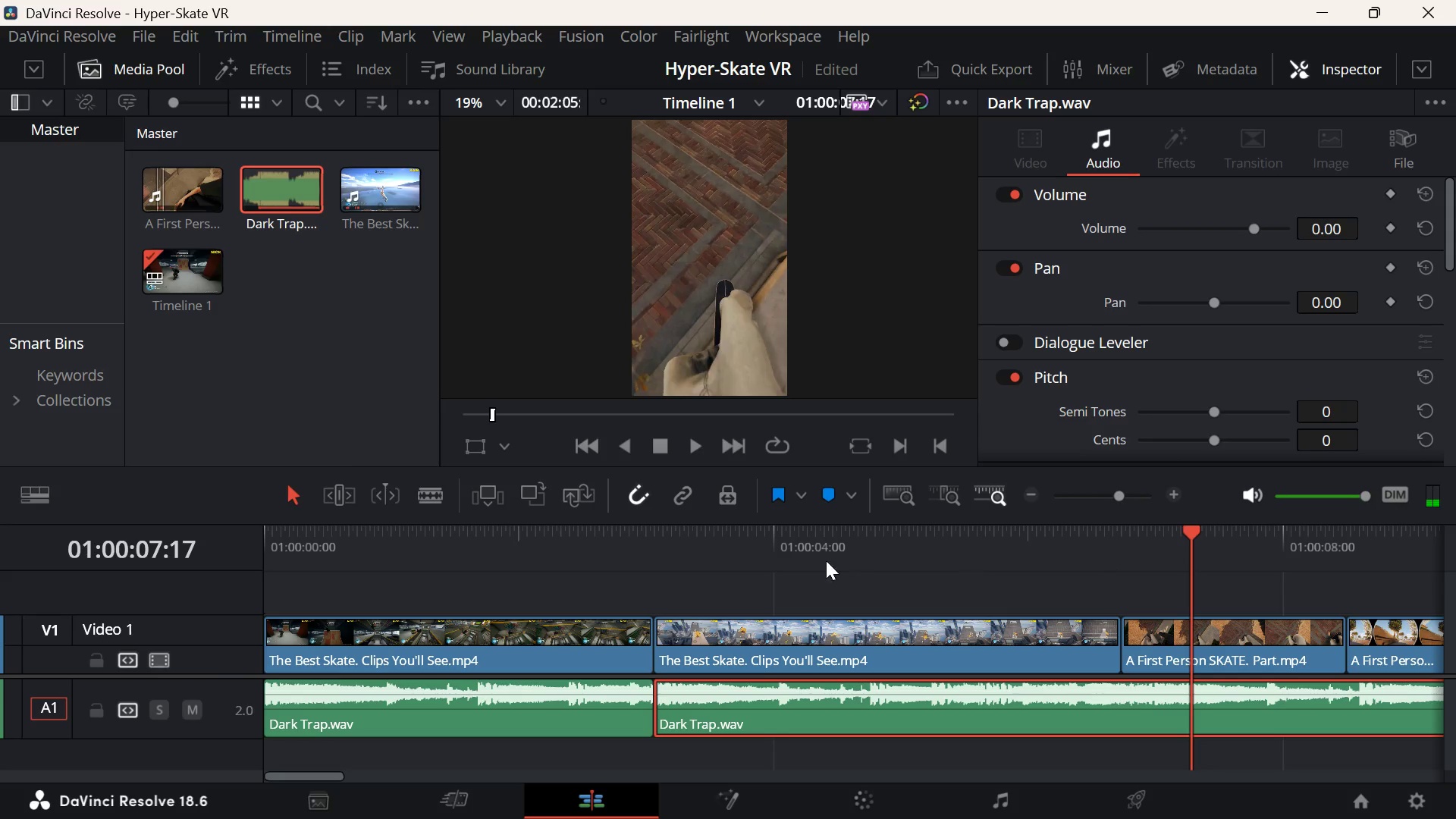 
left_click([616, 551])
 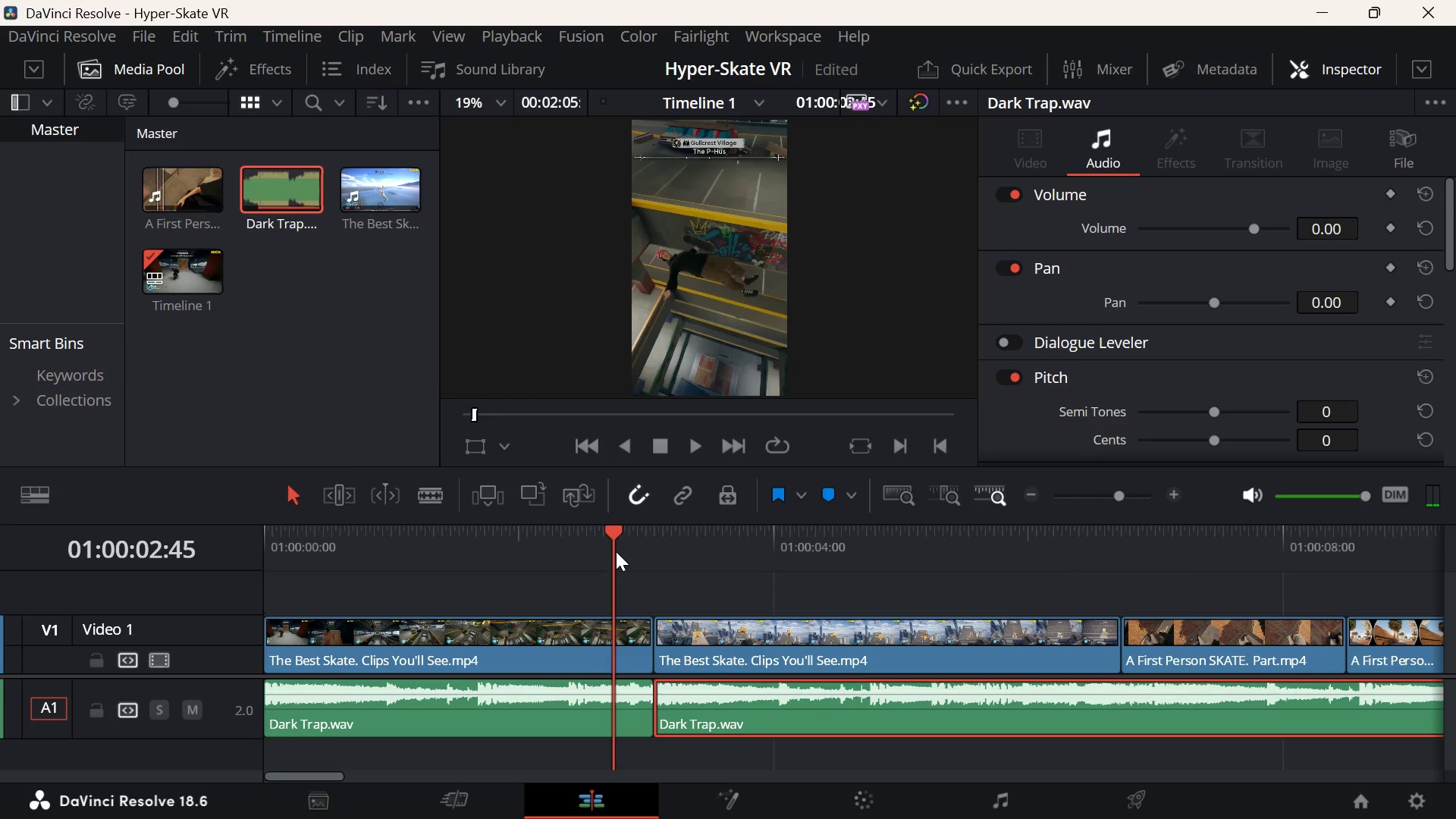 
key(Space)
 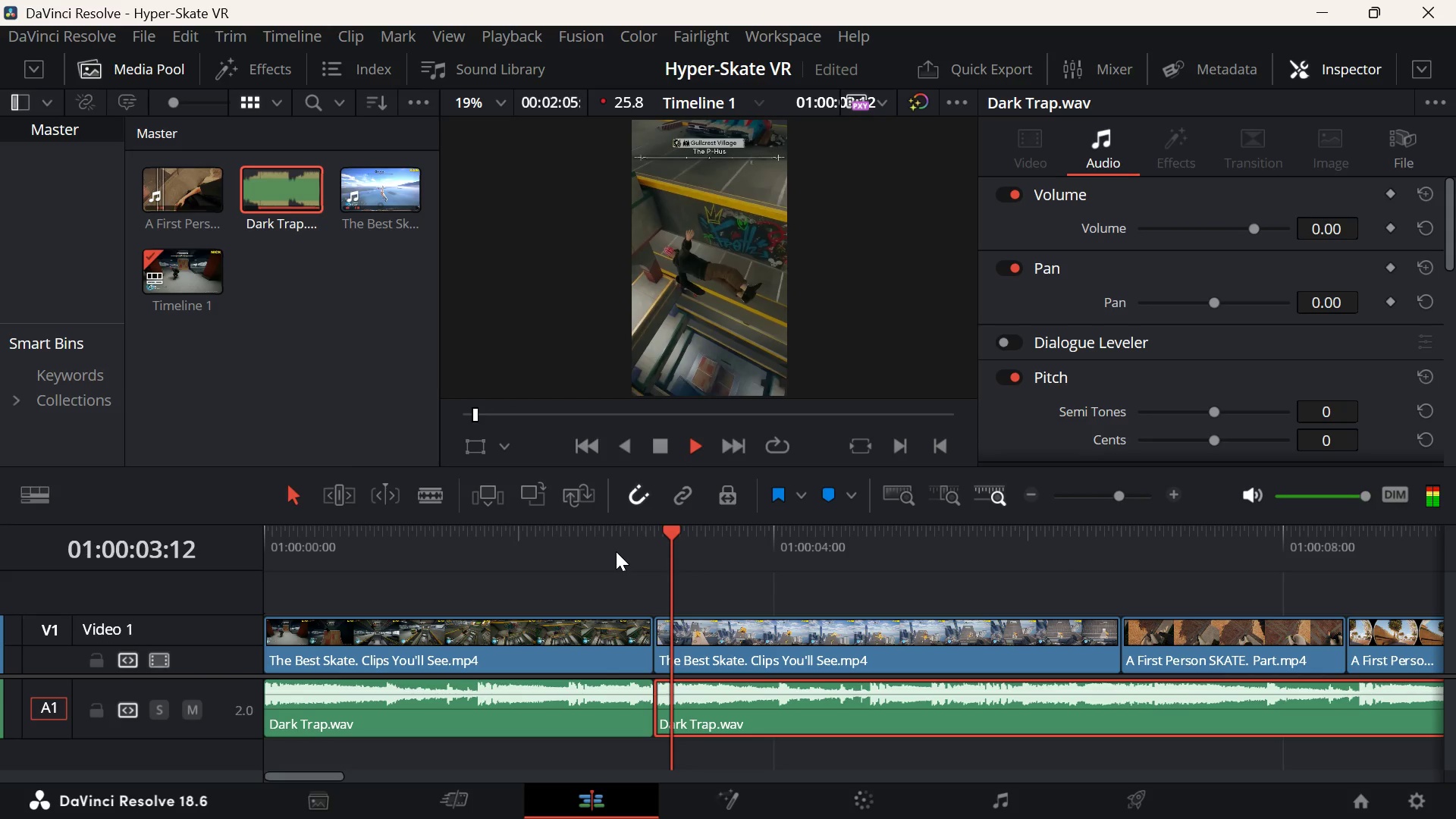 
key(Space)
 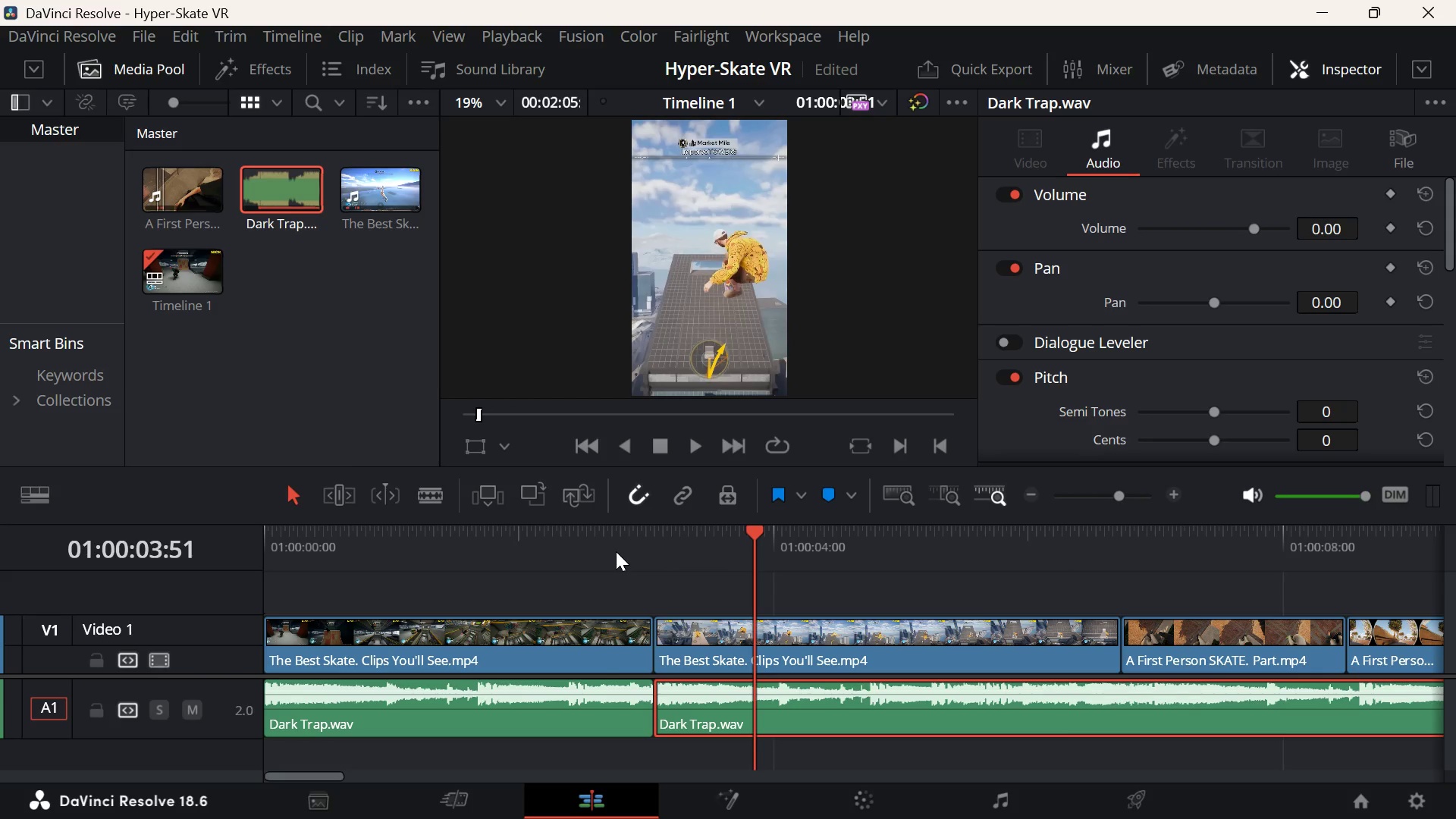 
wait(15.52)
 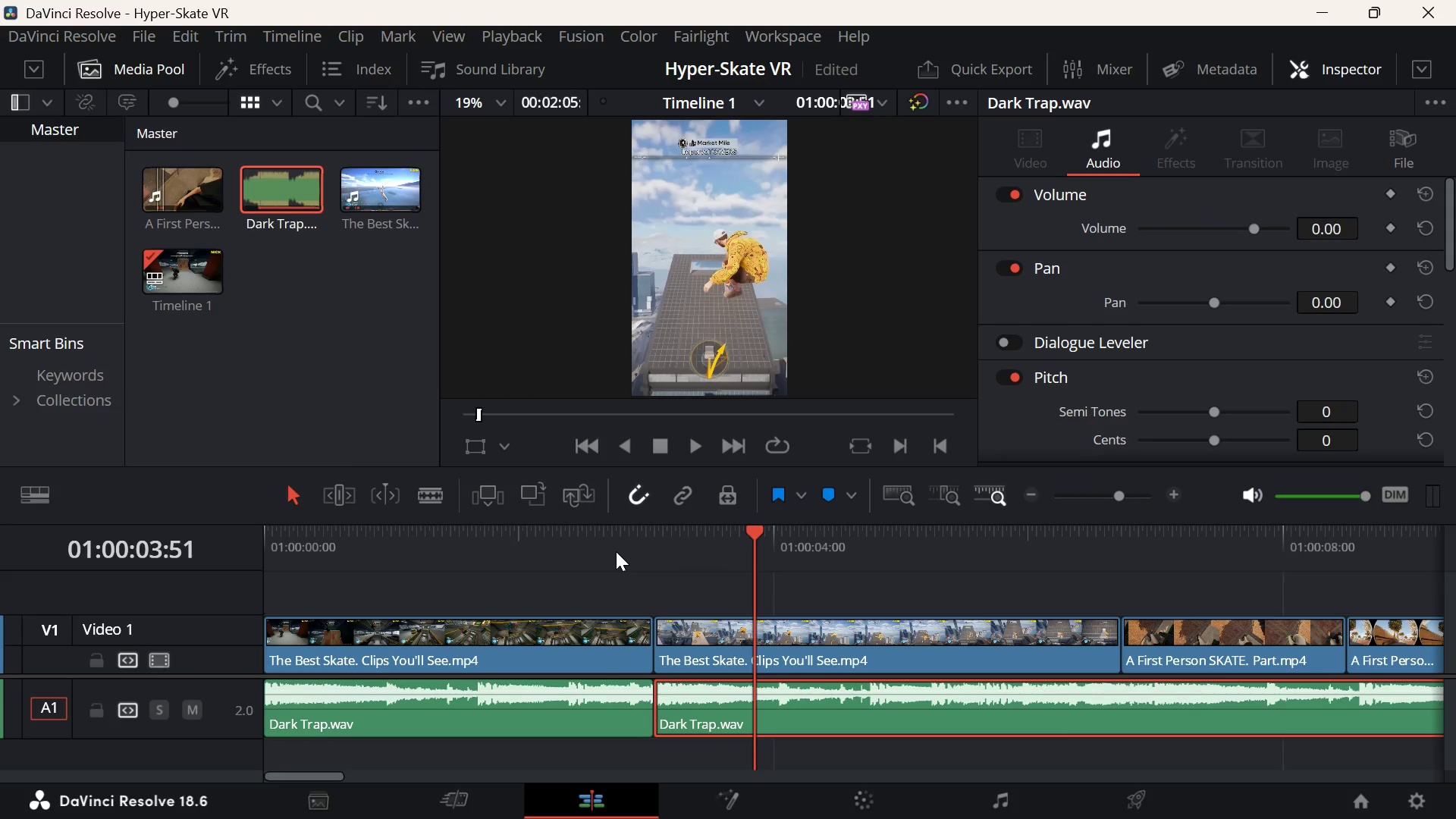 
key(ArrowUp)
 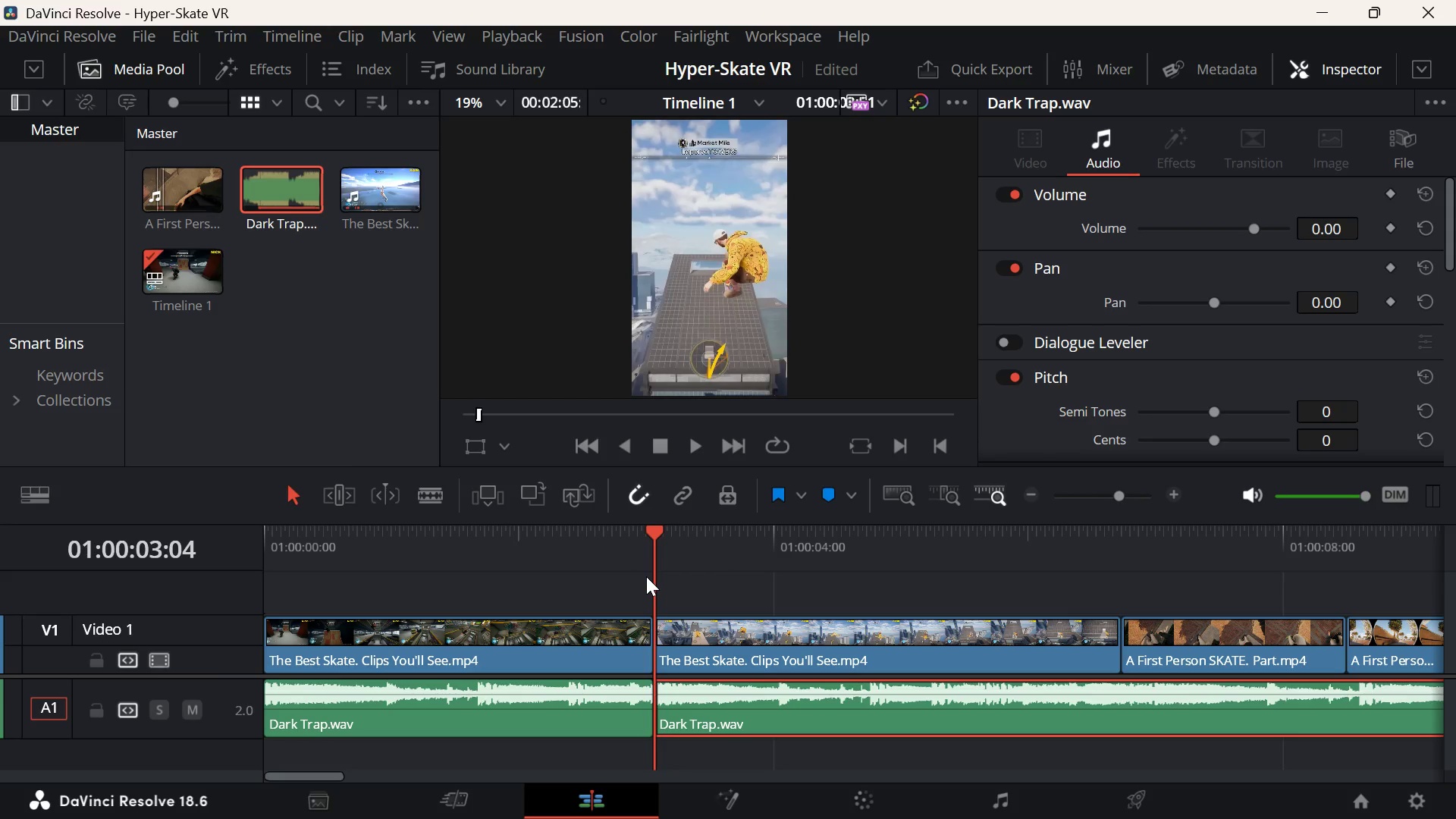 
key(Space)
 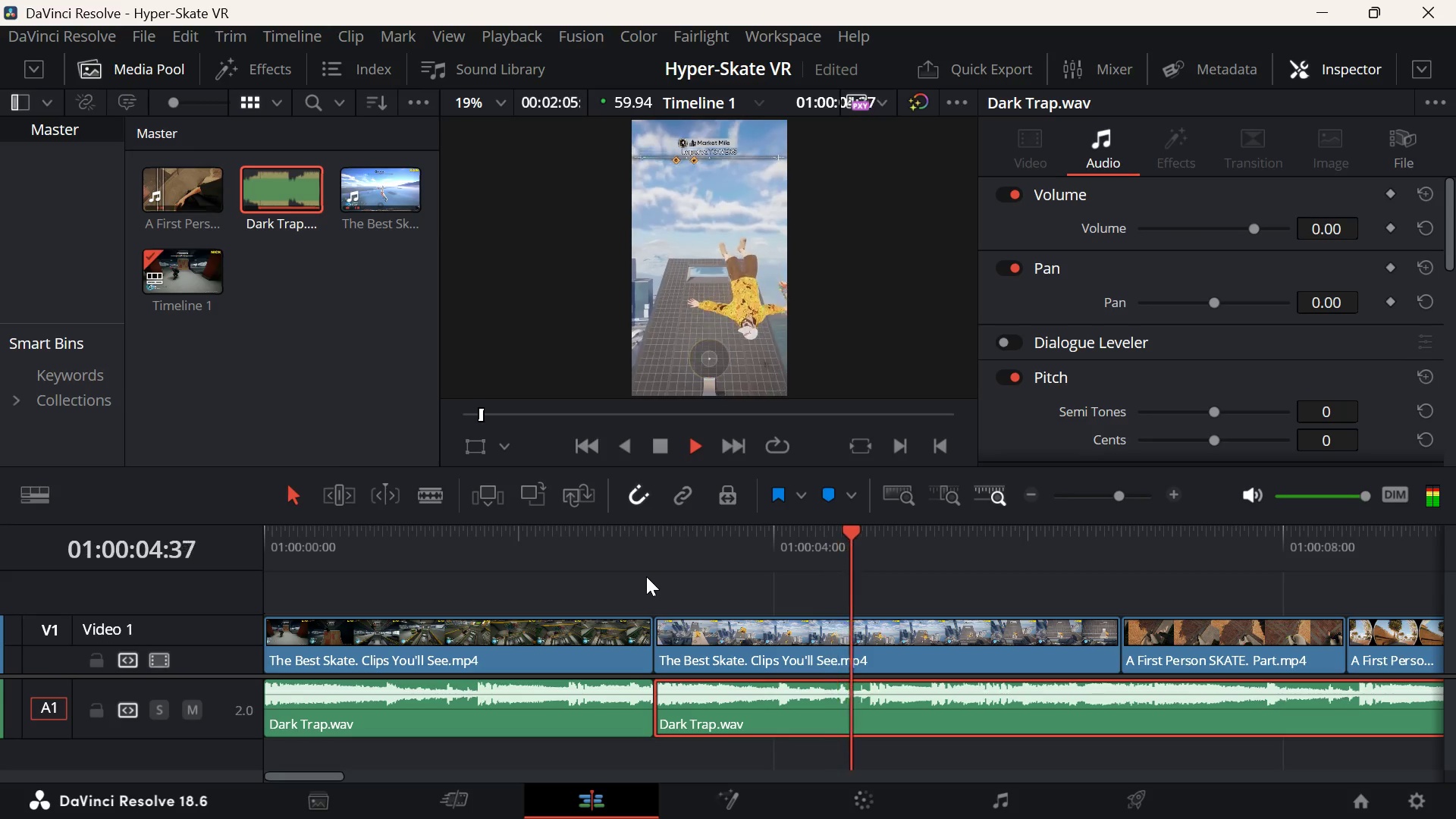 
key(Space)
 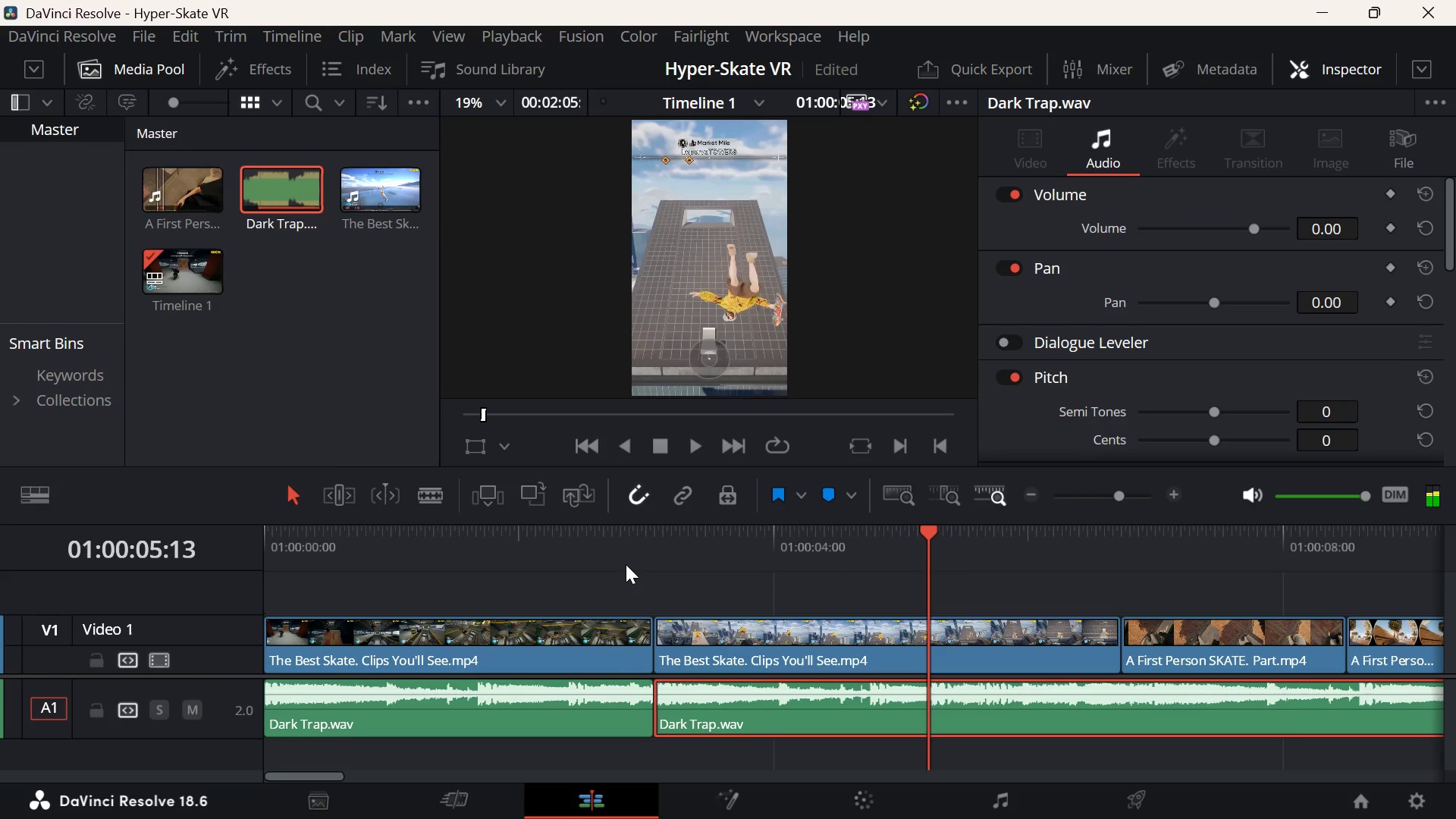 
left_click_drag(start_coordinate=[626, 564], to_coordinate=[171, 582])
 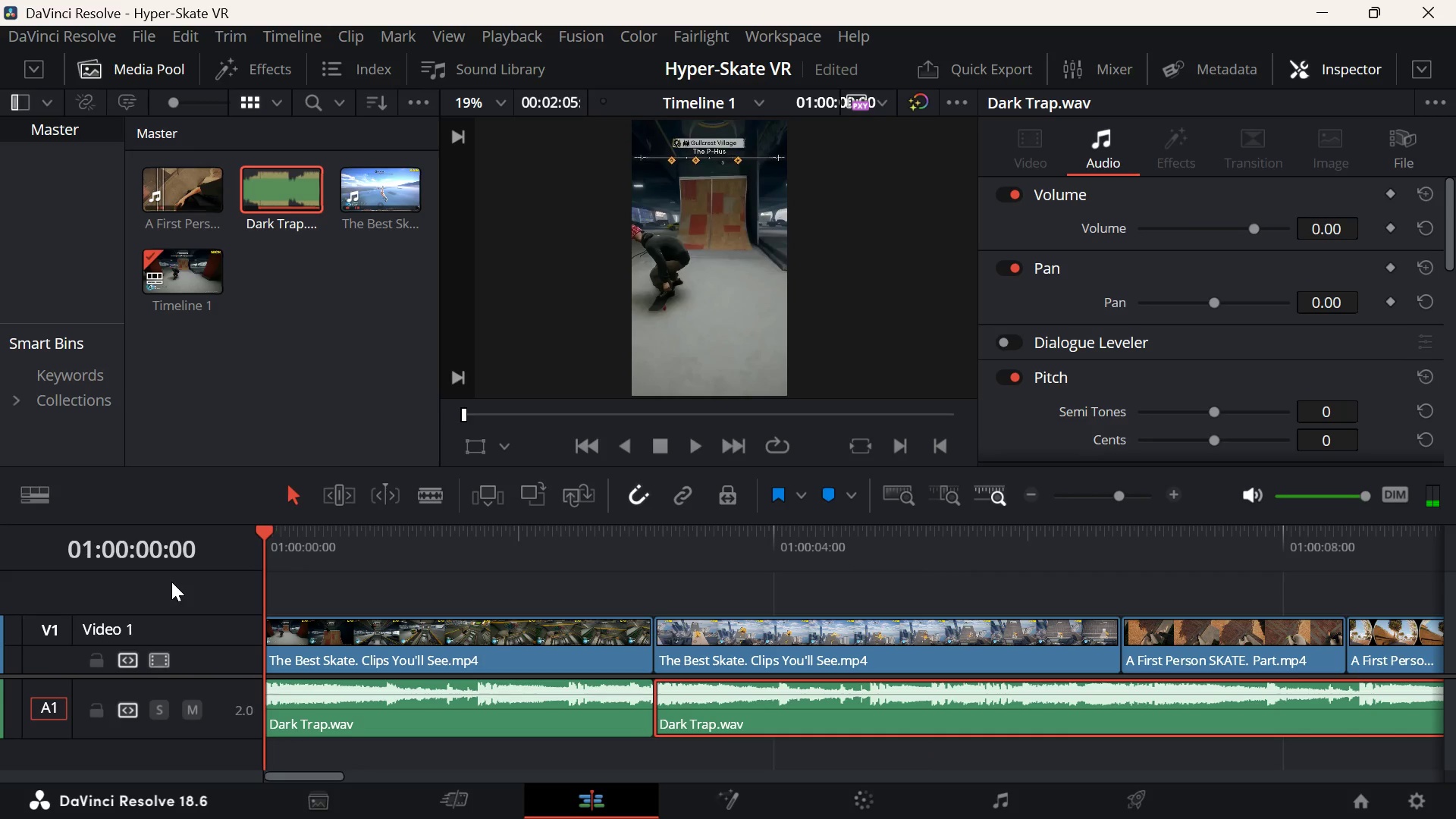 
key(Space)
 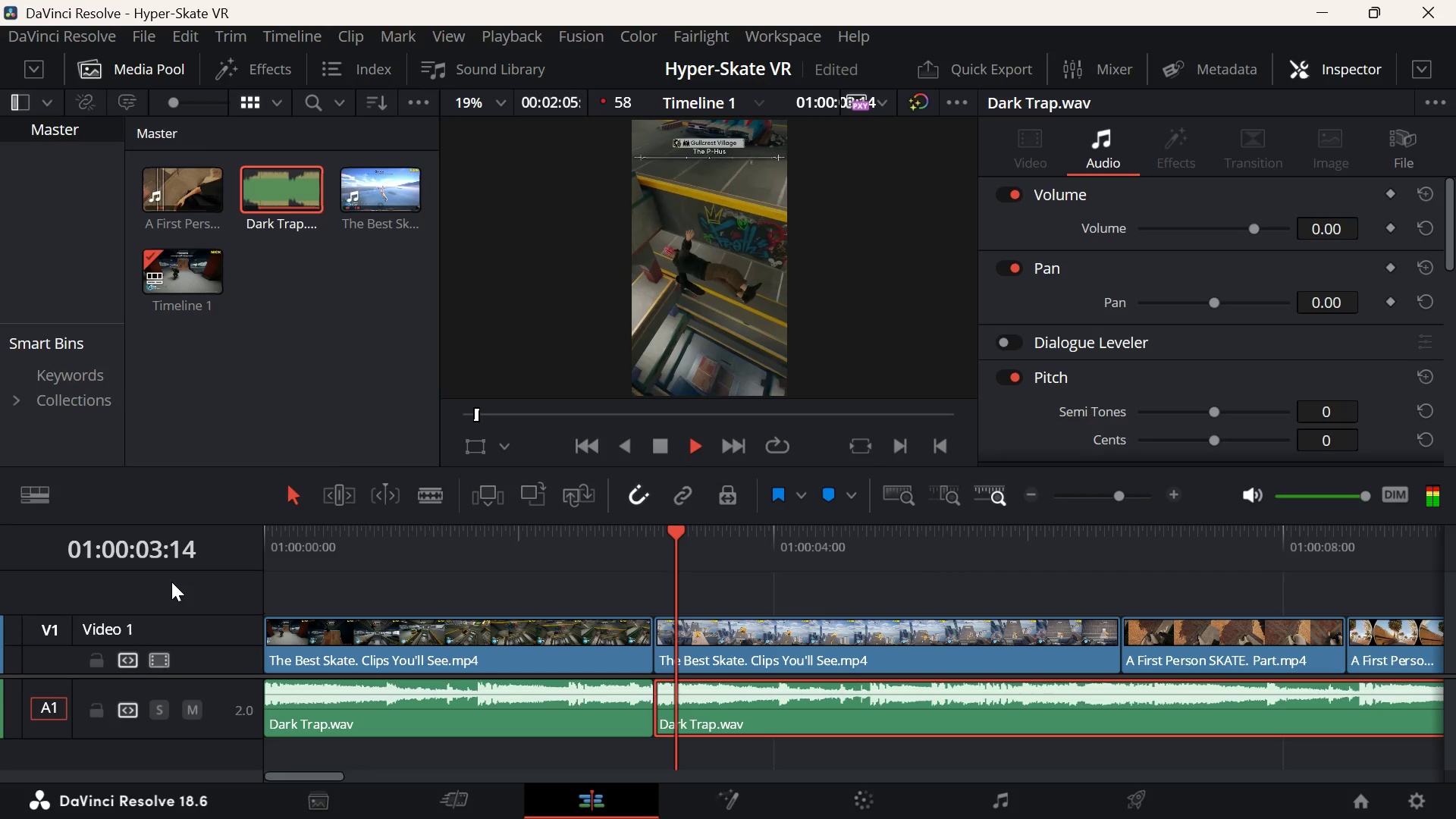 
wait(5.02)
 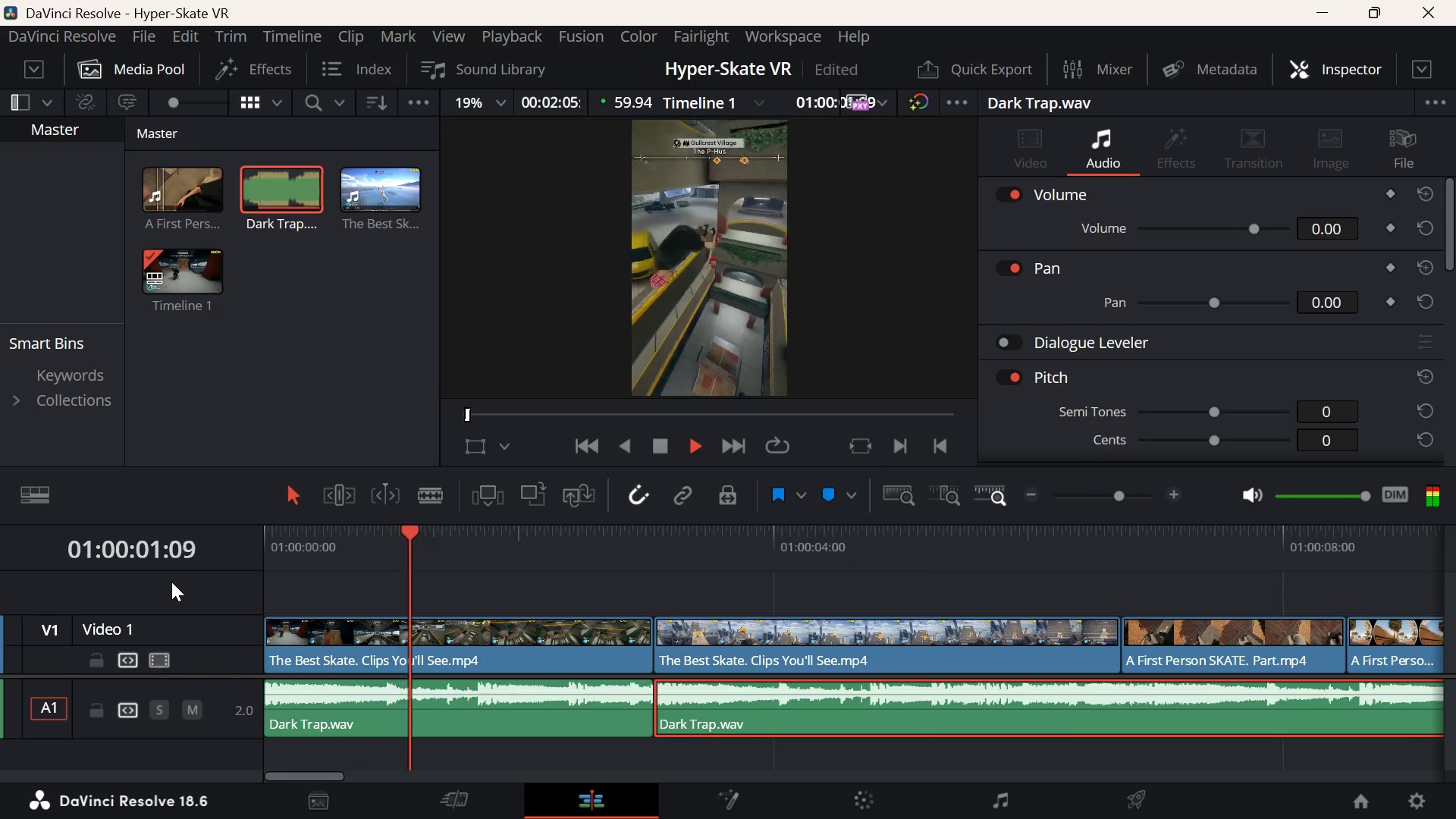 
key(Space)
 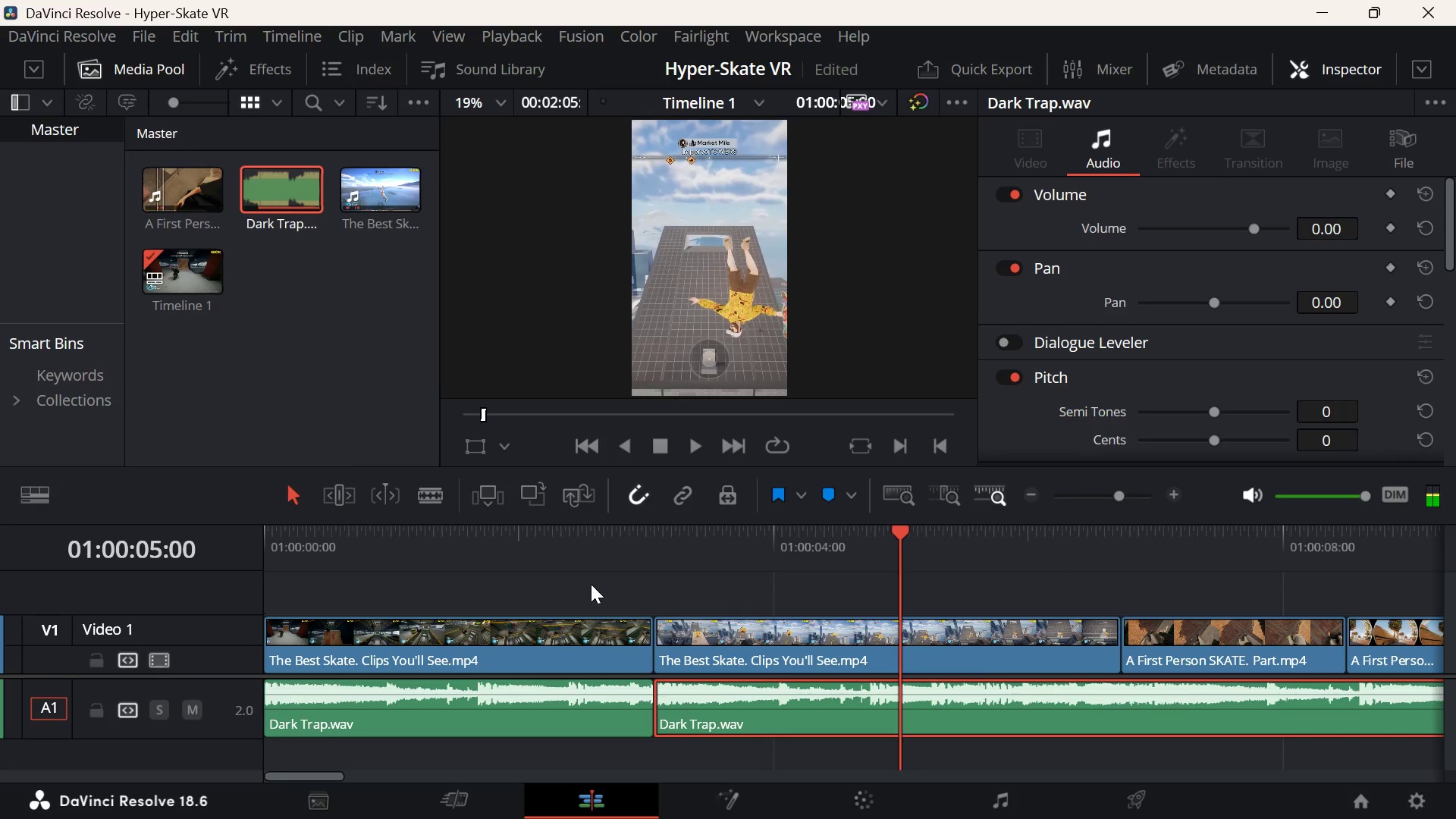 
left_click([591, 560])
 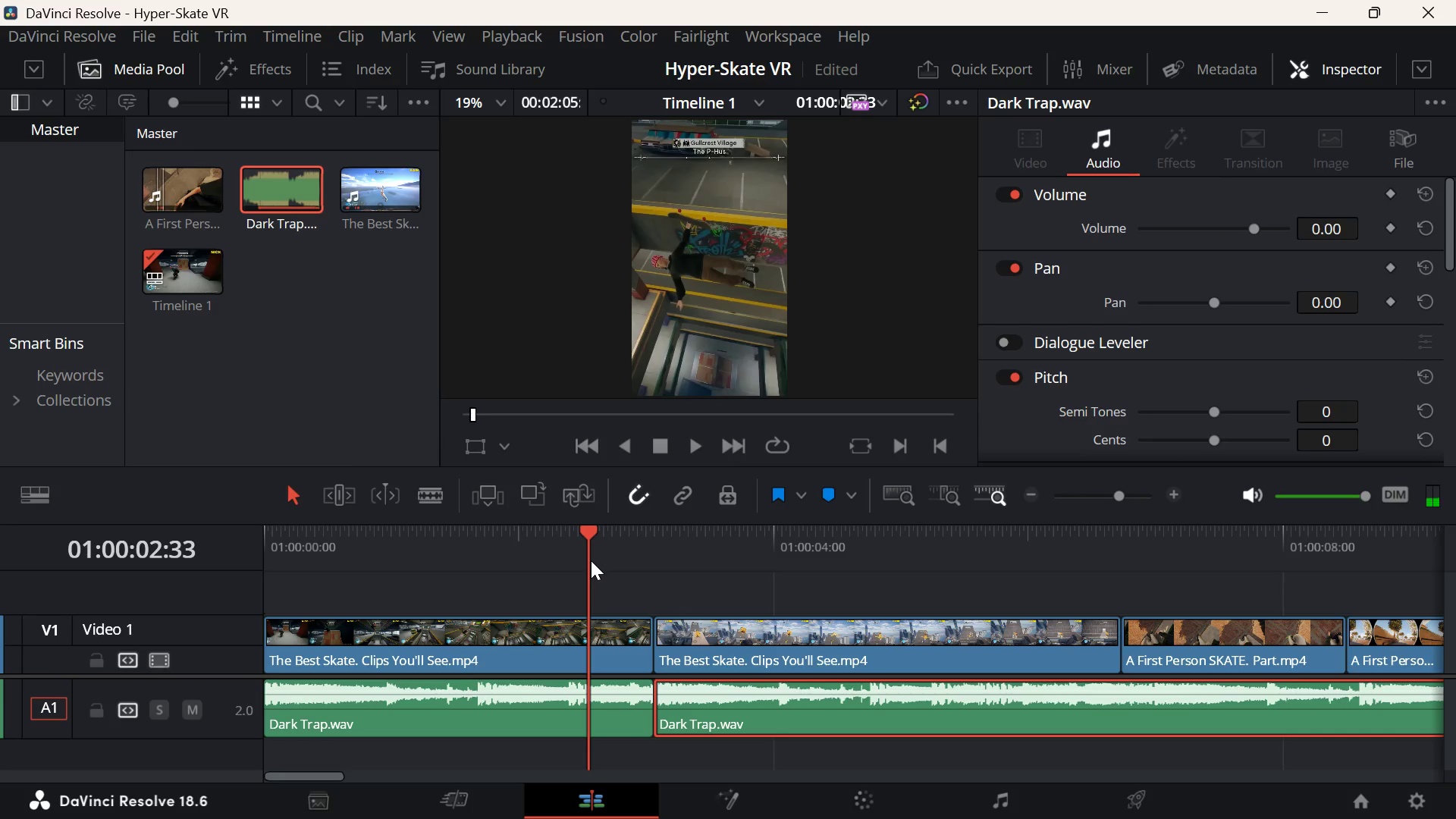 
key(Space)
 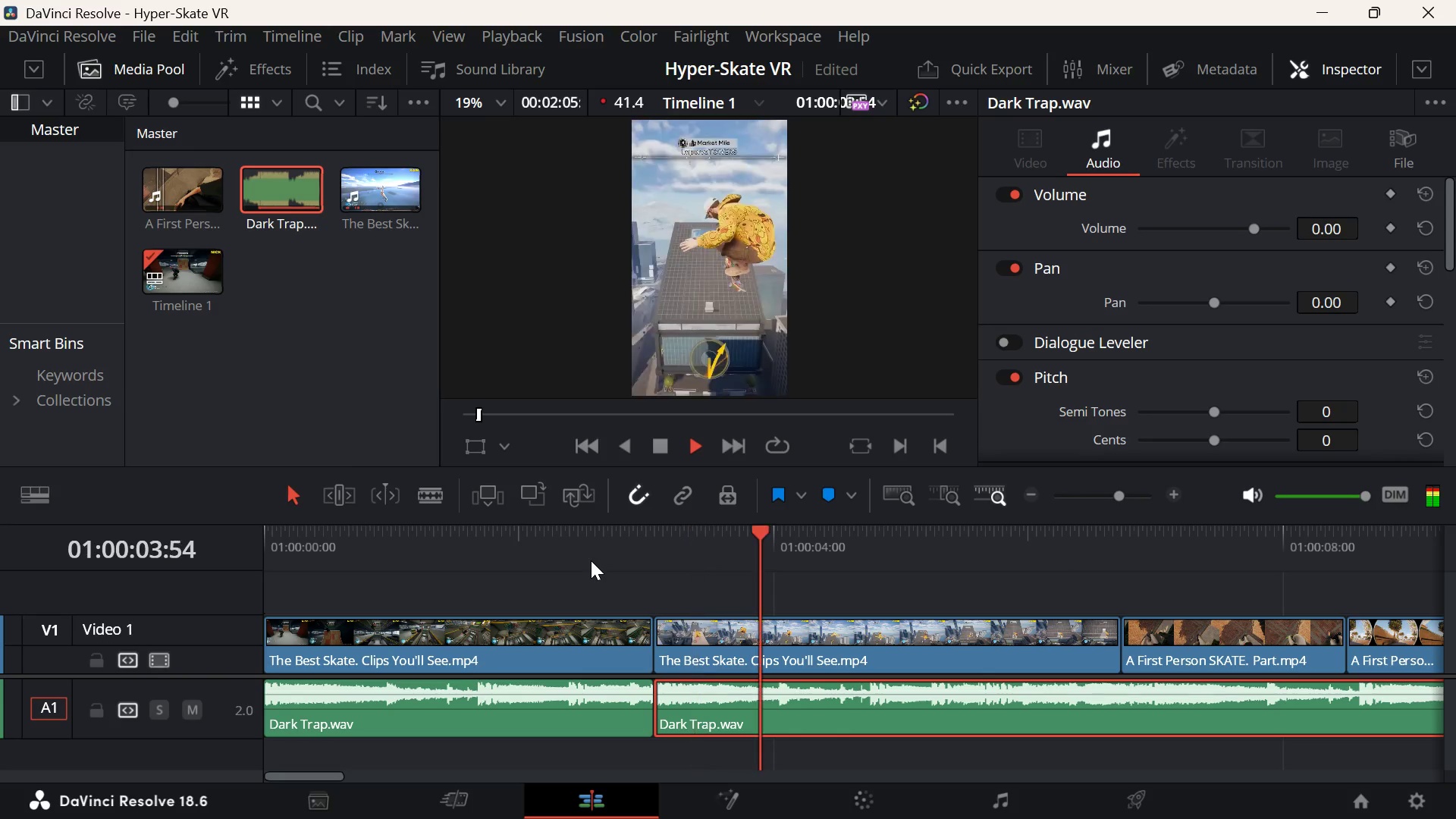 
key(Space)
 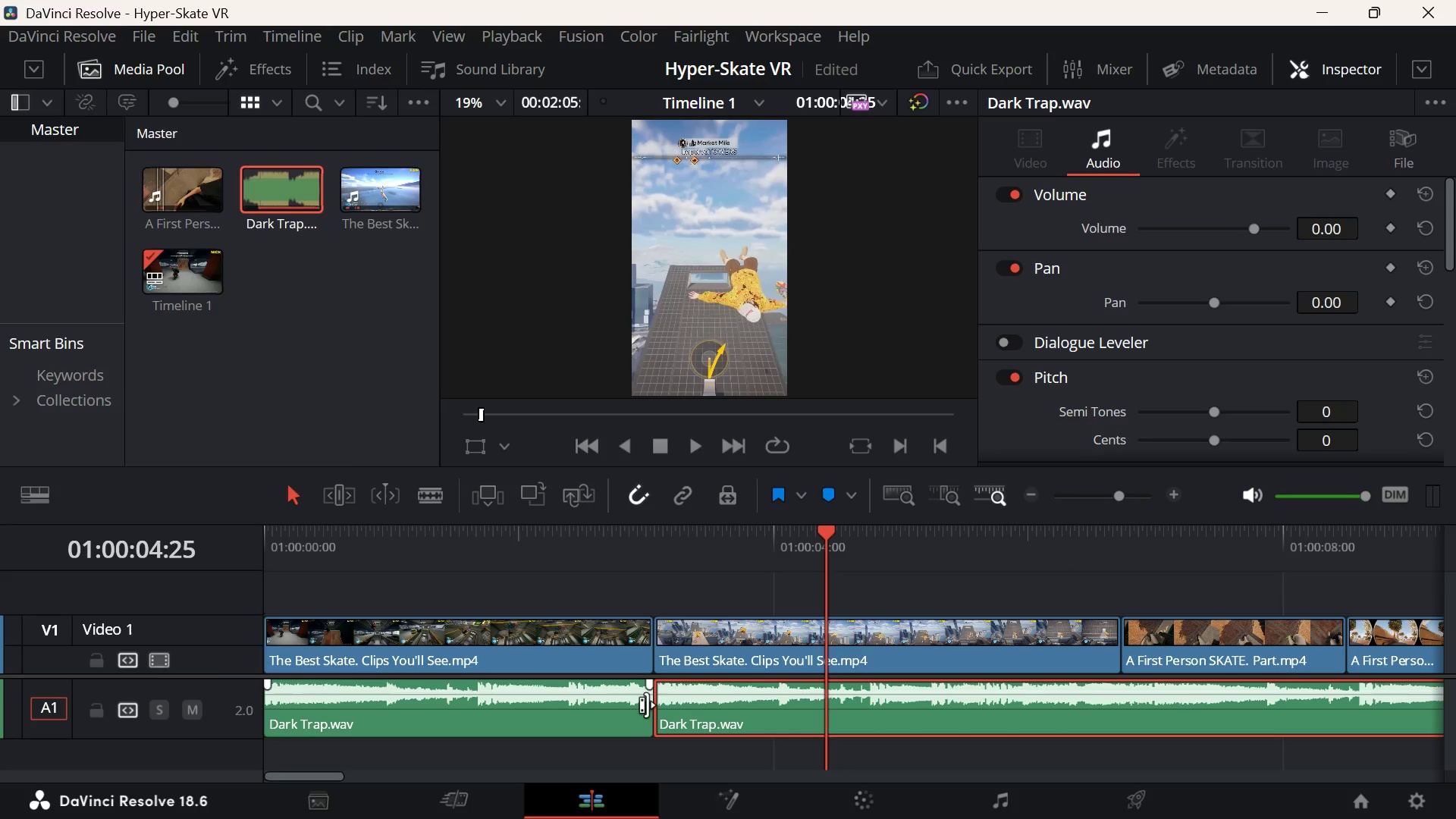 
wait(6.19)
 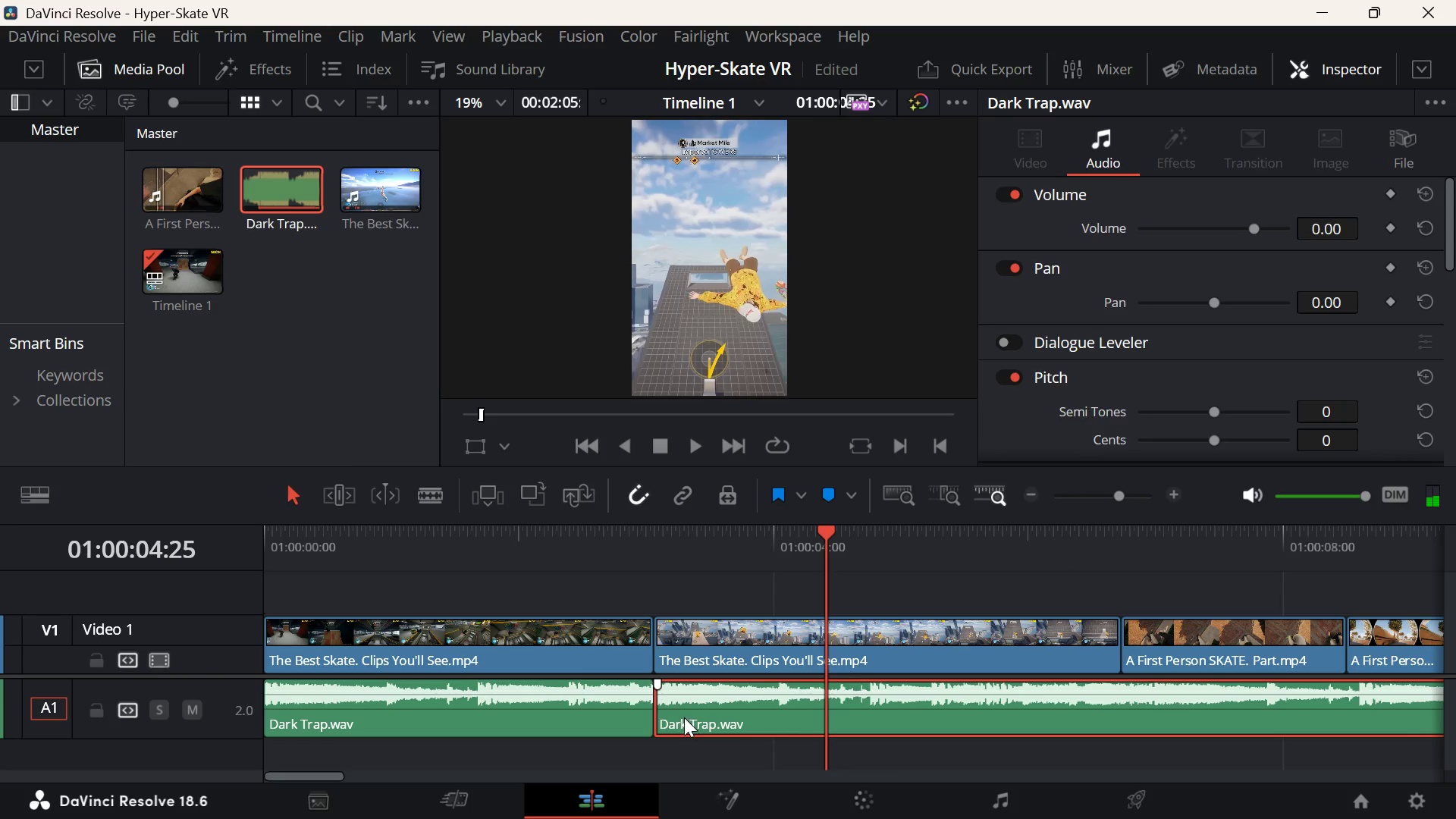 
left_click([561, 570])
 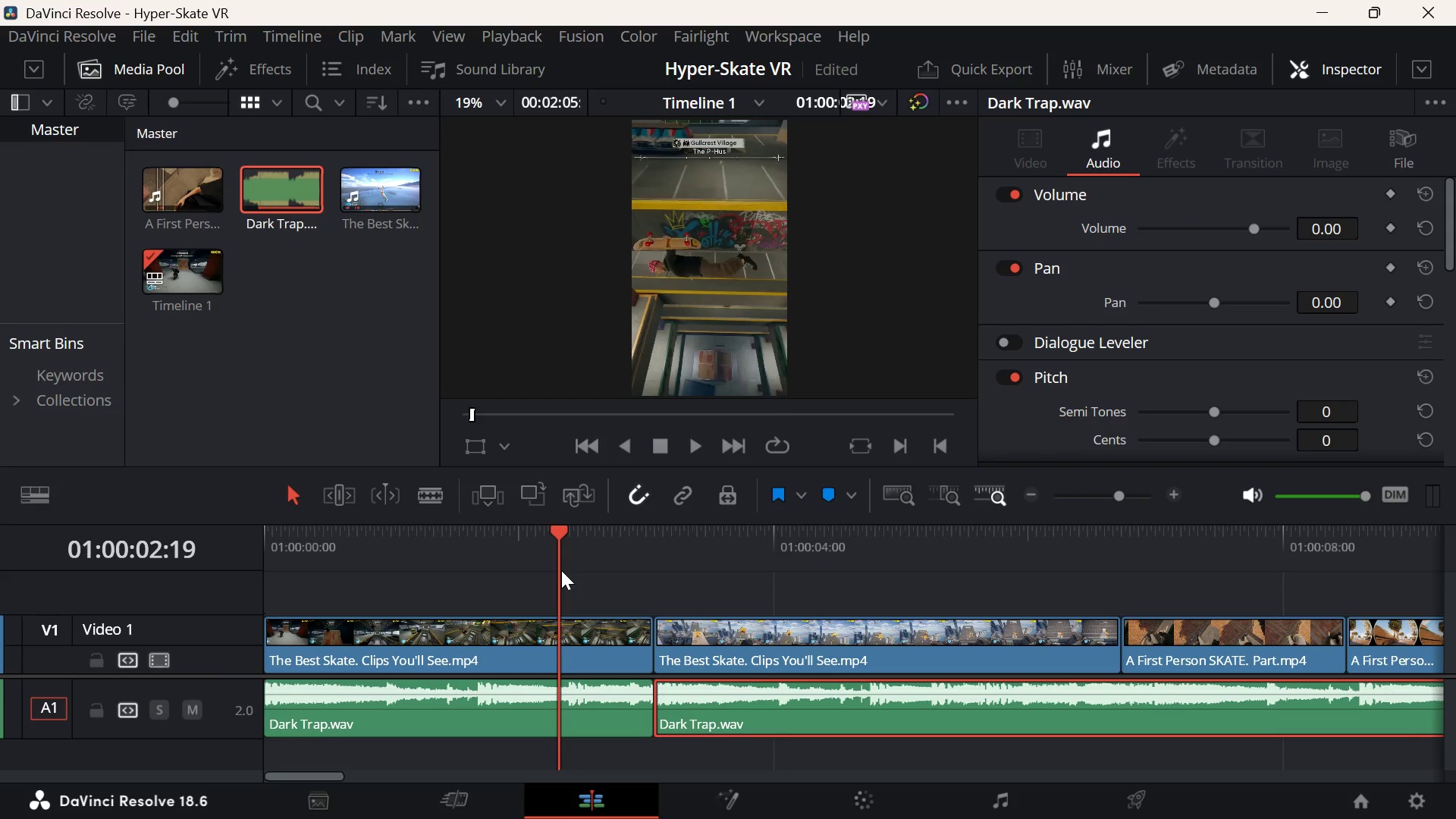 
key(Space)
 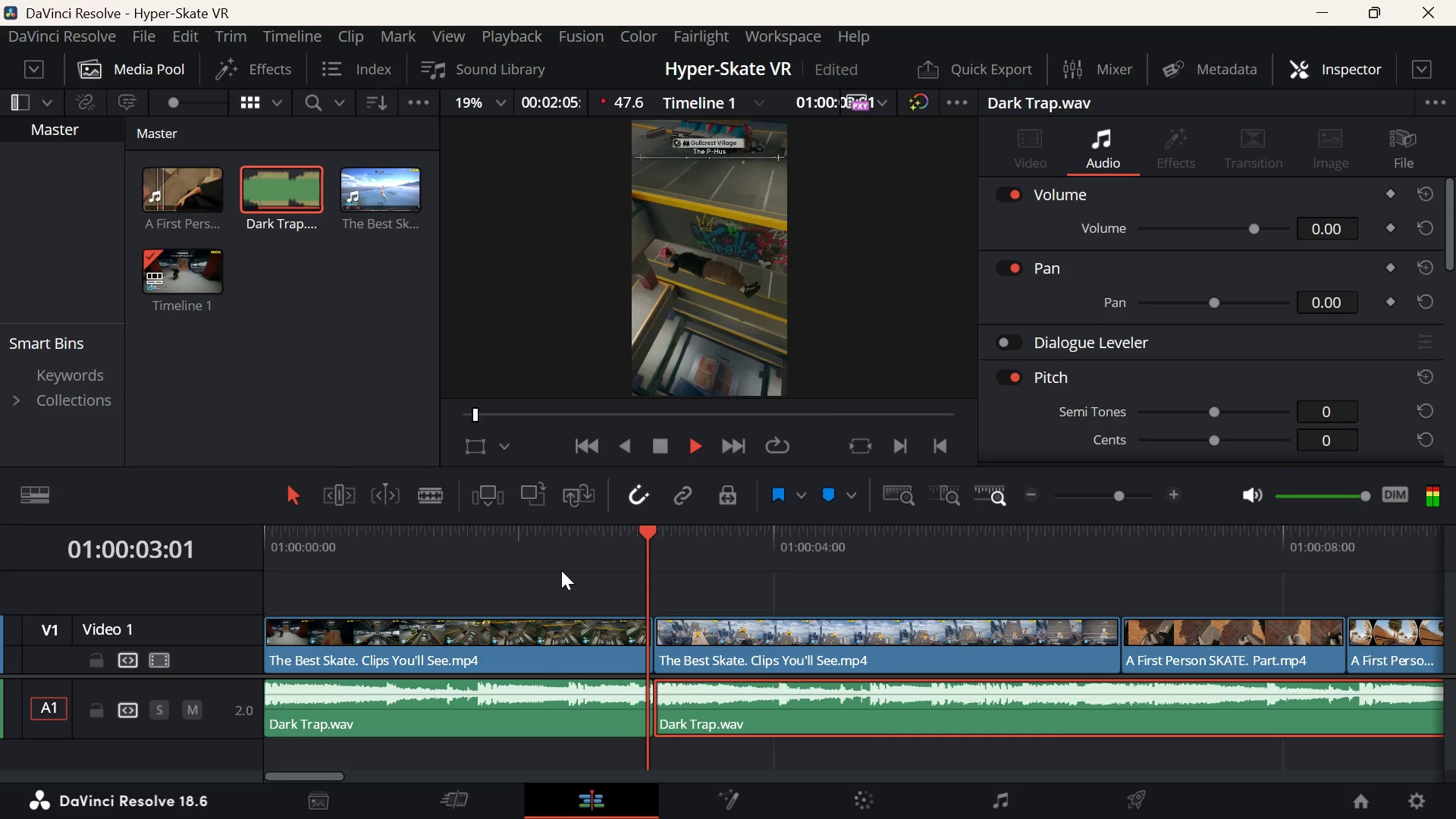 
key(Space)
 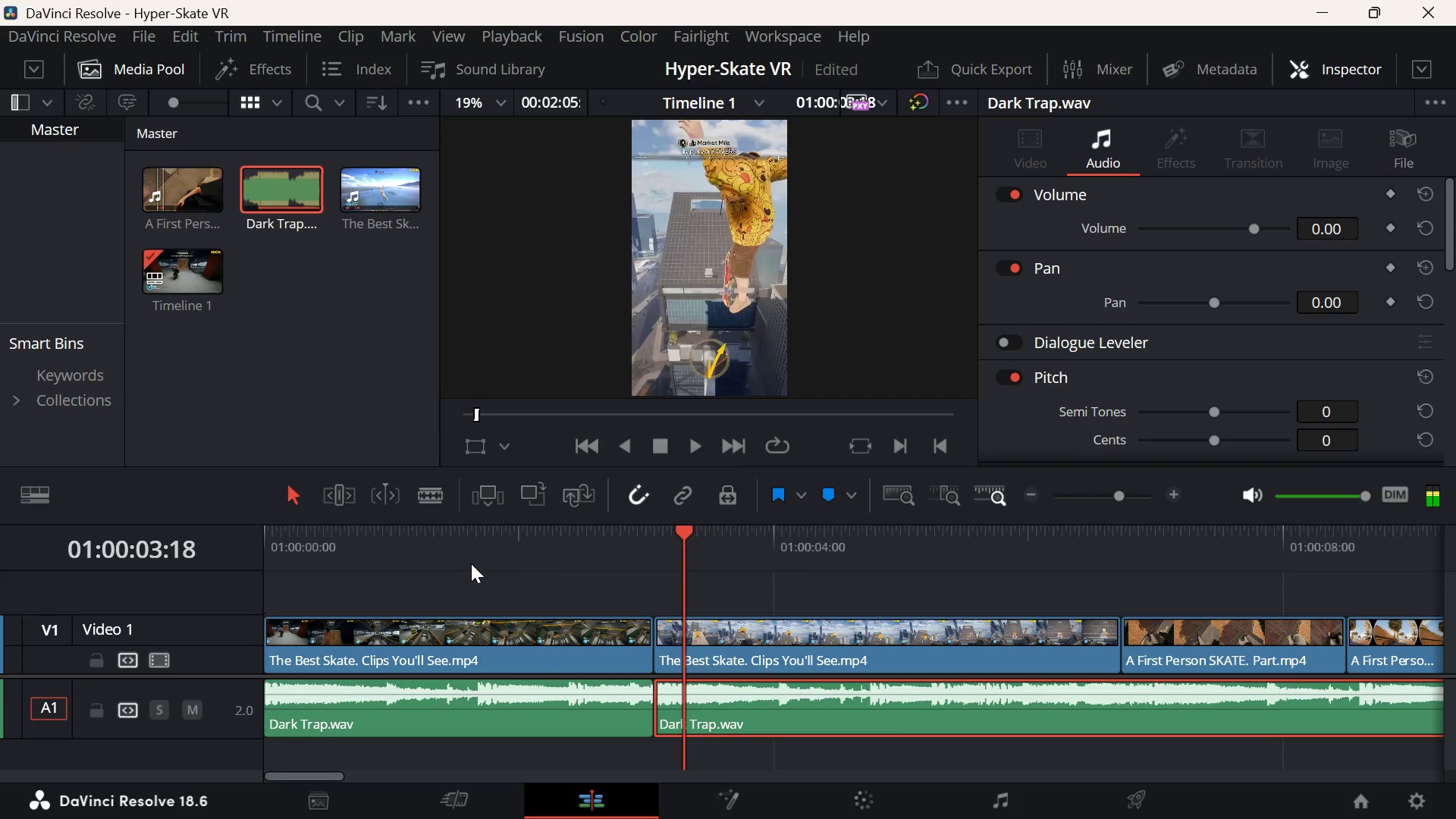 
left_click([470, 559])
 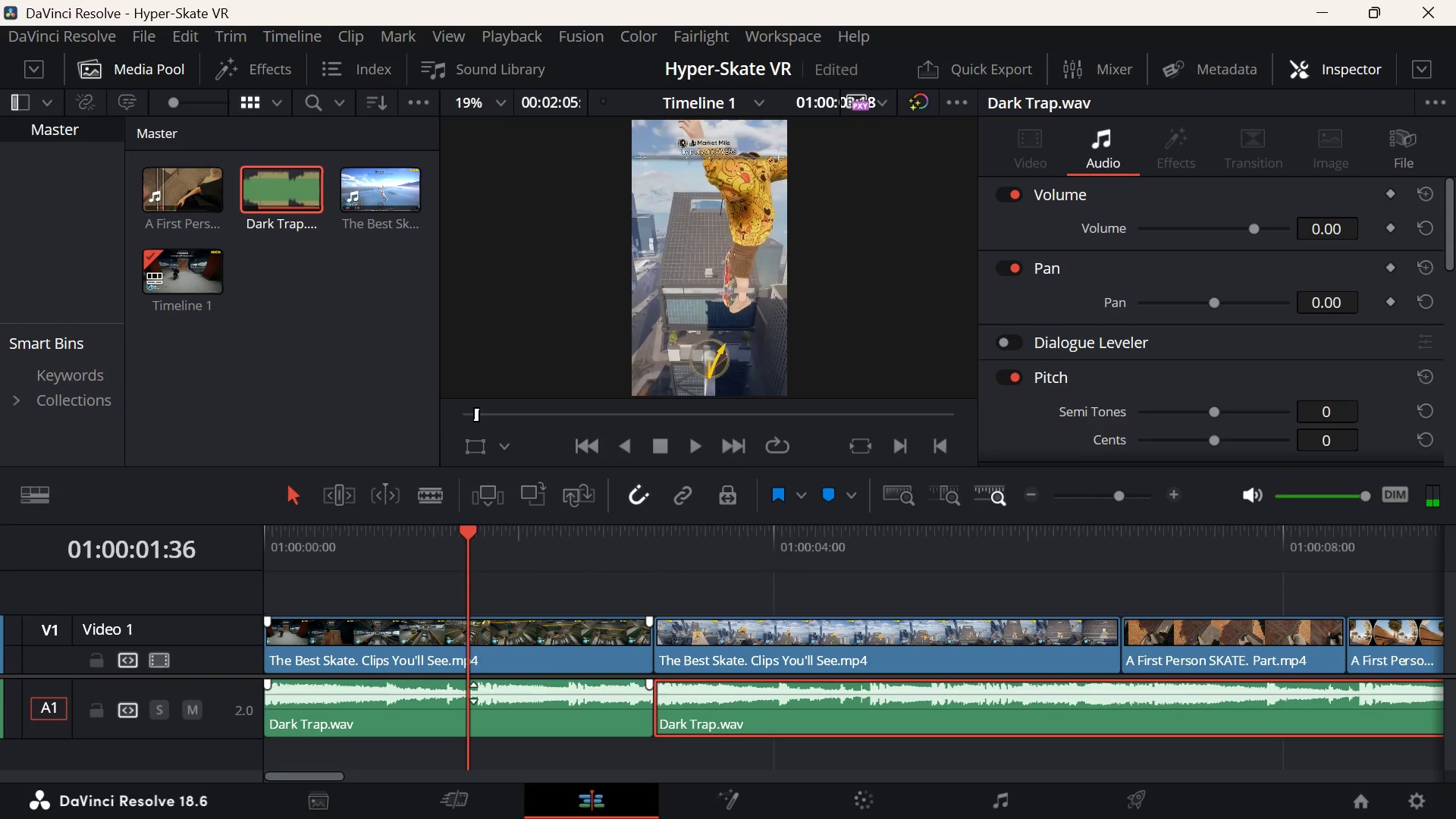 
left_click([475, 697])
 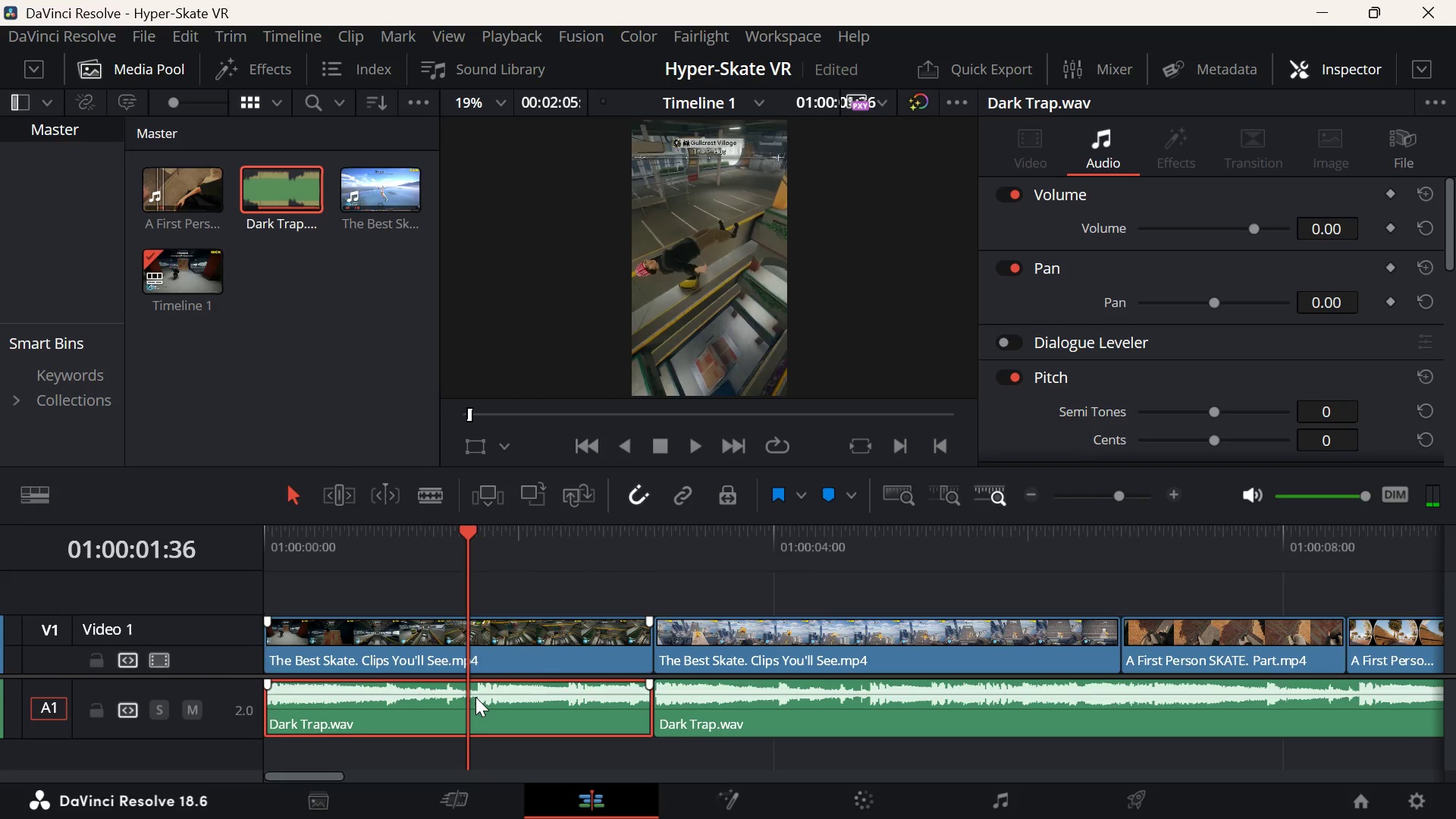 
key(D)
 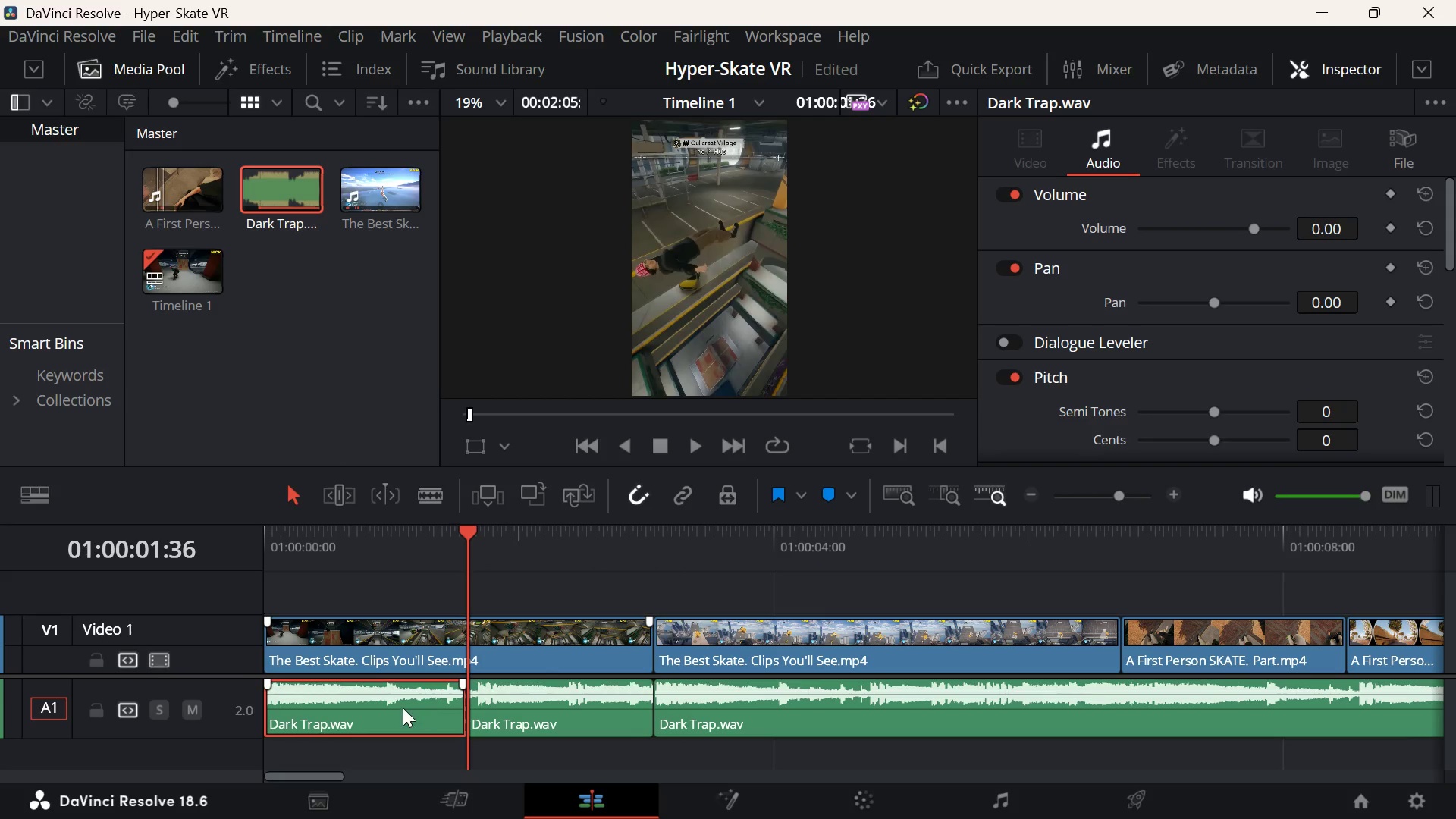 
left_click([397, 708])
 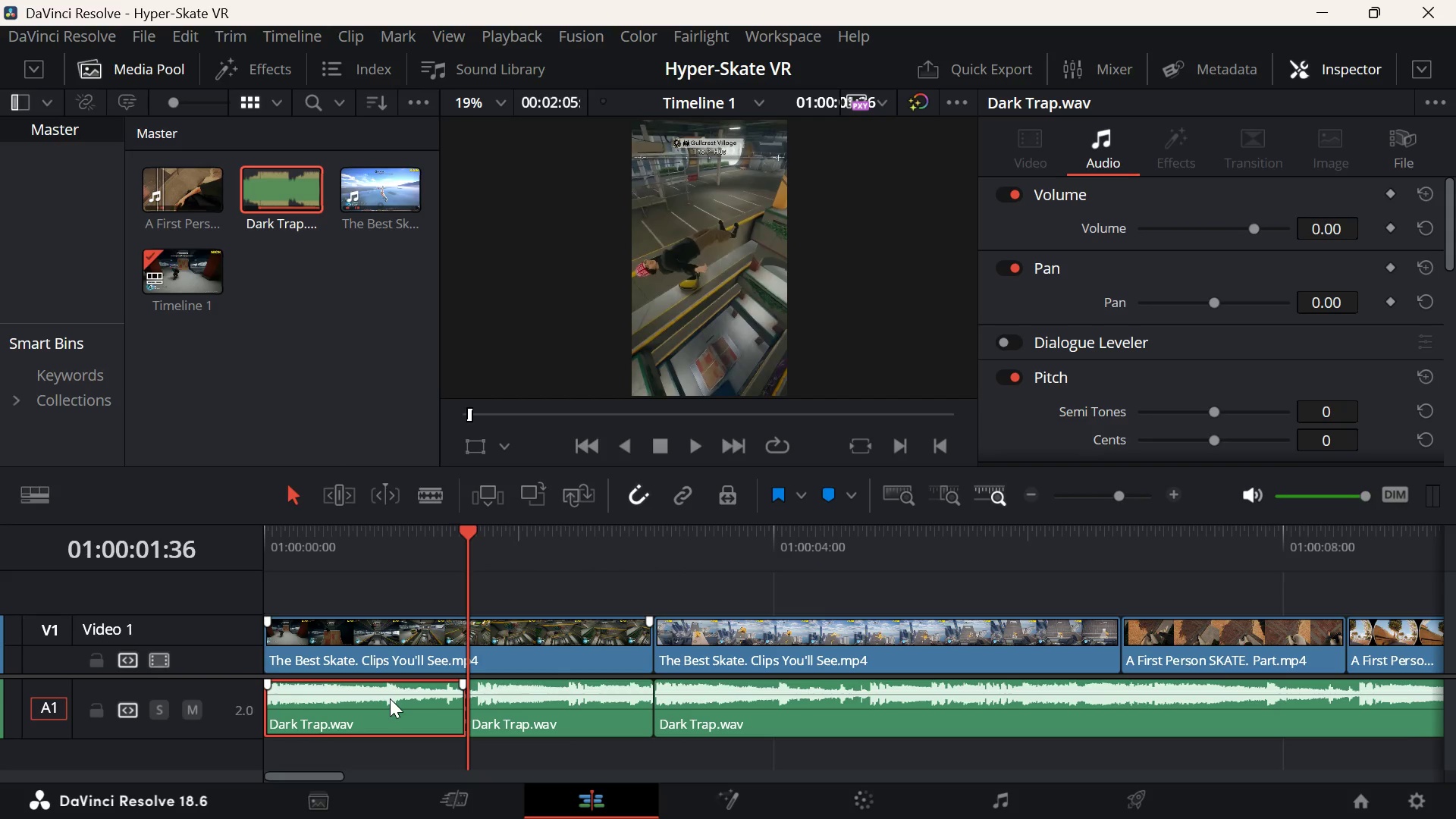 
key(Backspace)
 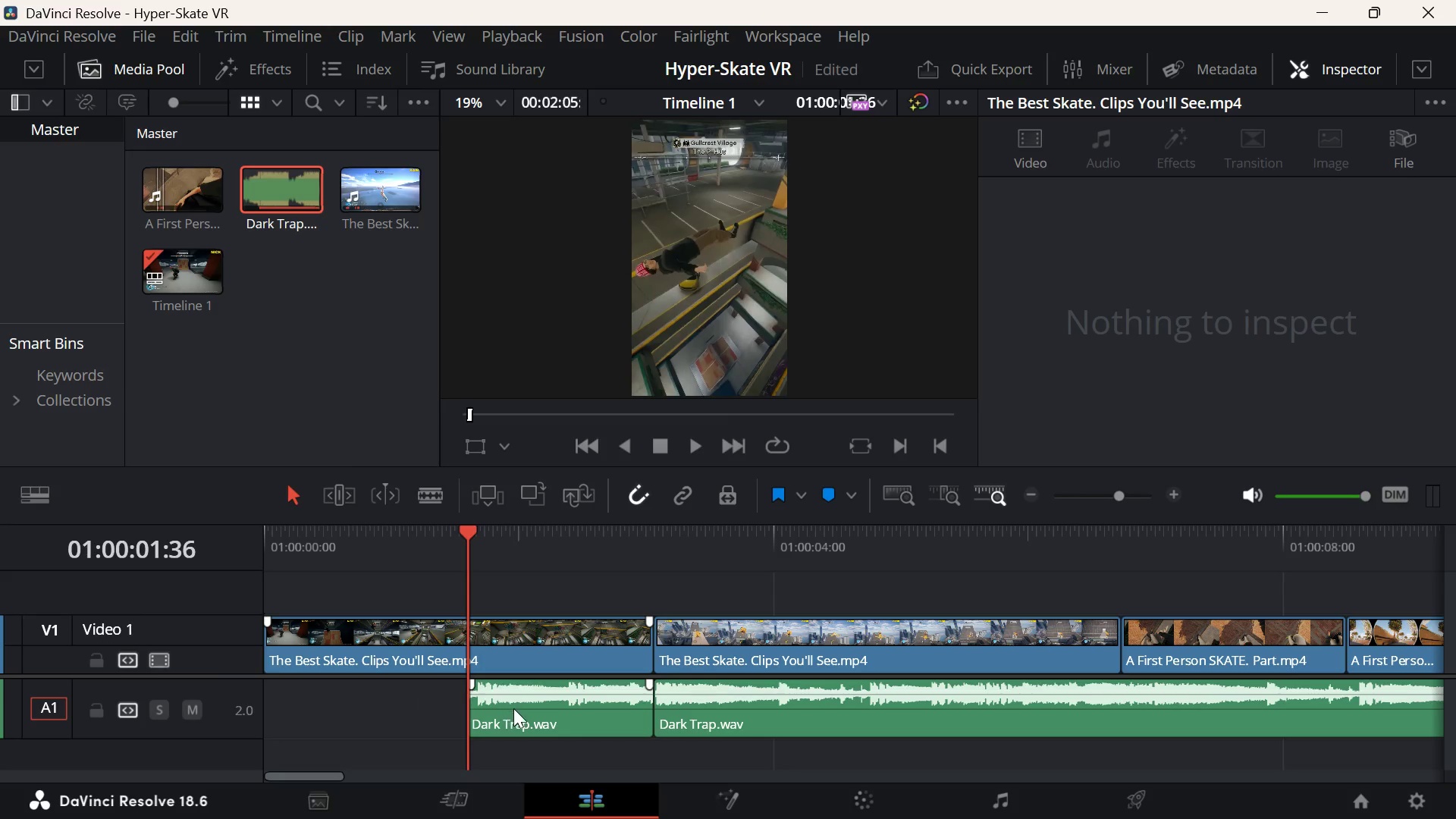 
left_click_drag(start_coordinate=[513, 708], to_coordinate=[278, 720])
 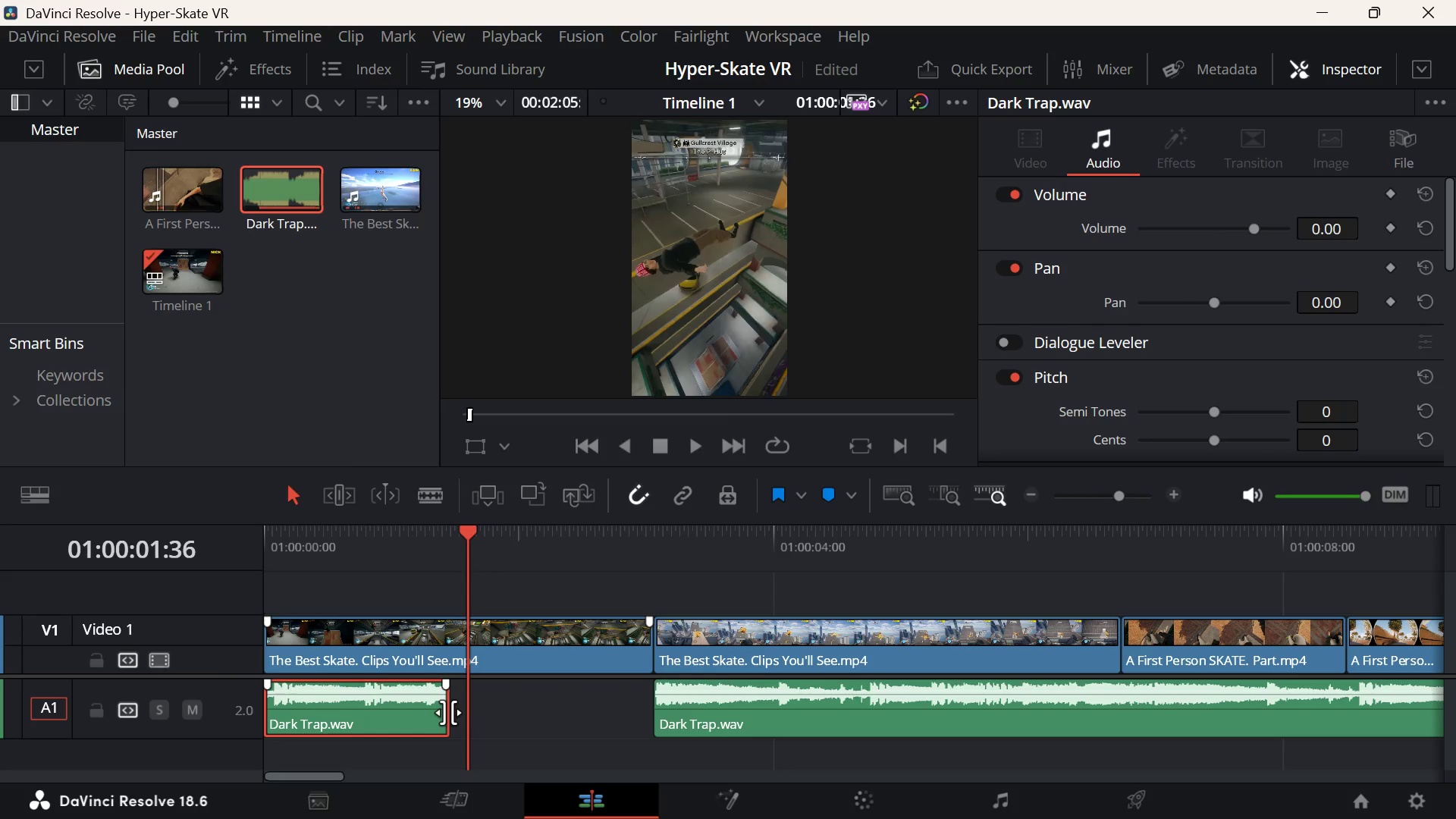 
left_click_drag(start_coordinate=[448, 712], to_coordinate=[721, 722])
 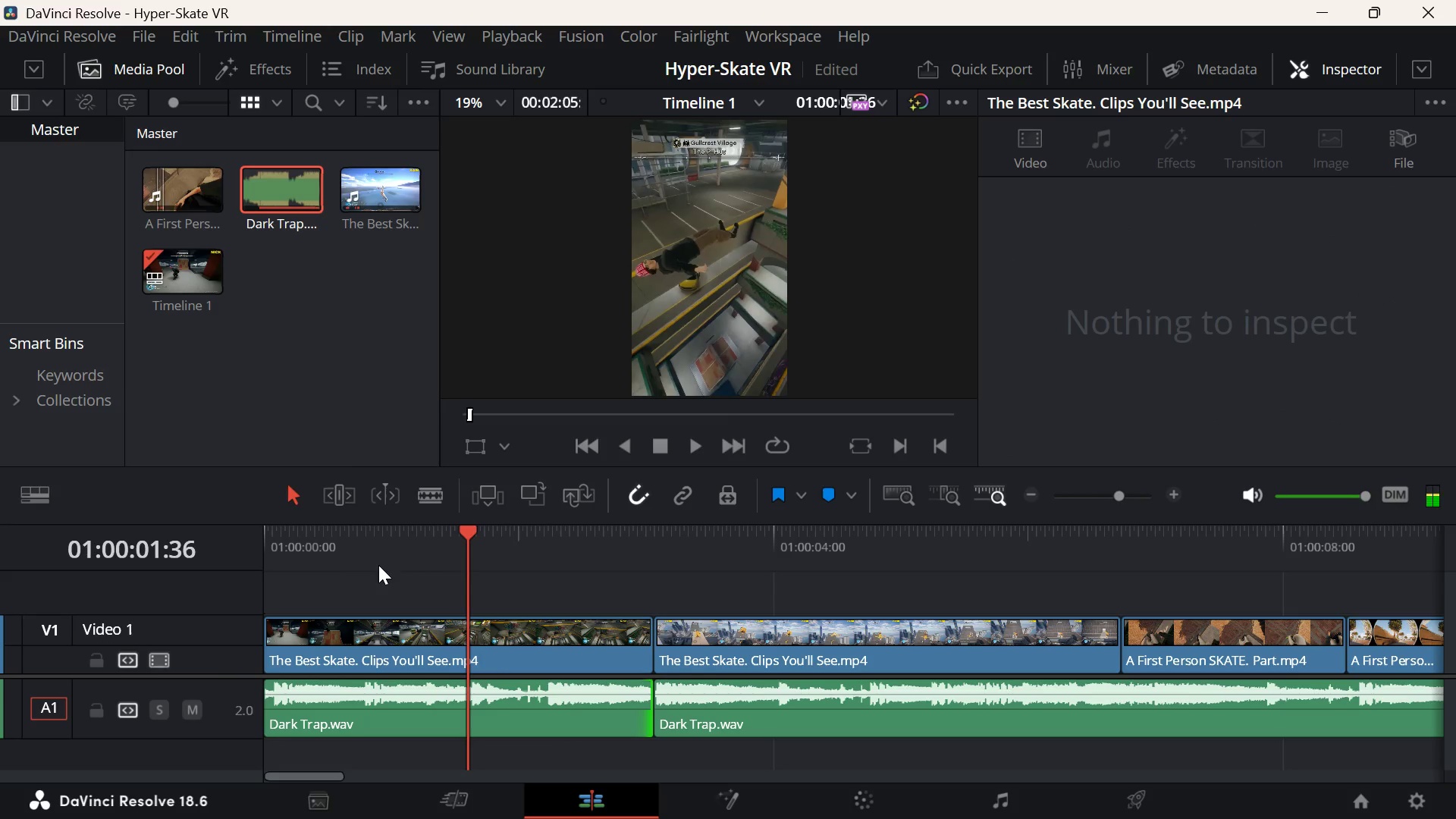 
left_click([376, 556])
 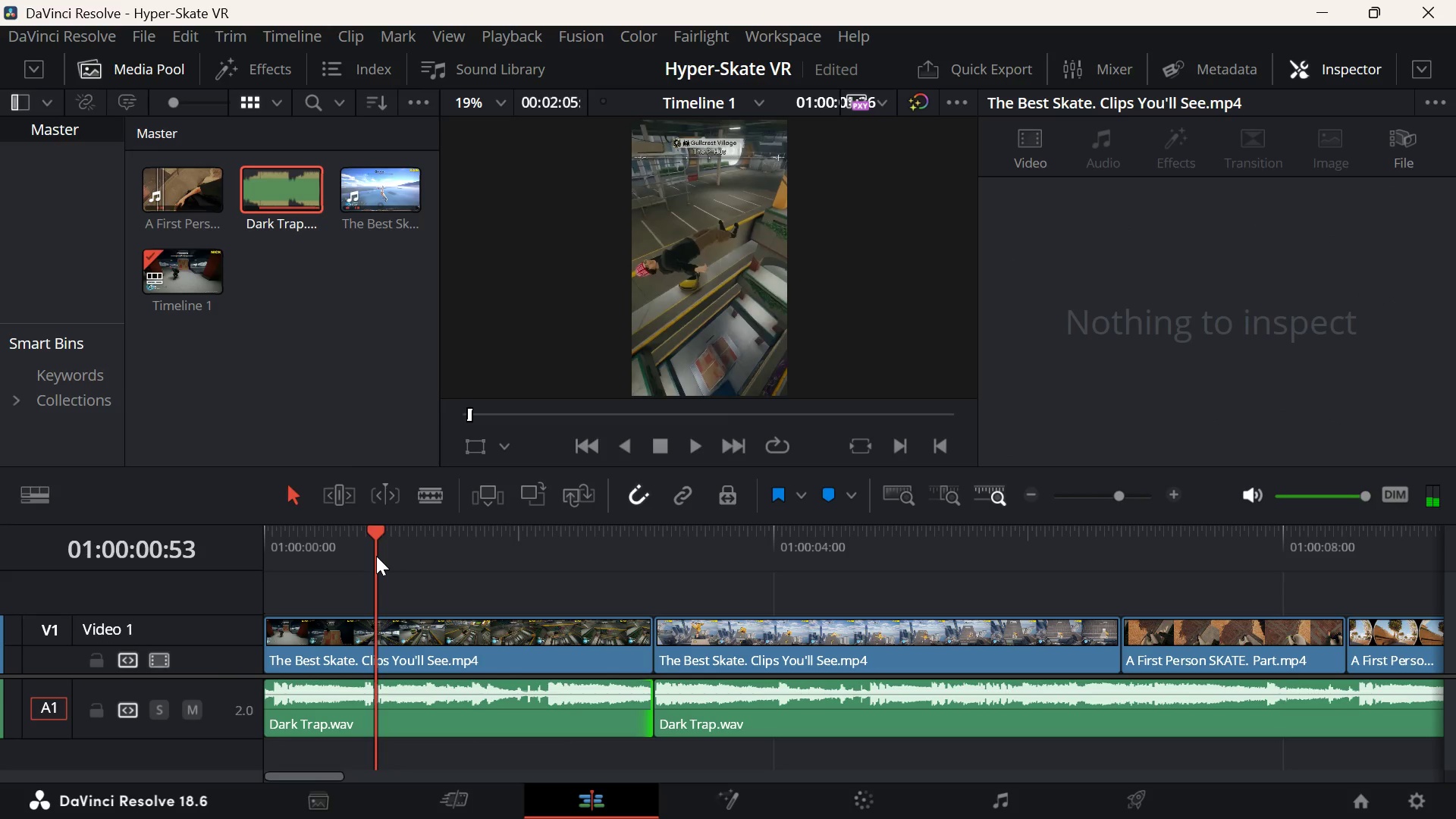 
key(Space)
 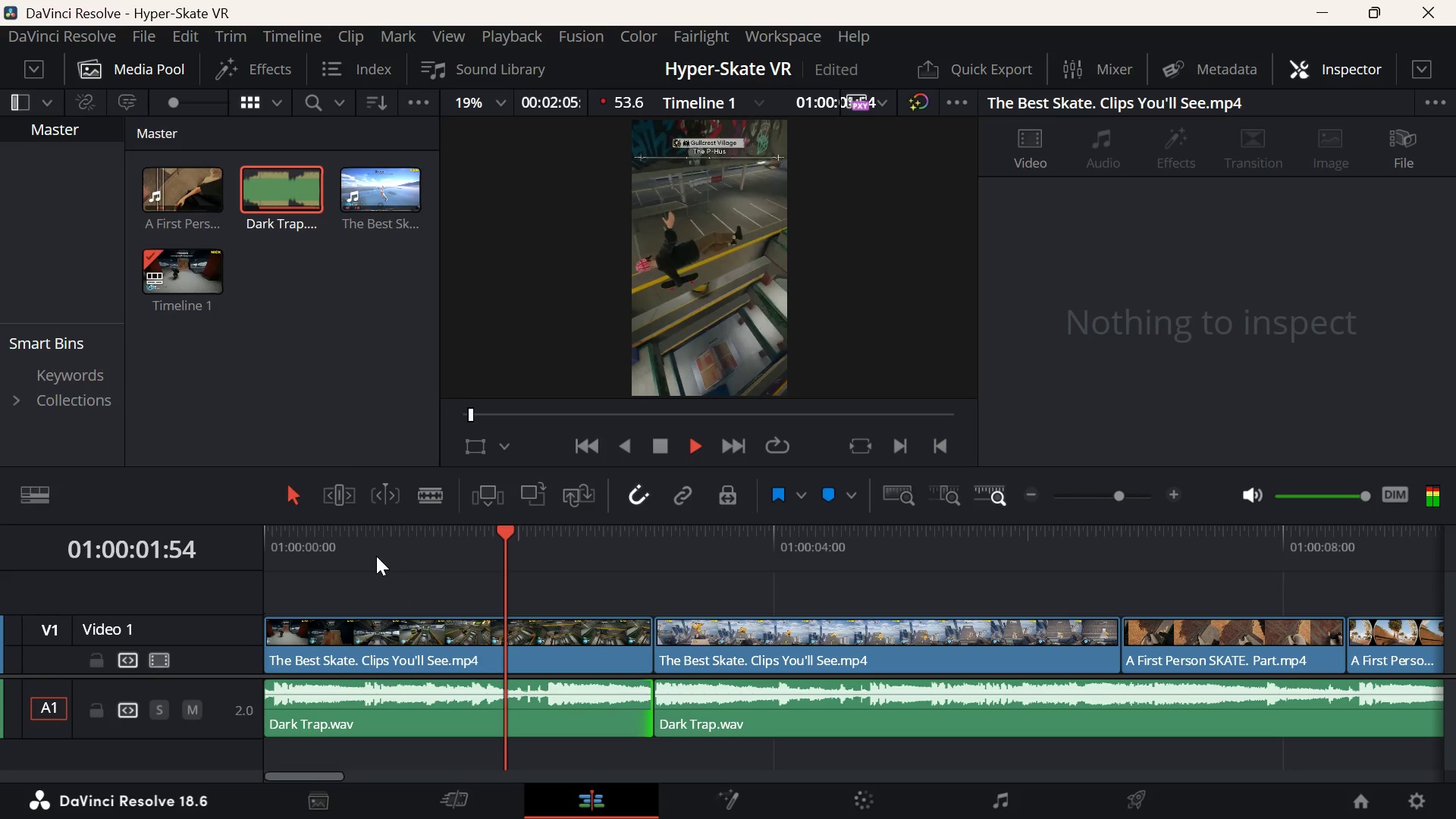 
key(Space)
 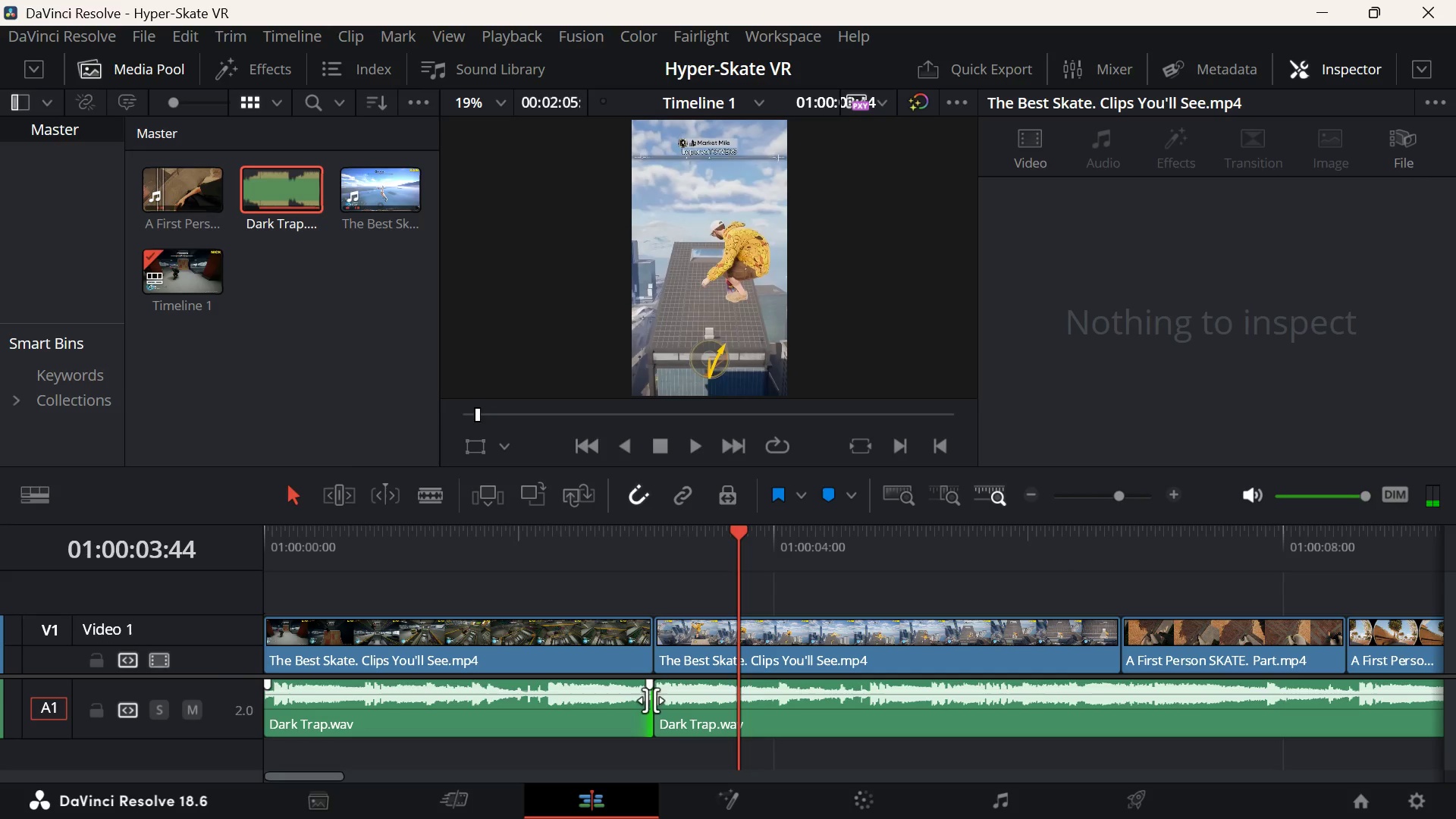 
left_click_drag(start_coordinate=[640, 695], to_coordinate=[535, 719])
 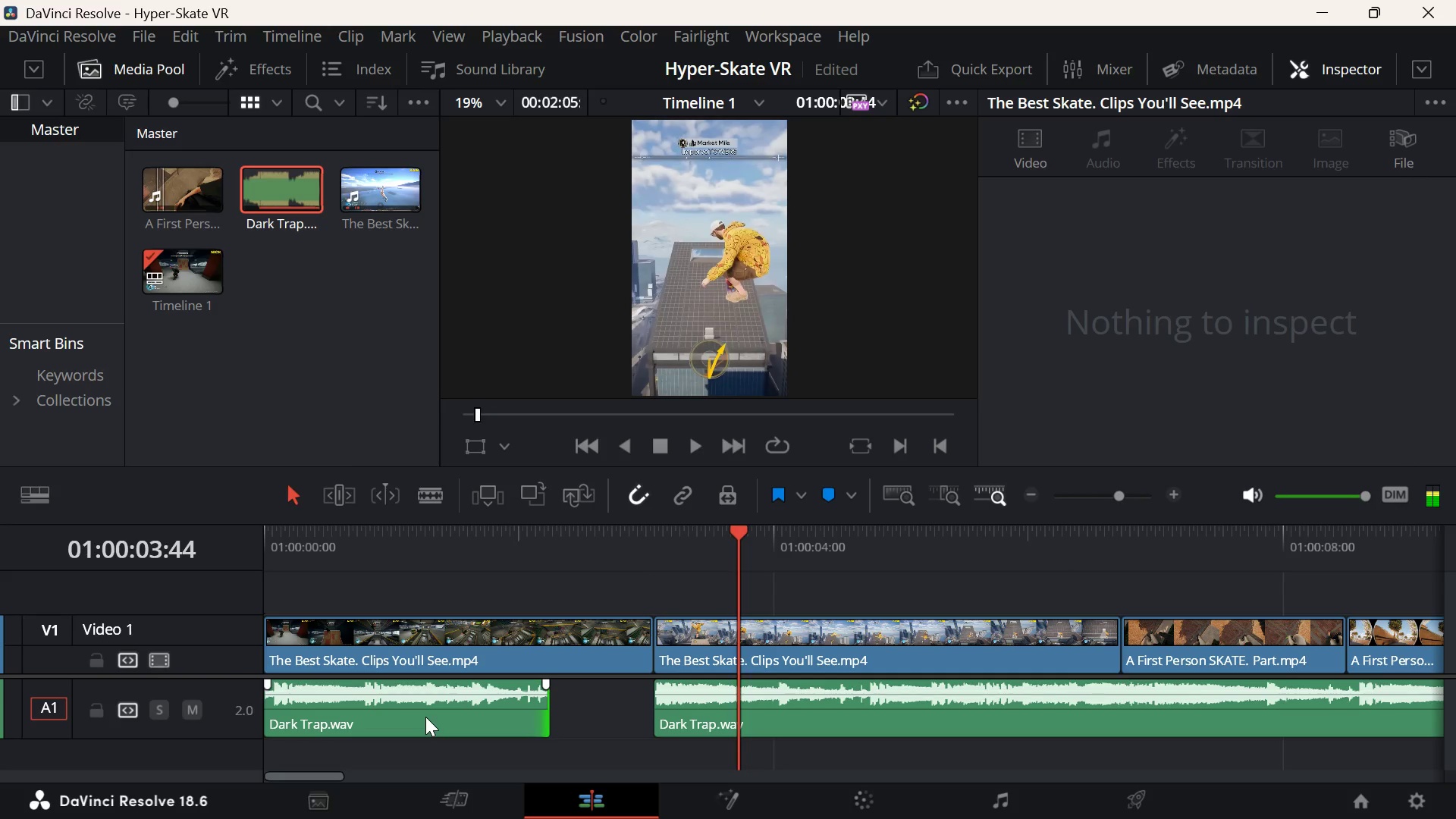 
left_click_drag(start_coordinate=[425, 717], to_coordinate=[529, 710])
 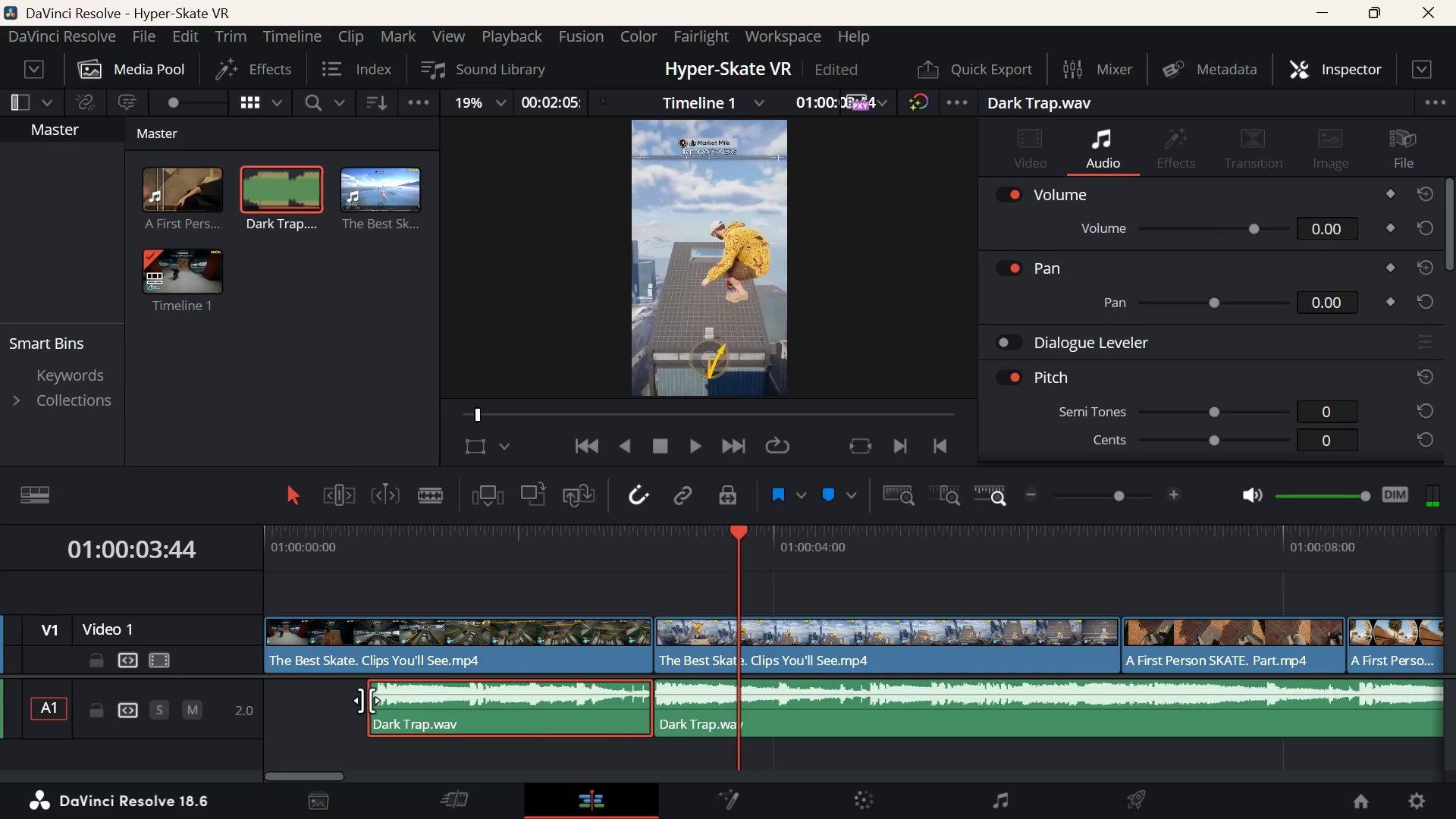 
left_click_drag(start_coordinate=[366, 700], to_coordinate=[86, 693])
 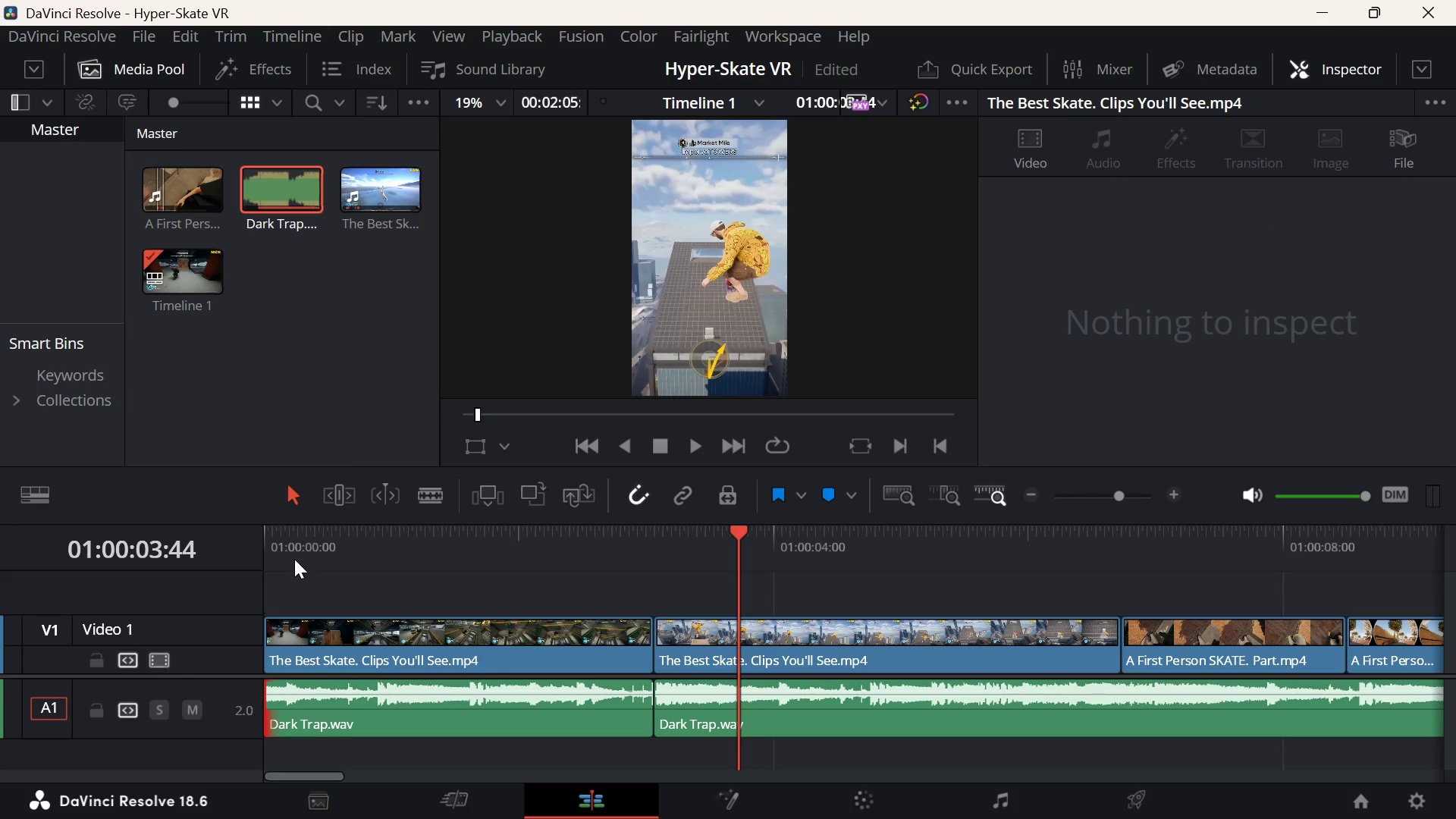 
left_click_drag(start_coordinate=[294, 559], to_coordinate=[202, 560])
 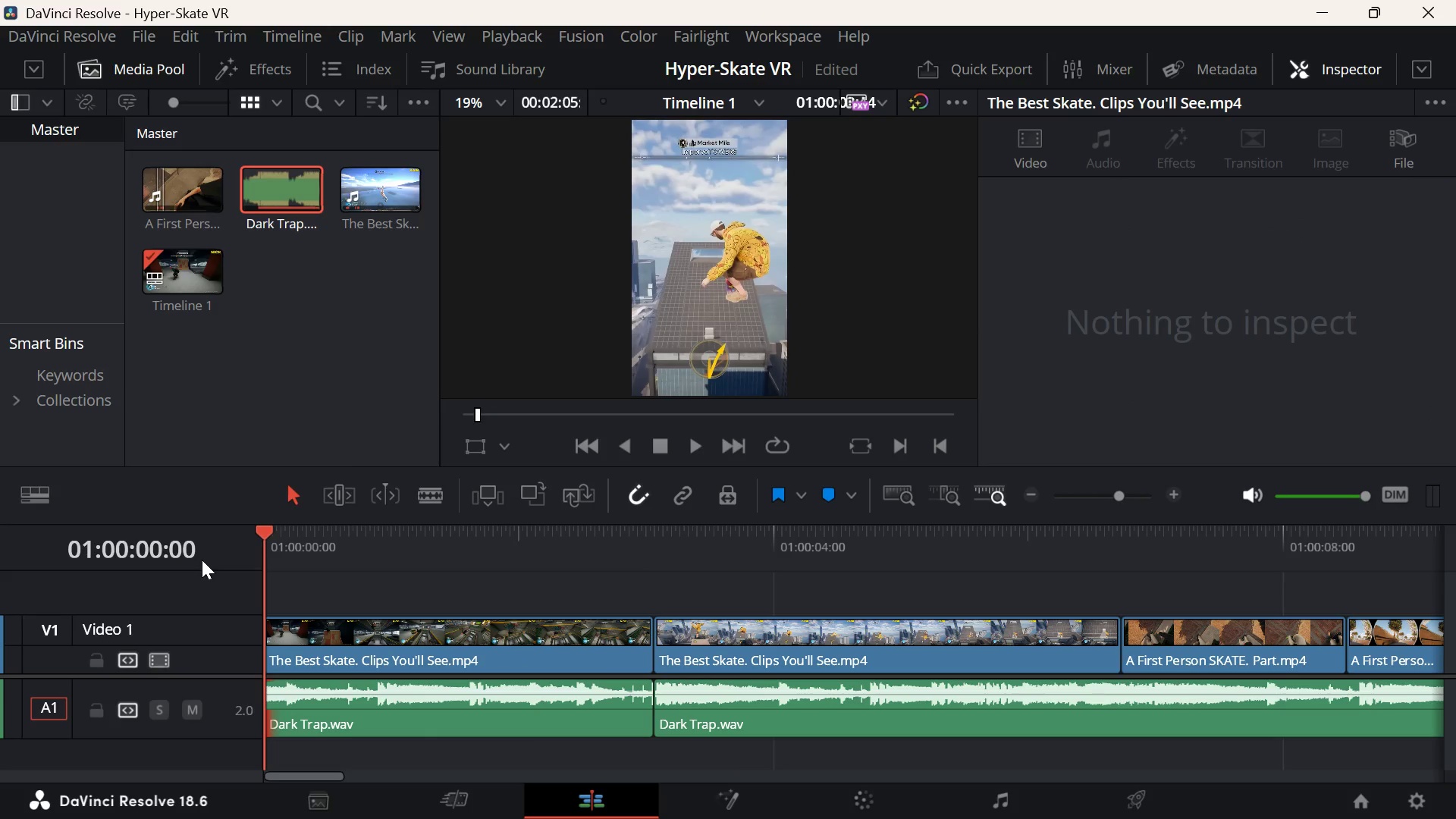 
key(Space)
 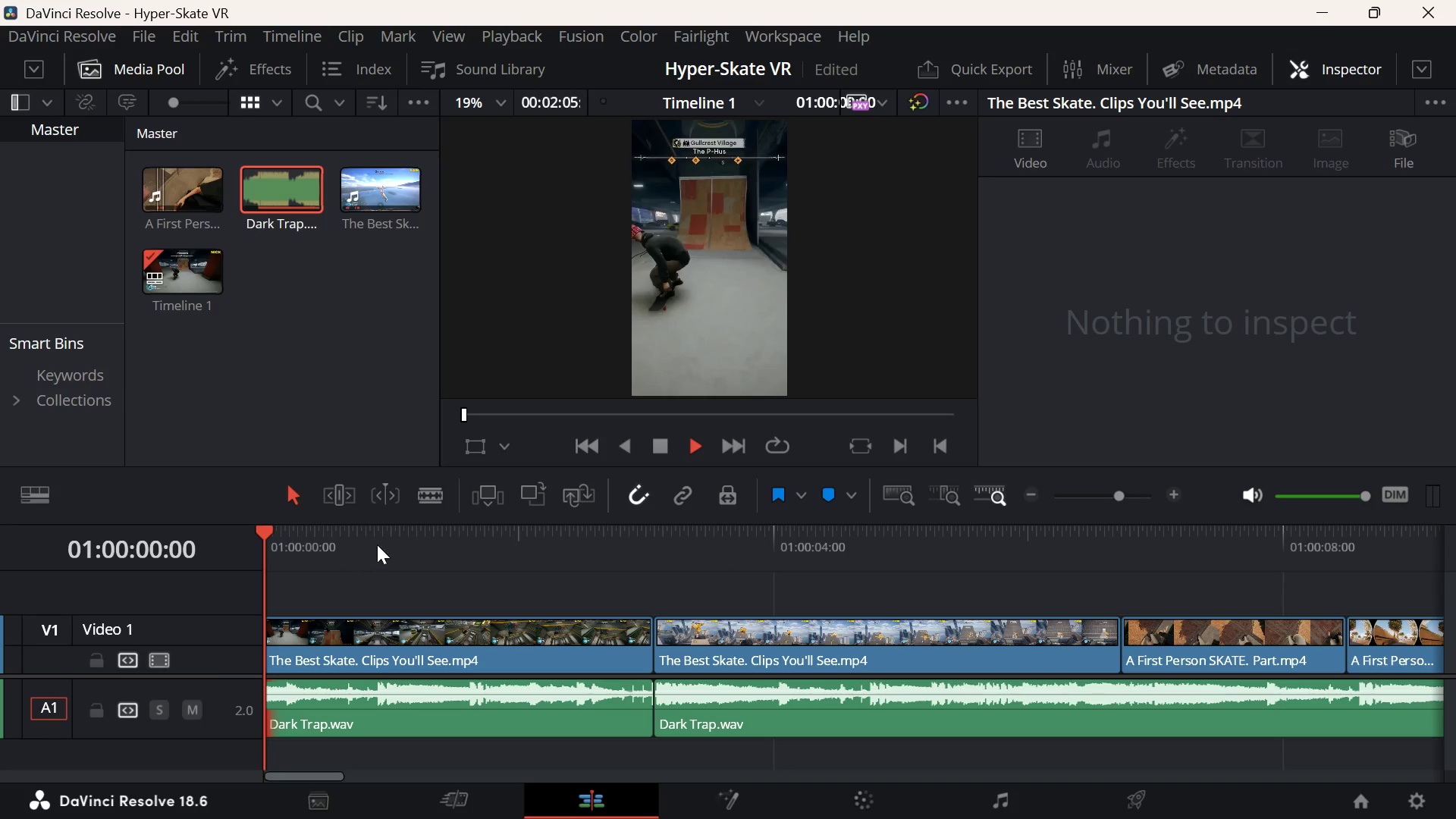 
key(ArrowUp)
 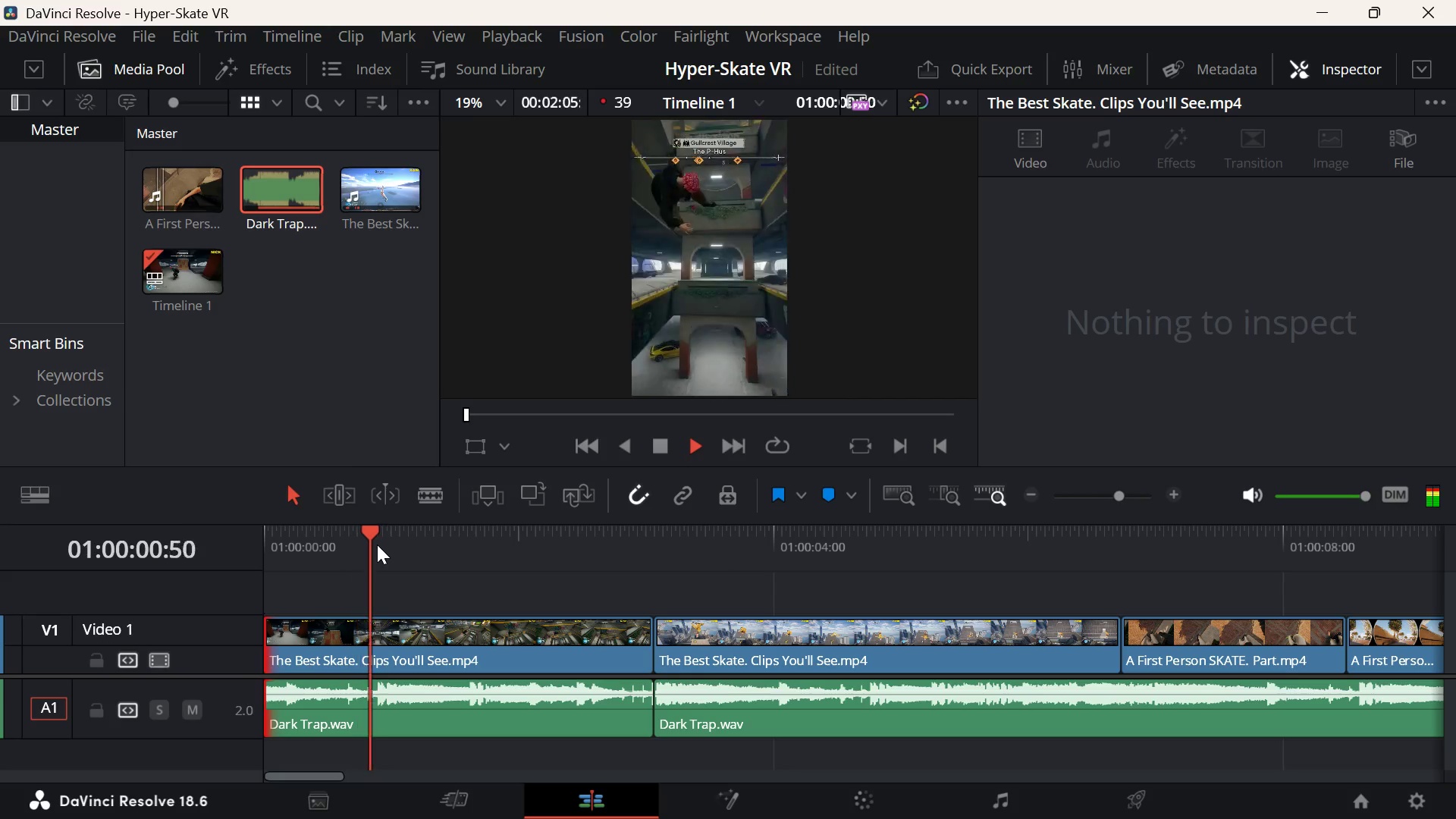 
key(Space)
 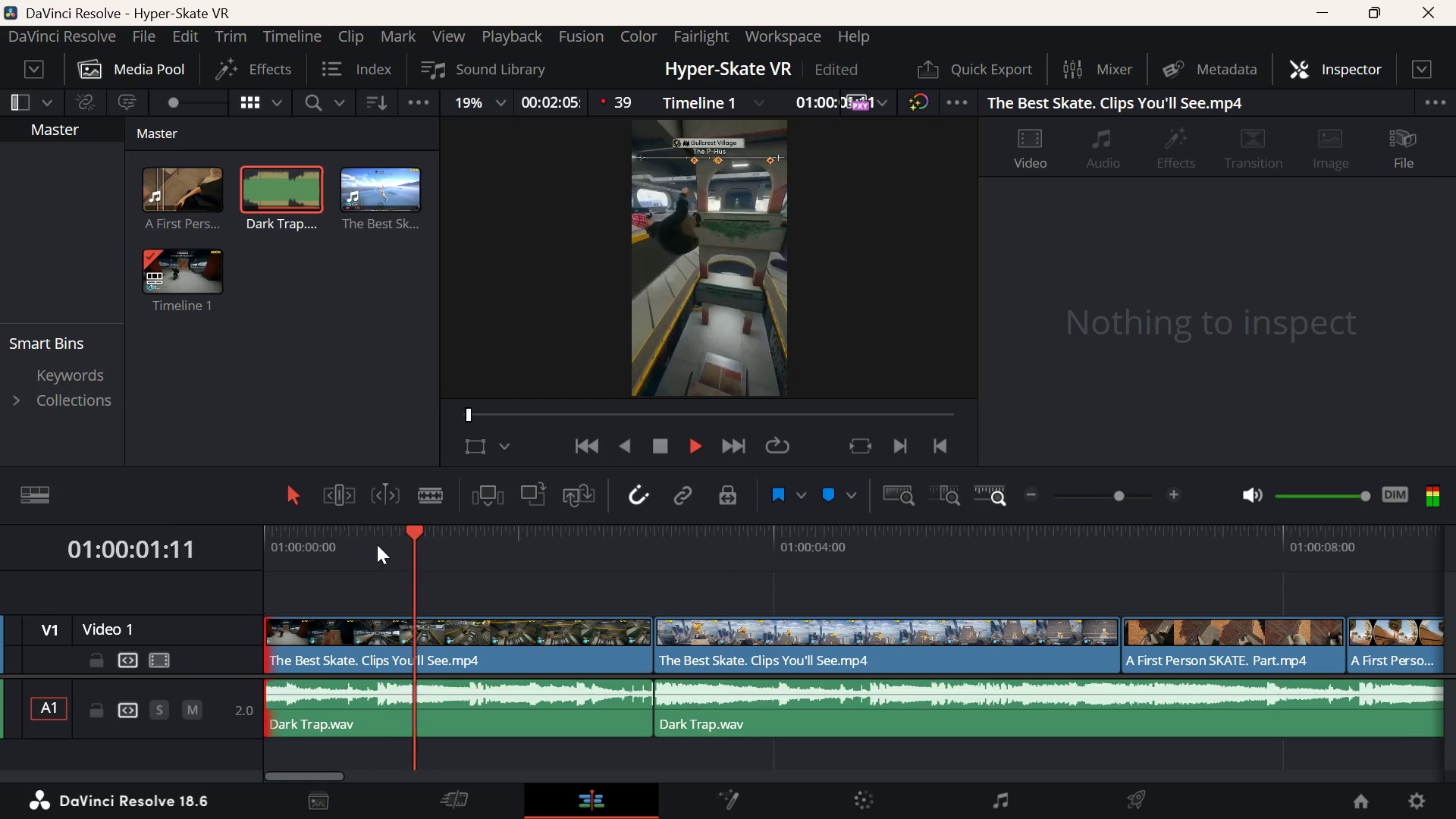 
key(ArrowUp)
 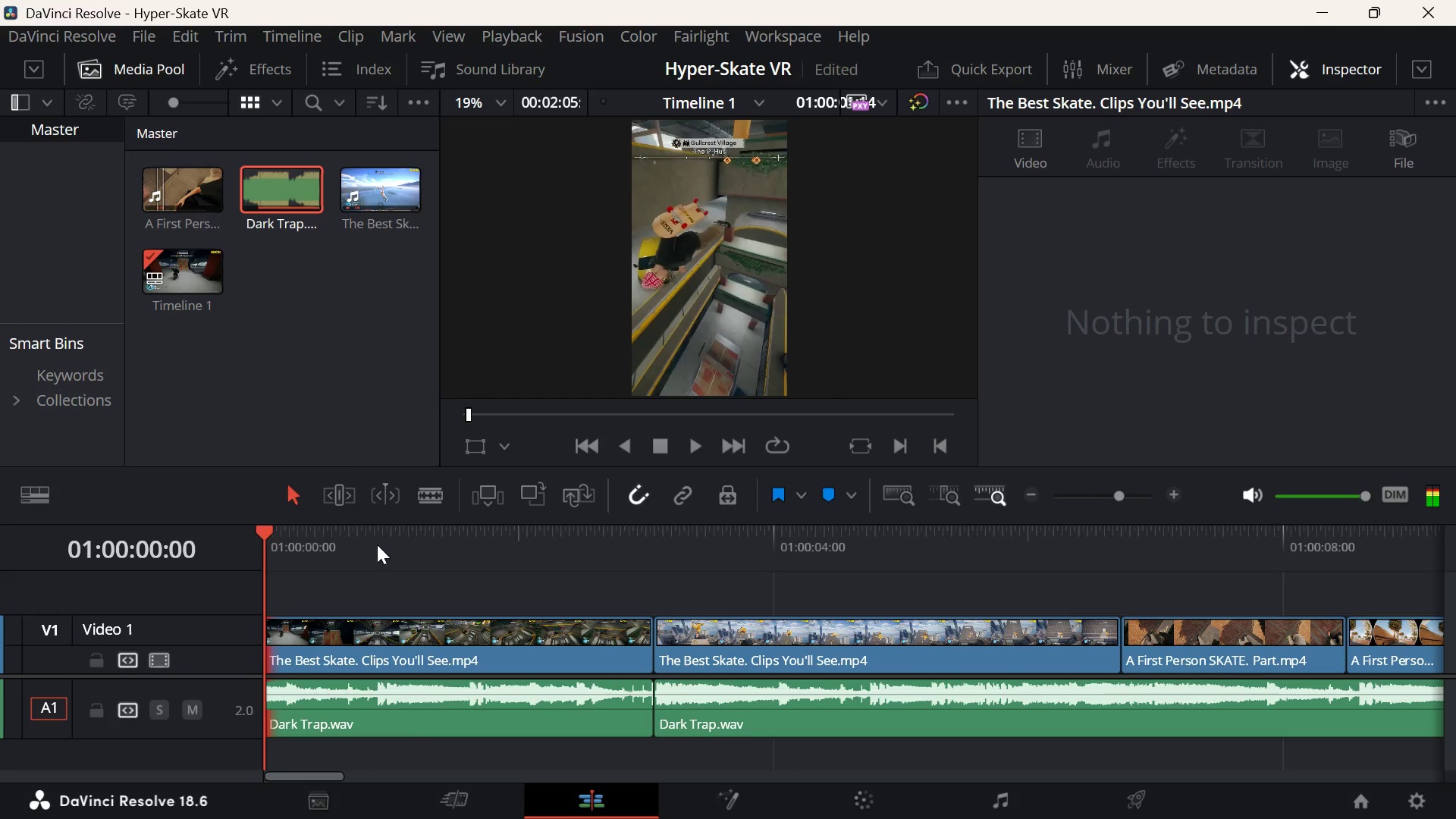 
key(ArrowUp)
 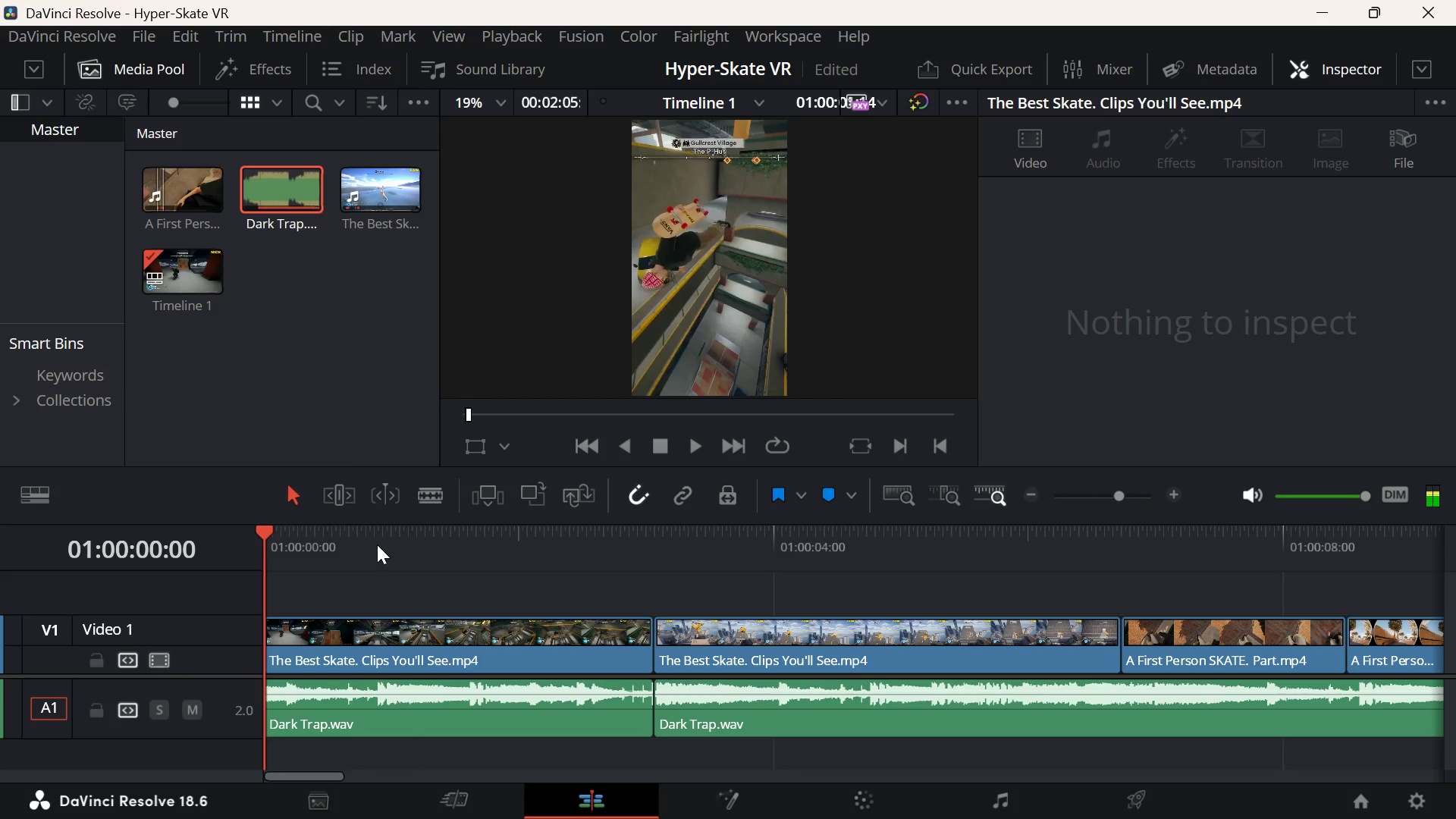 
key(Space)
 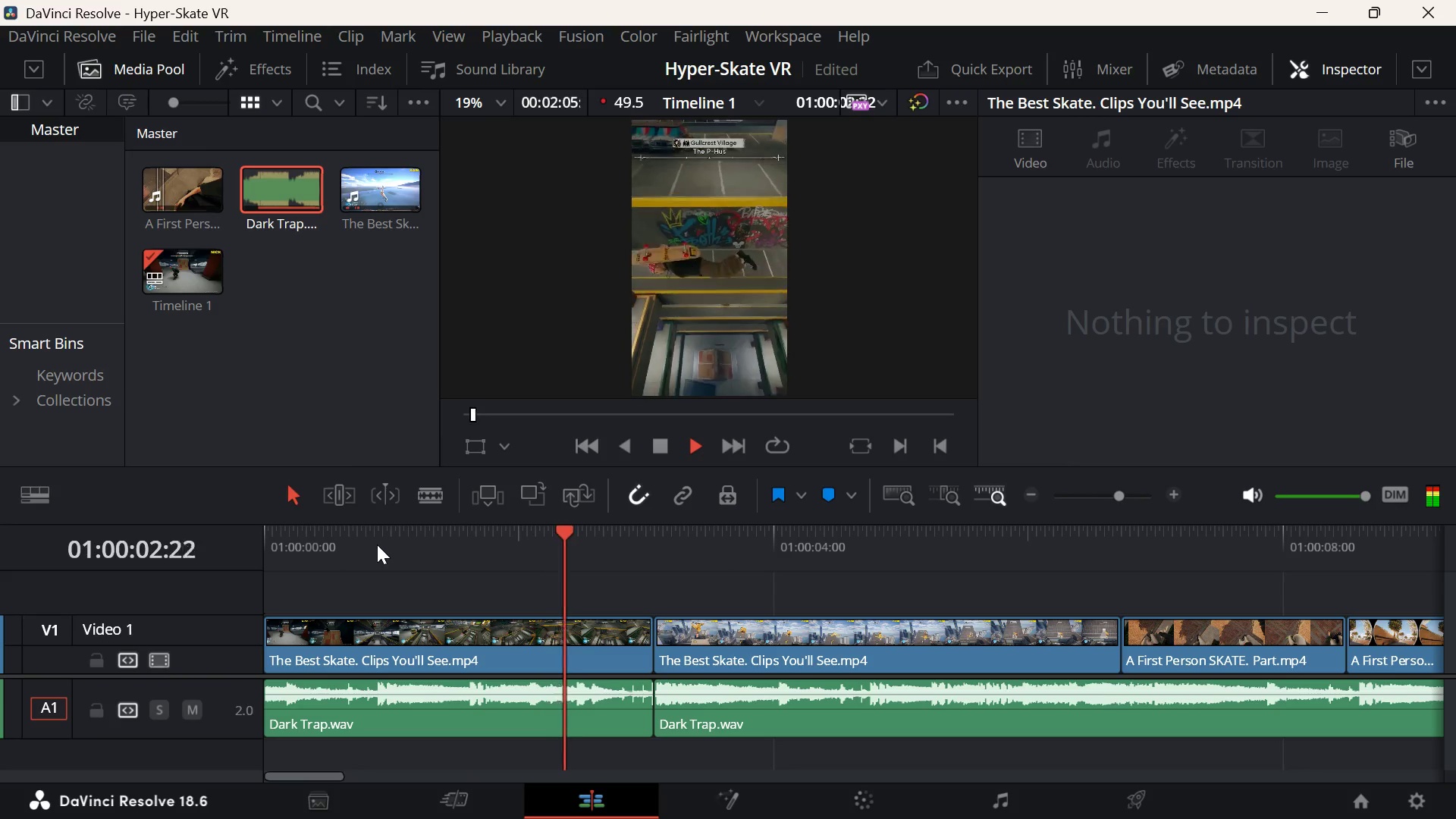 
wait(6.14)
 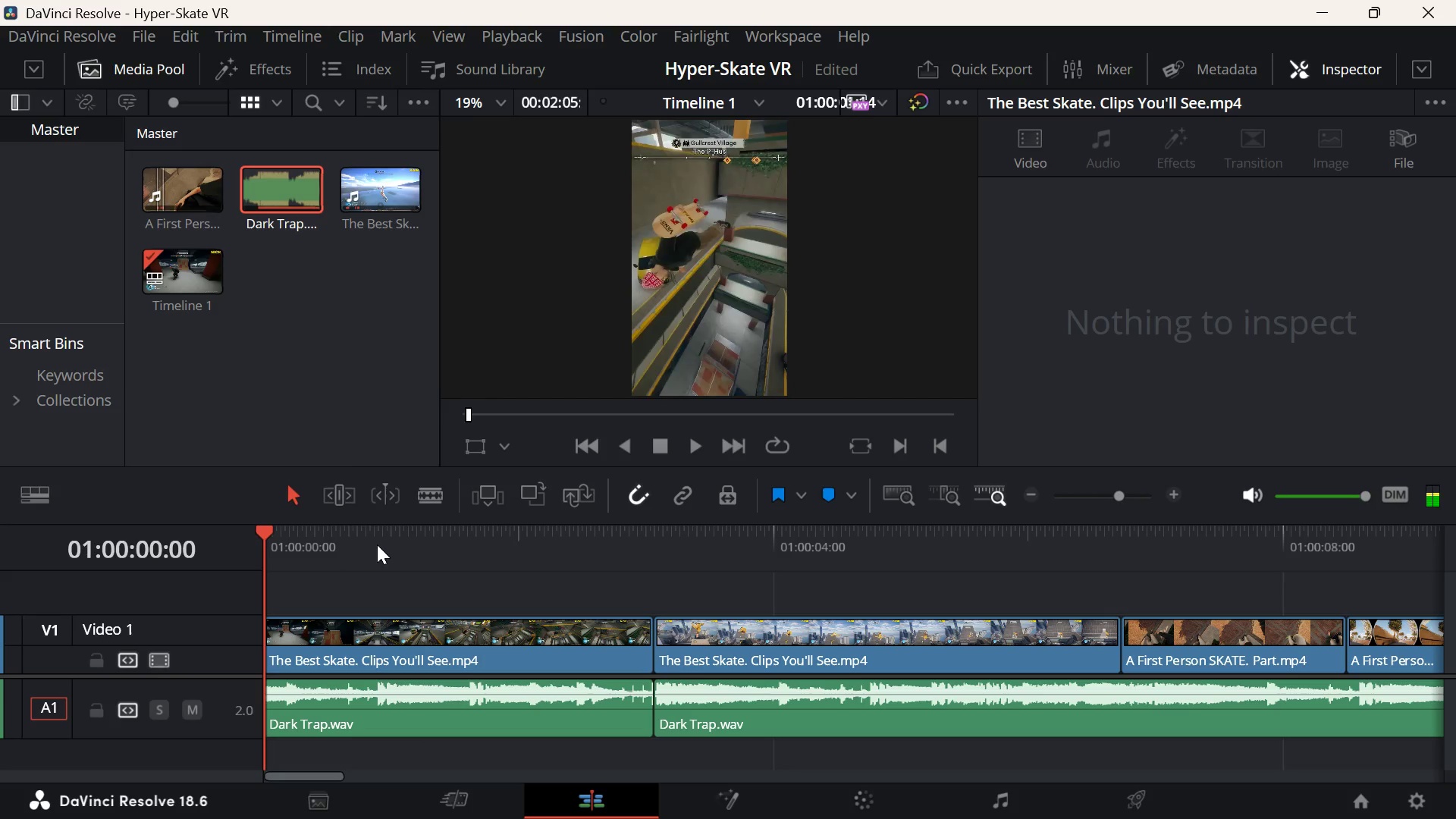 
key(Space)
 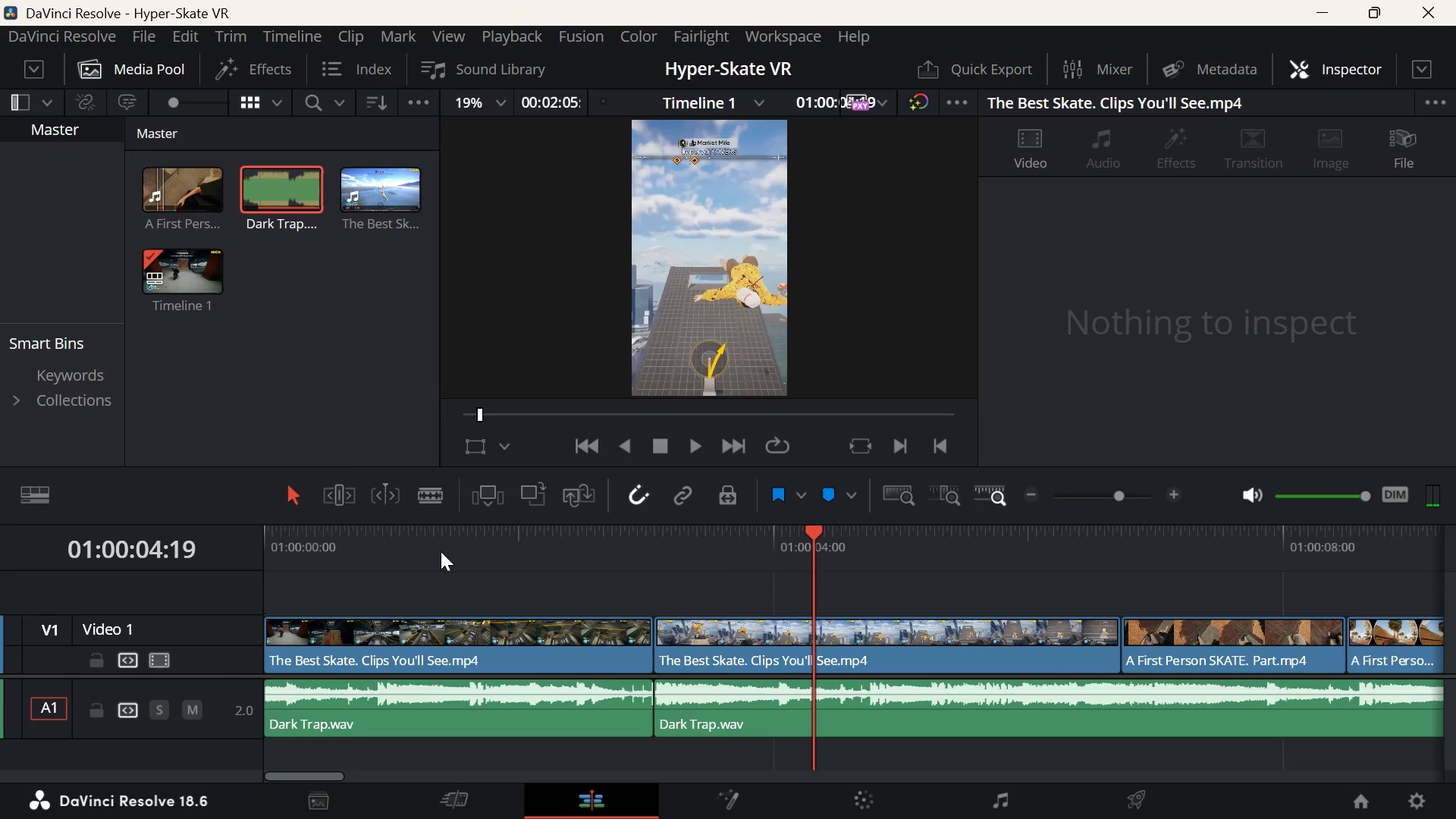 
wait(5.63)
 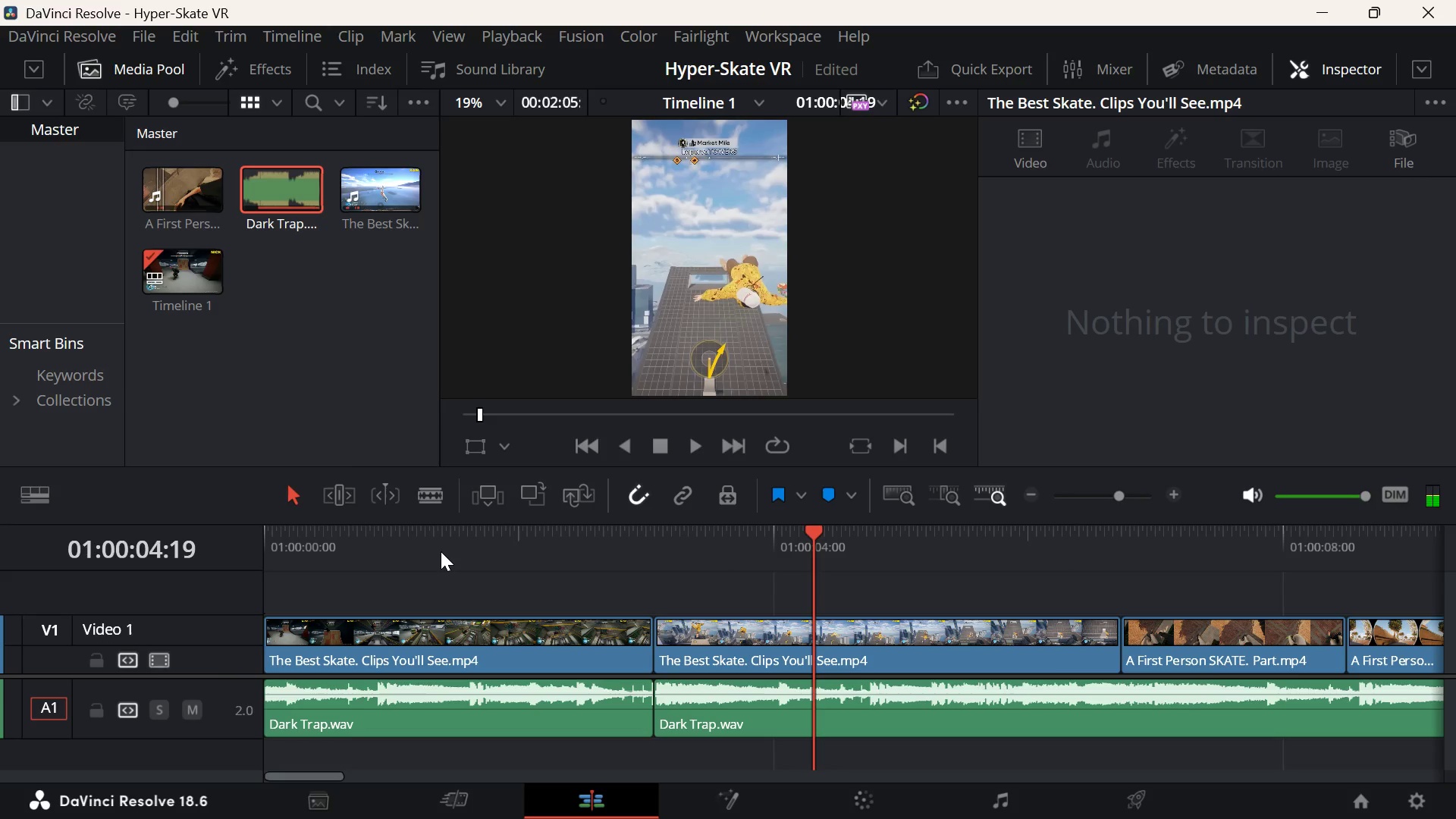 
mouse_move([935, 105])
 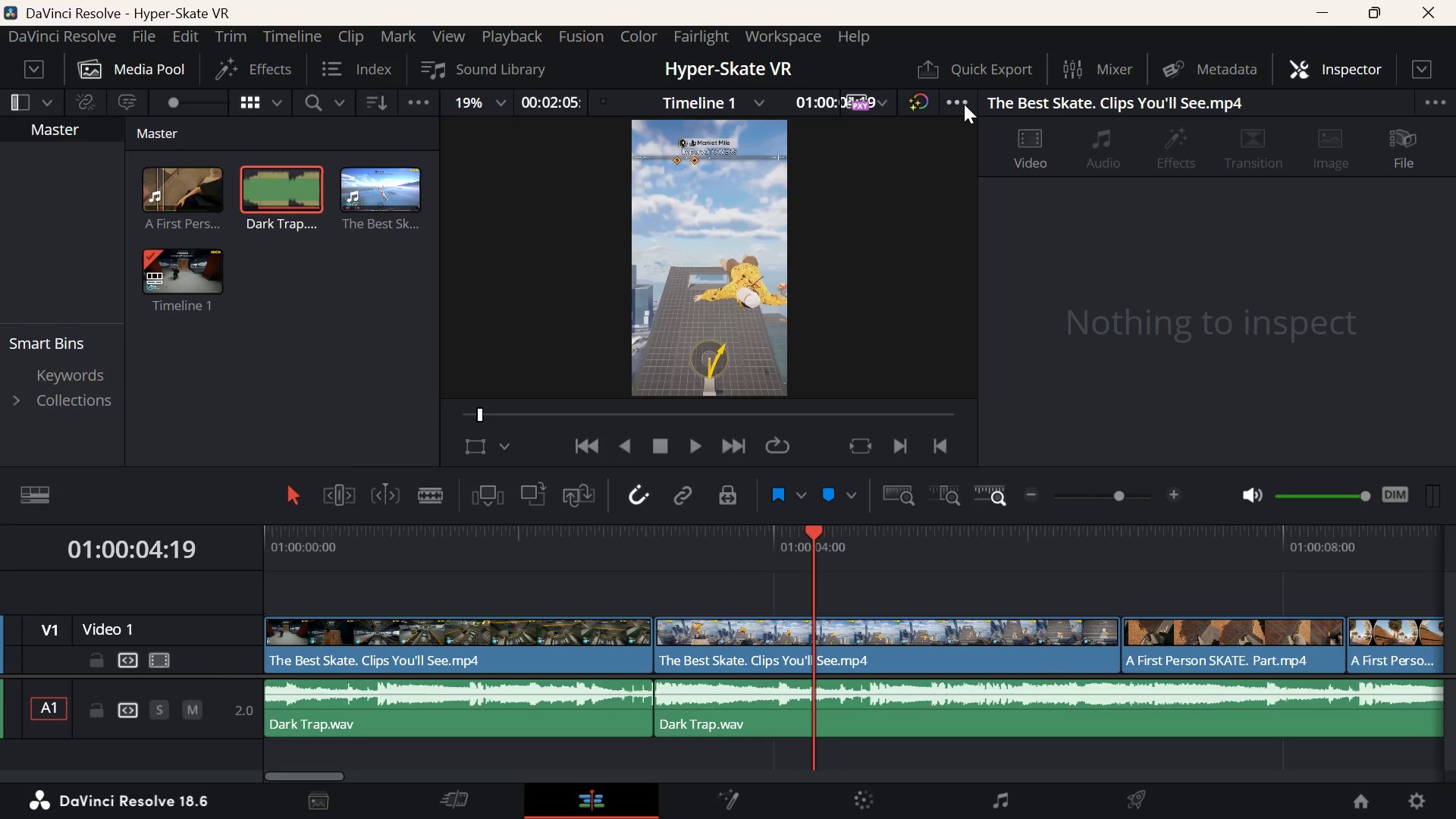 
left_click([964, 104])
 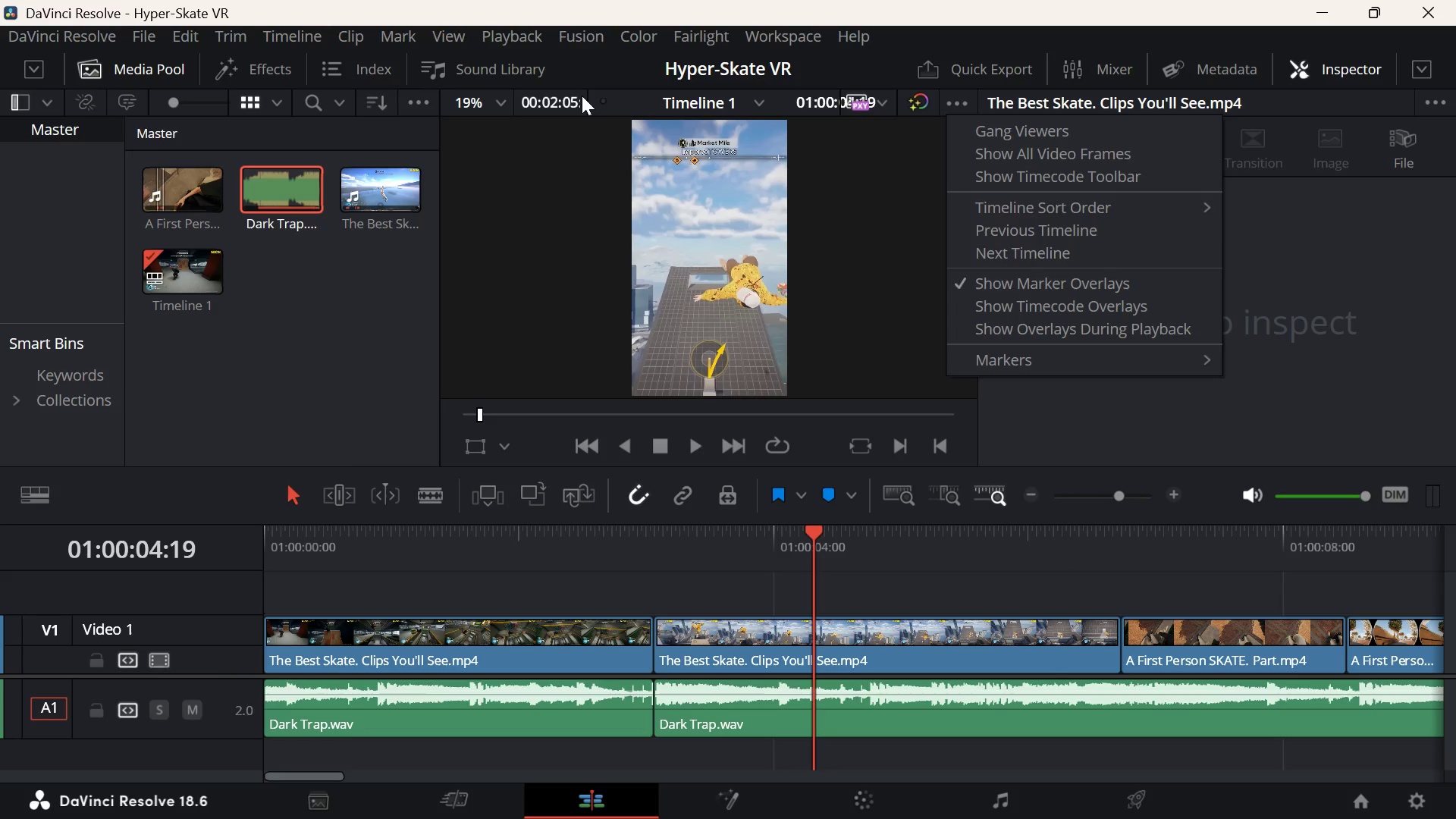 
wait(7.92)
 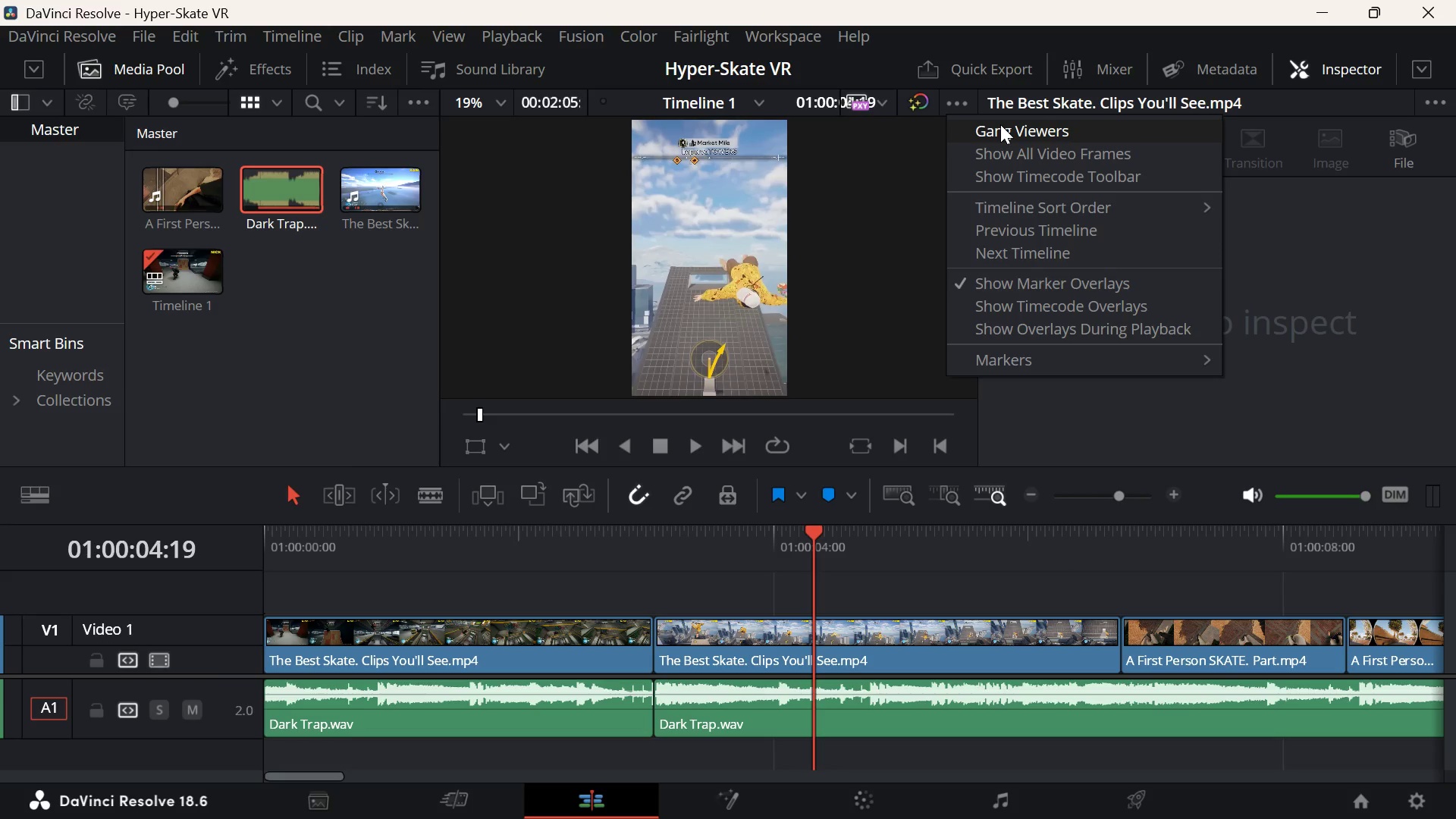 
left_click([742, 98])
 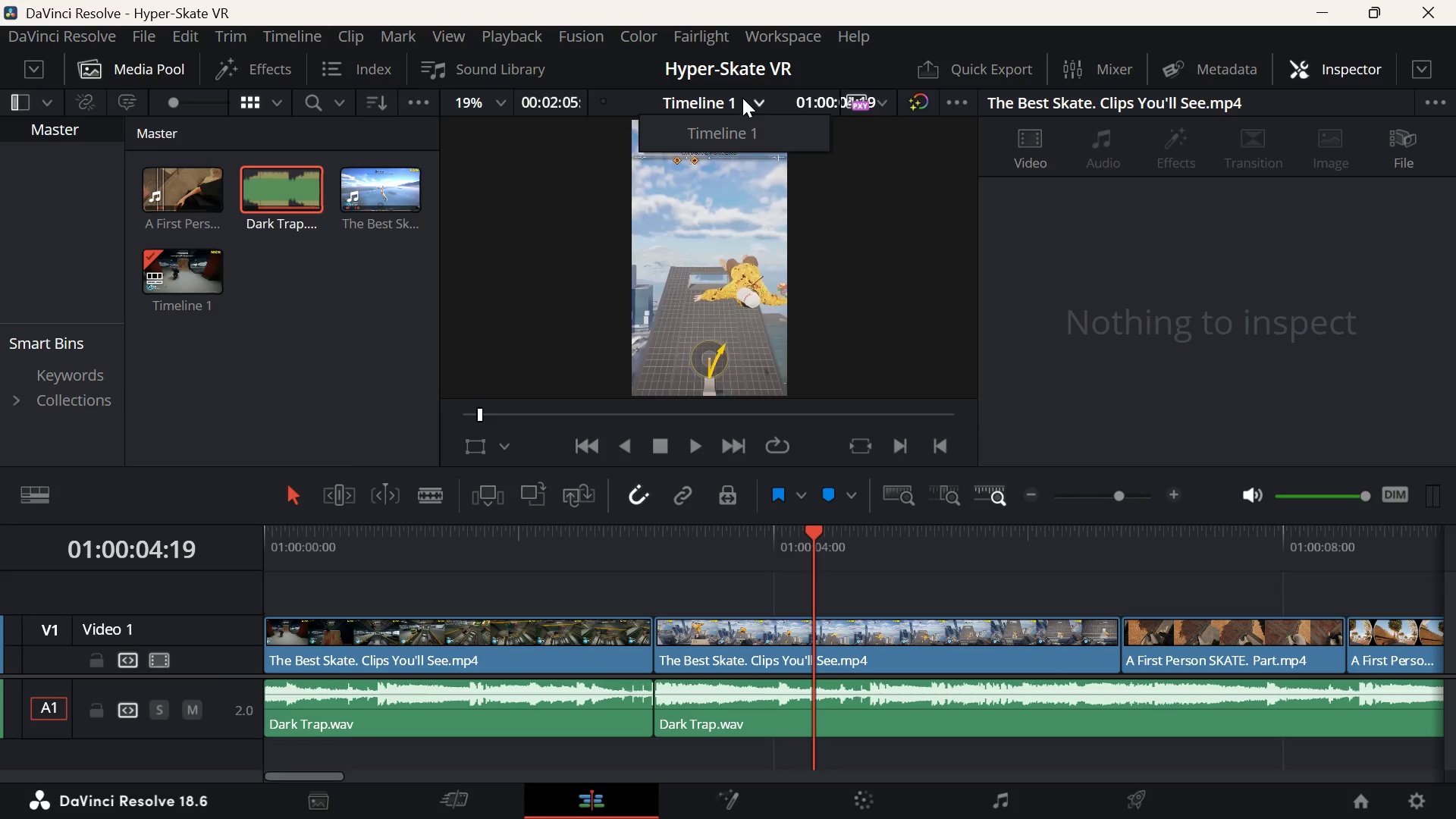 
wait(5.69)
 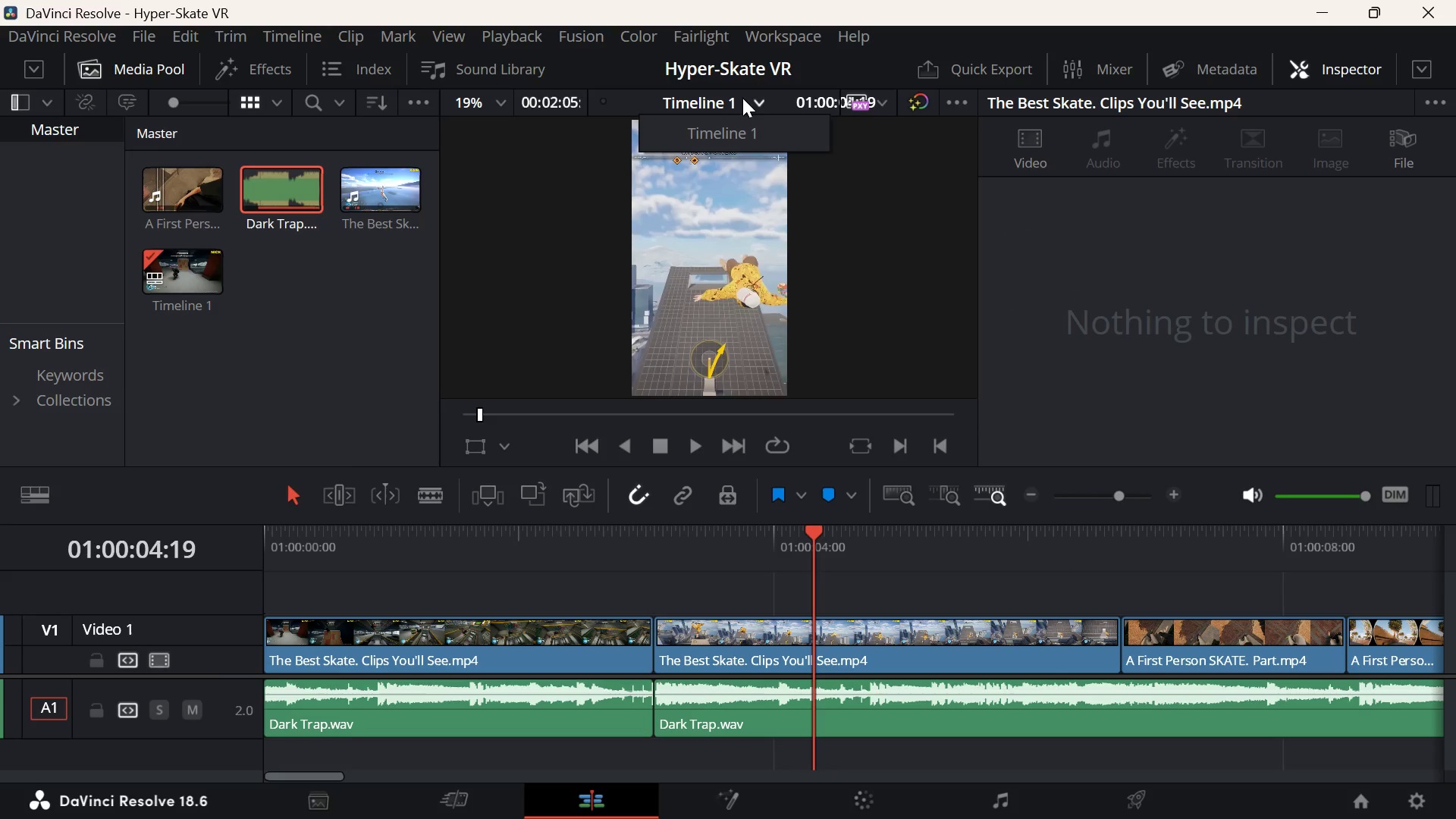 
left_click([864, 100])
 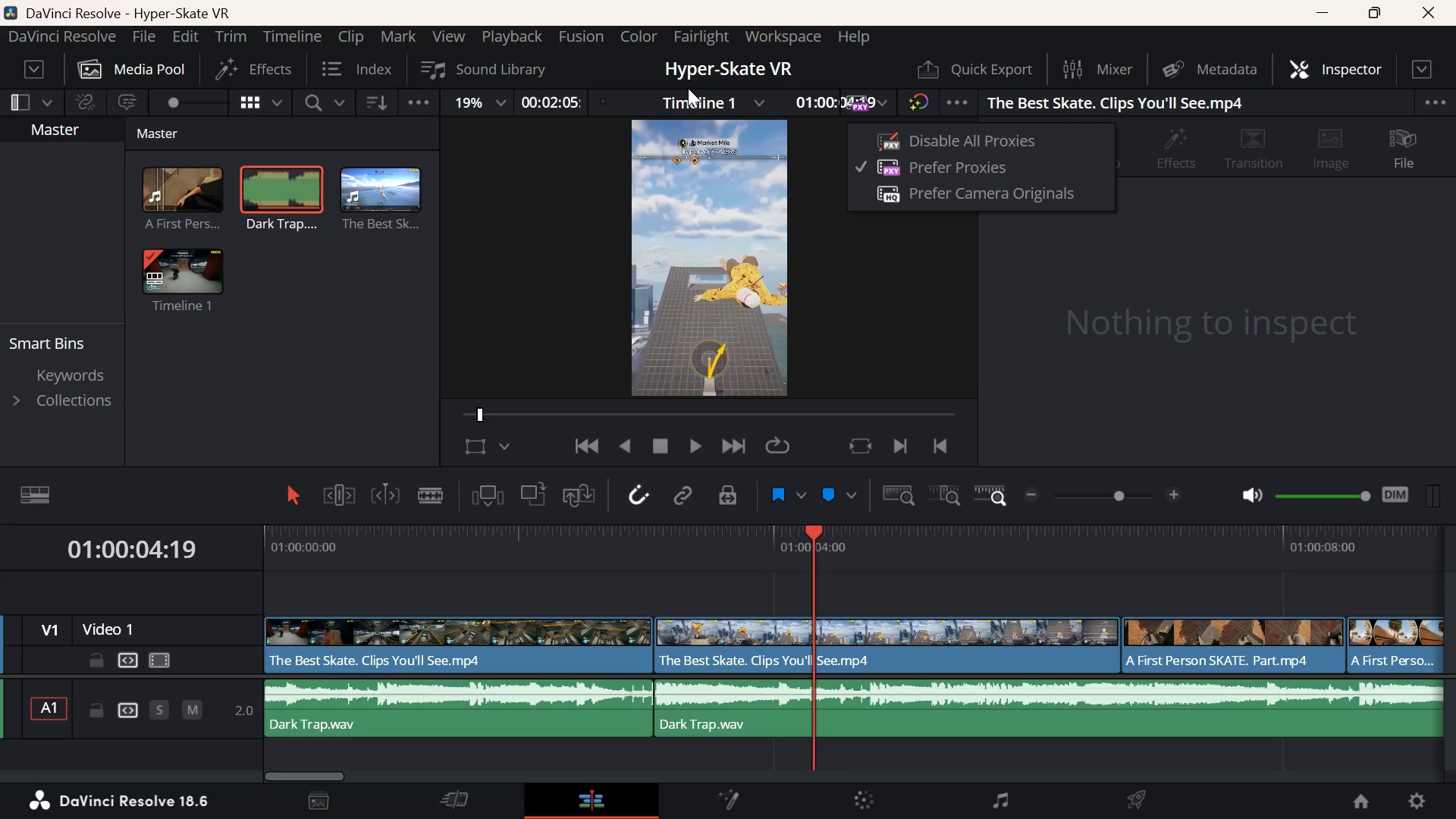 
wait(6.01)
 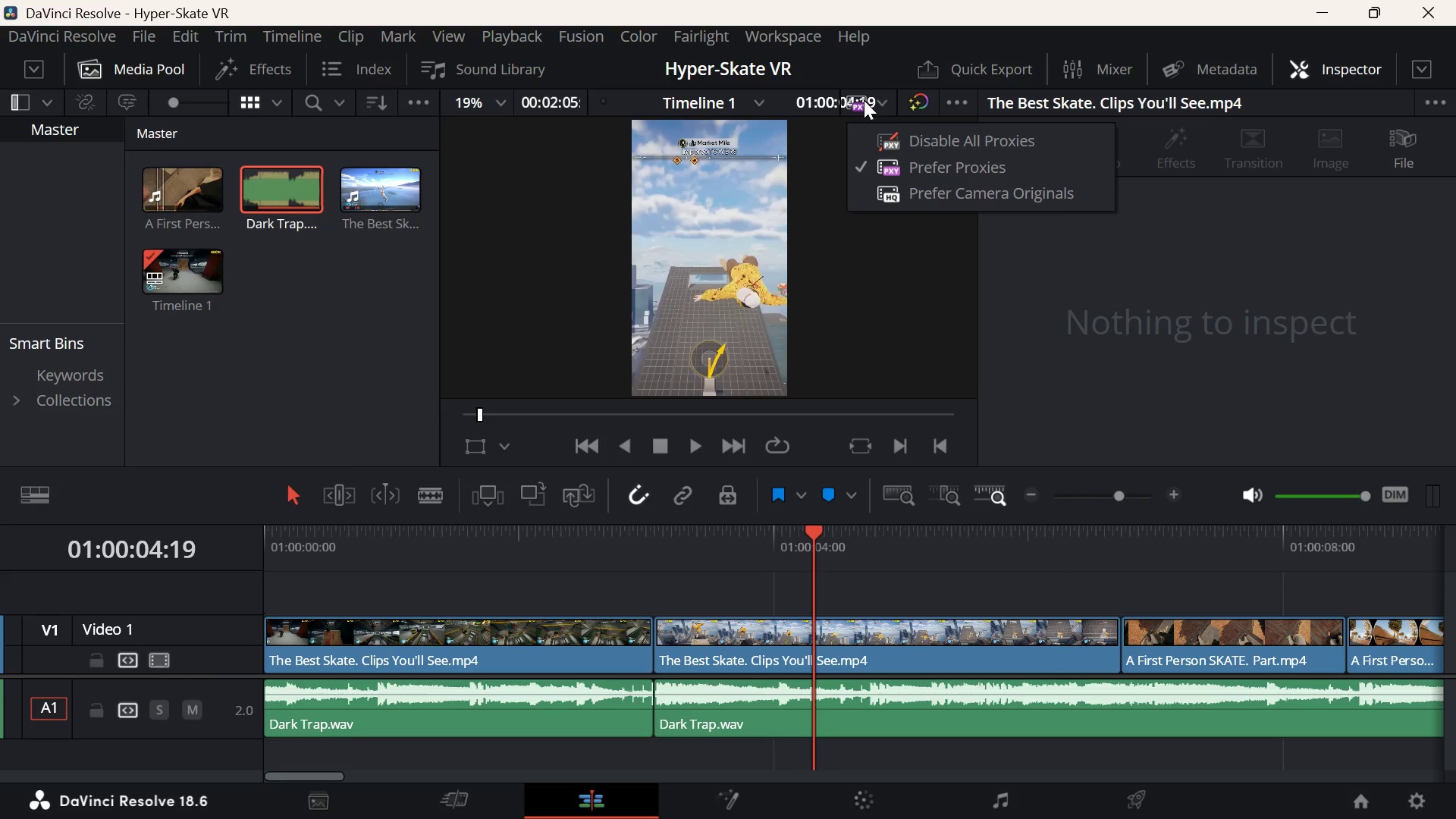 
left_click([593, 561])
 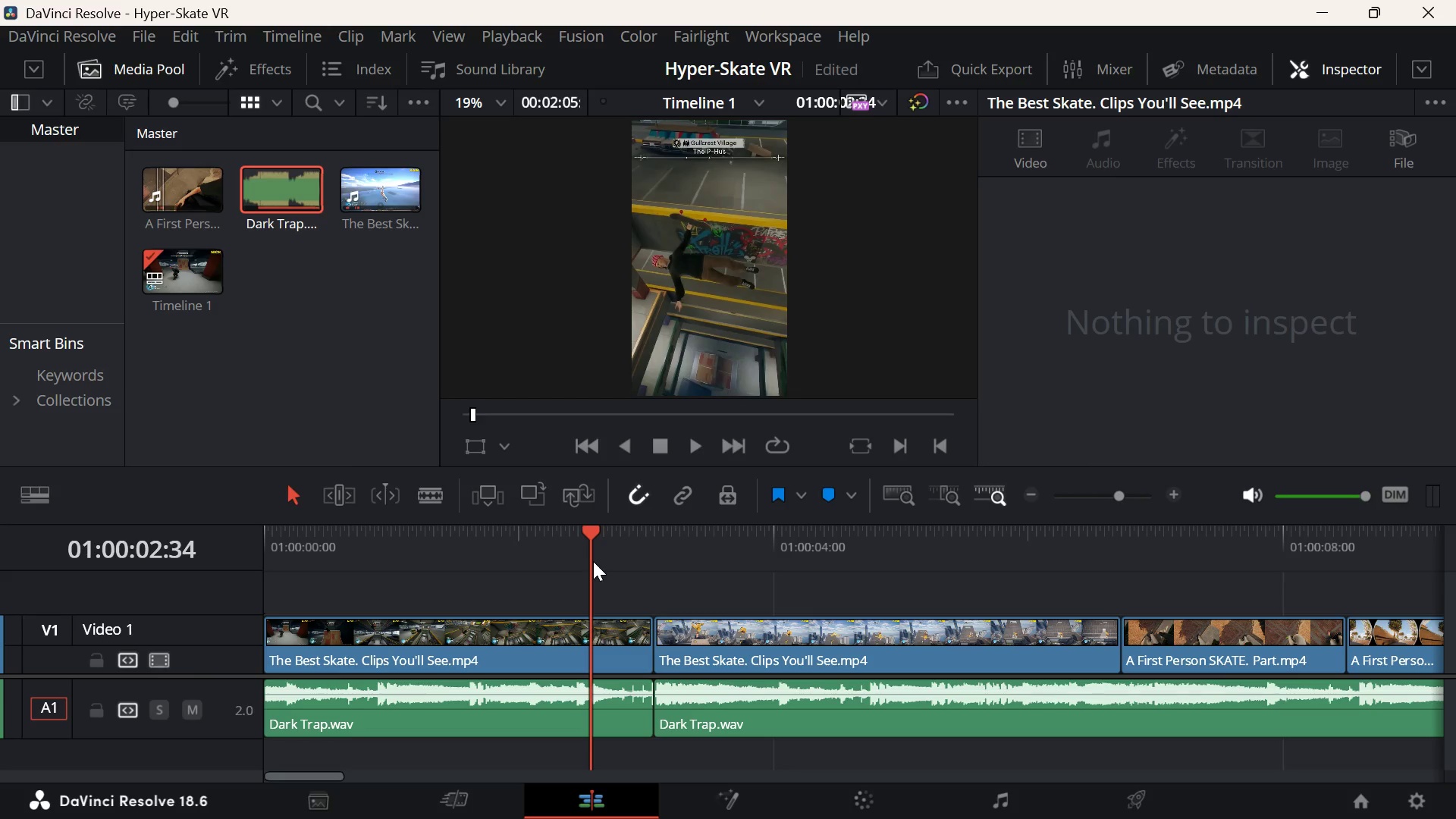 
key(Space)
 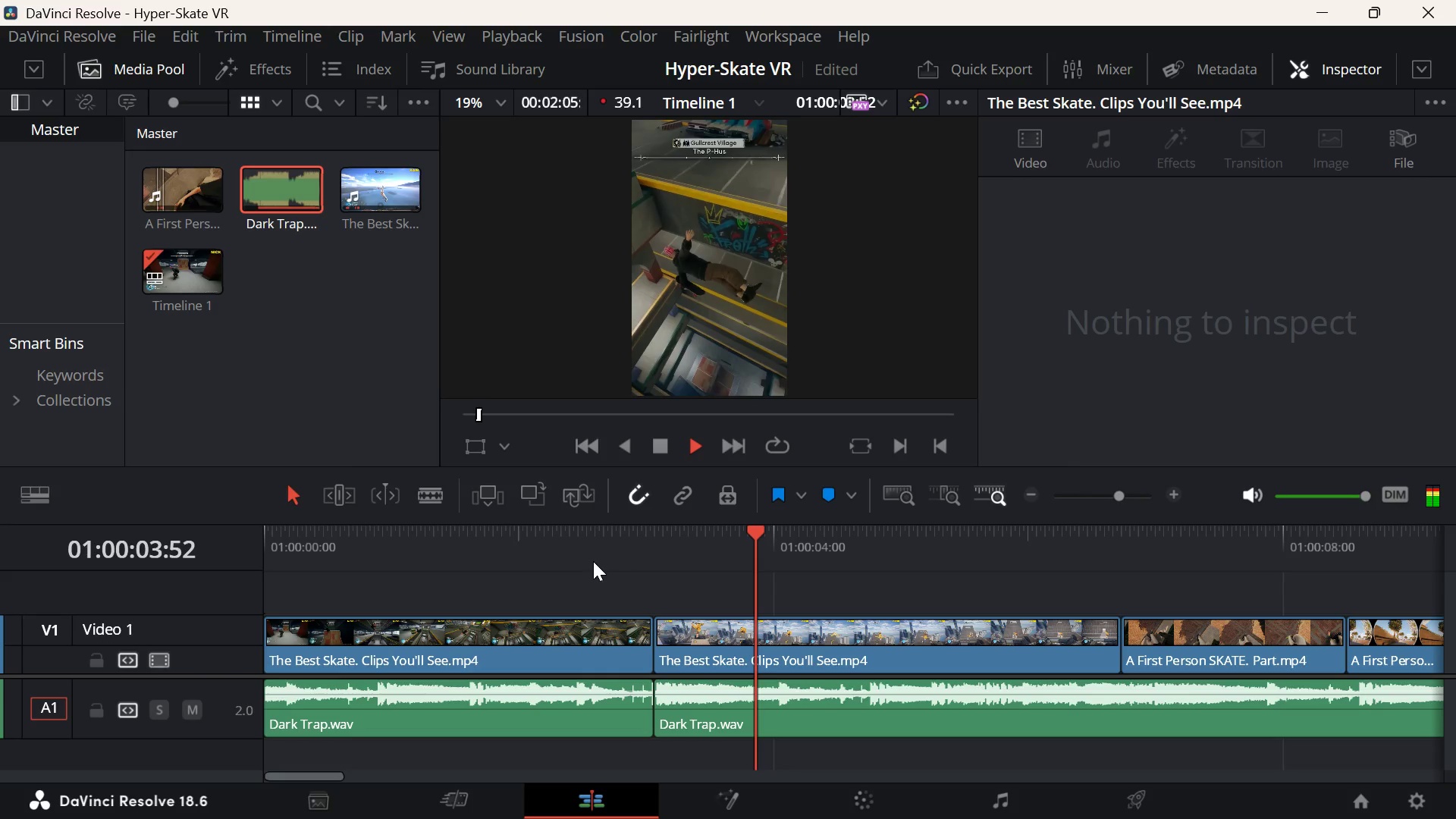 
key(Space)
 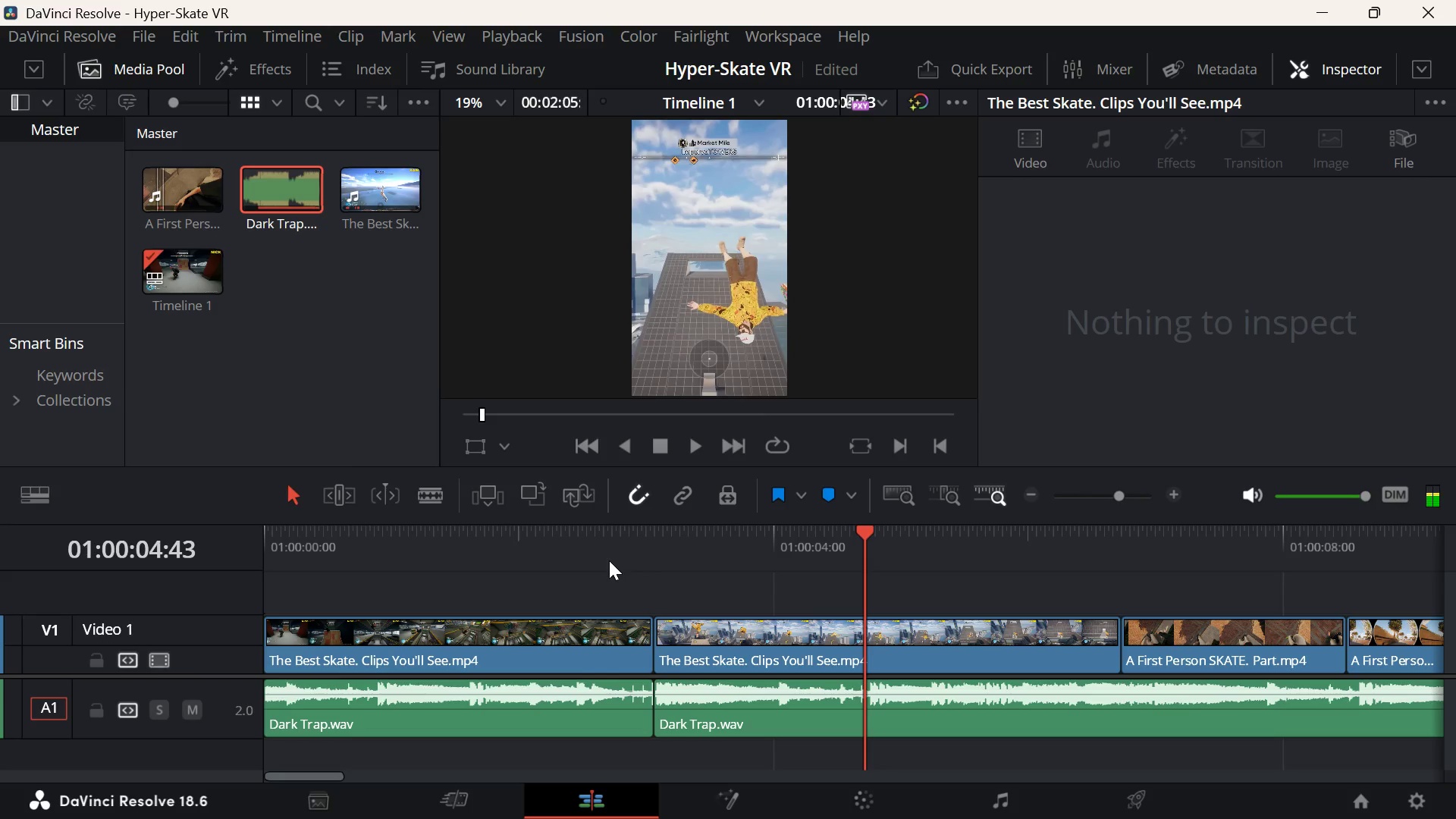 
left_click([609, 560])
 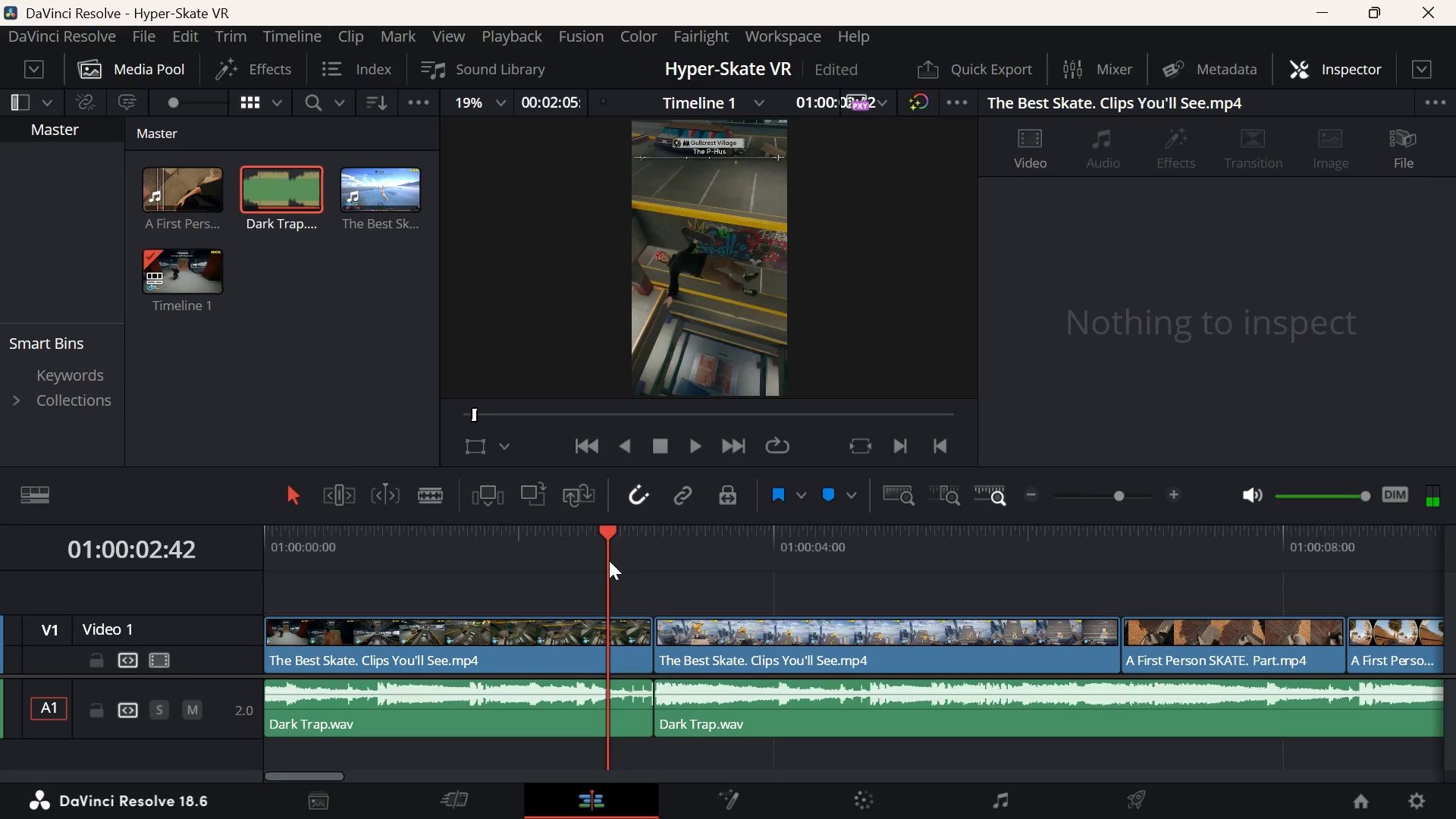 
key(Space)
 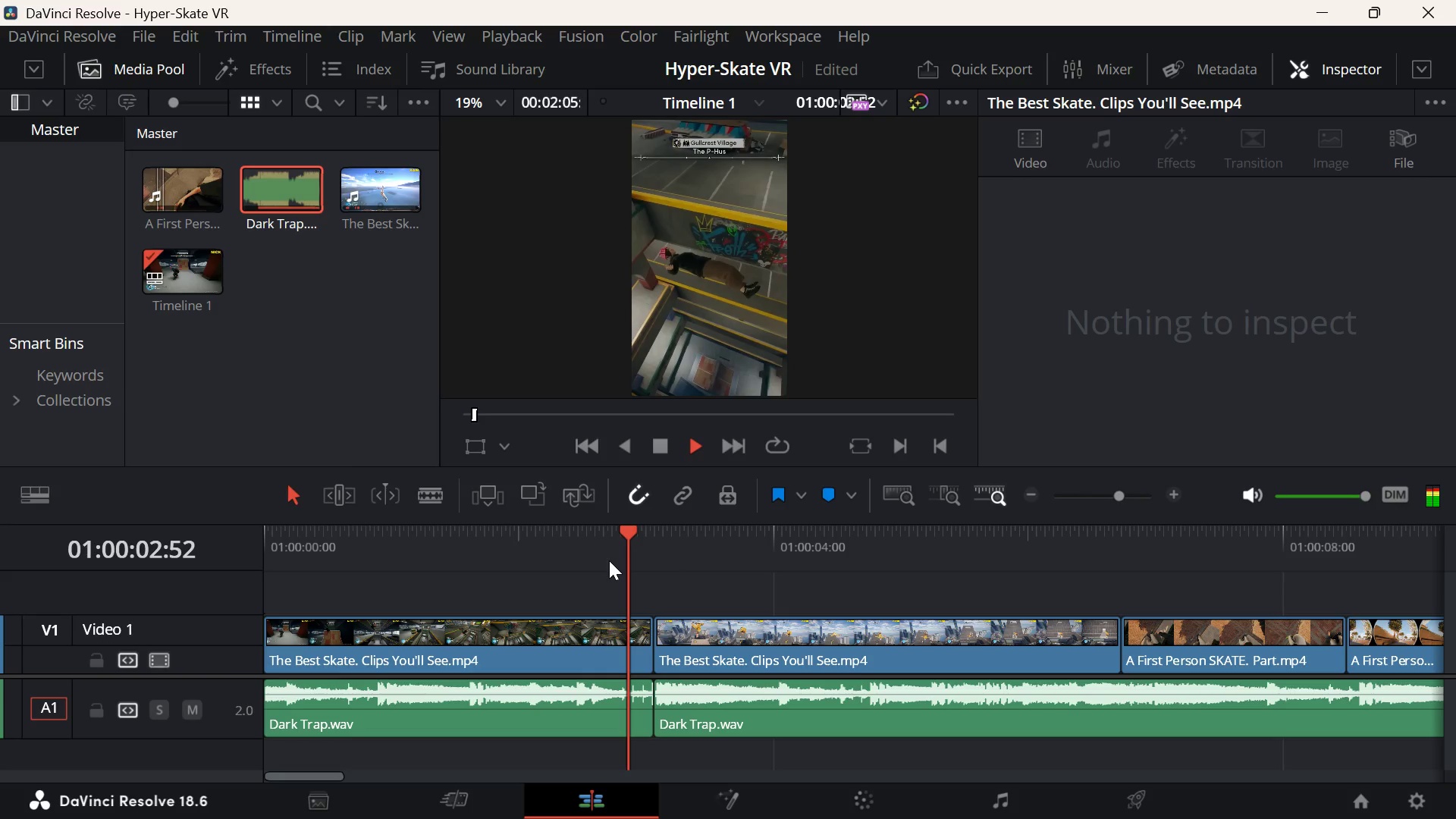 
key(Space)
 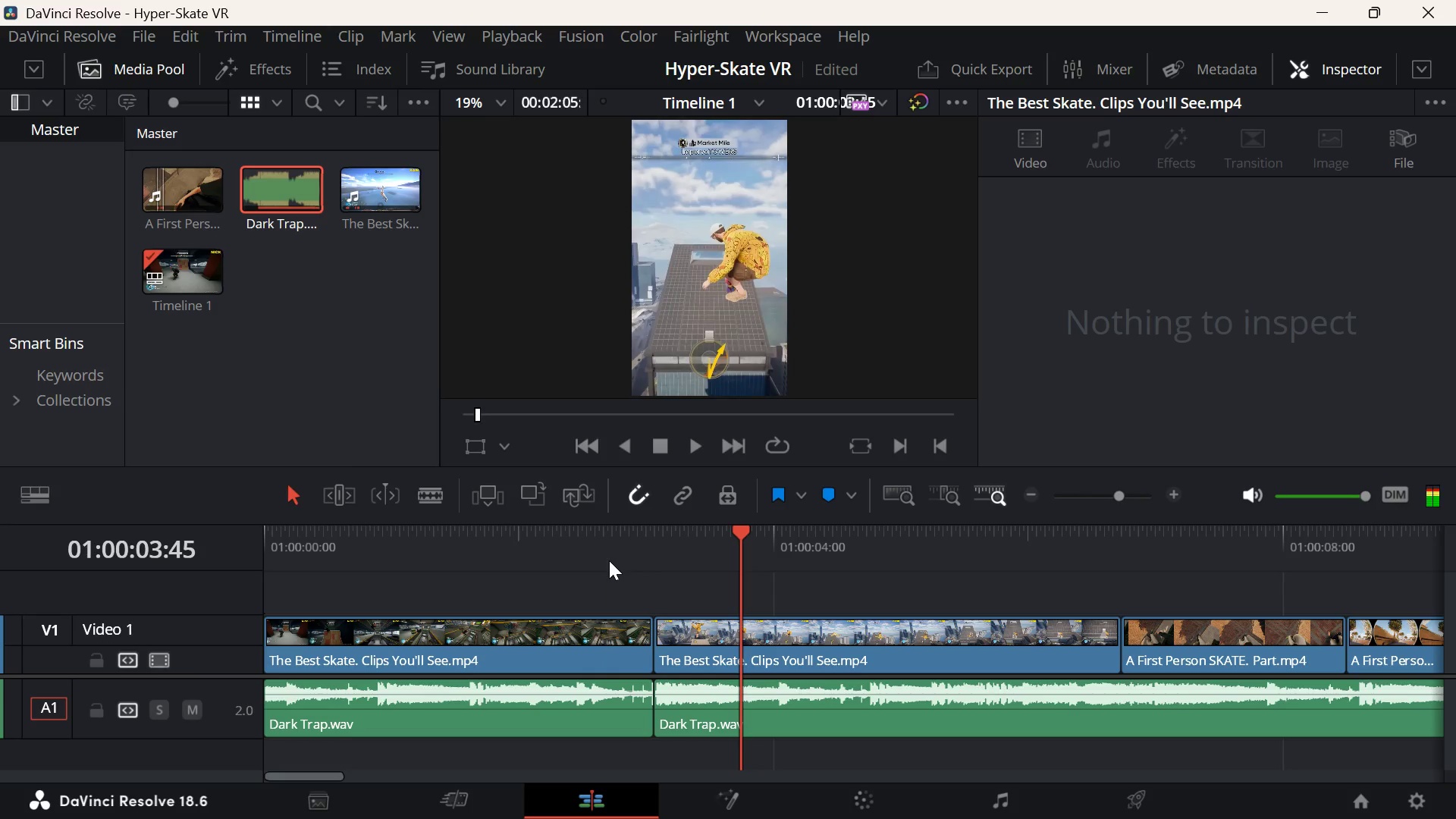 
key(ArrowUp)
 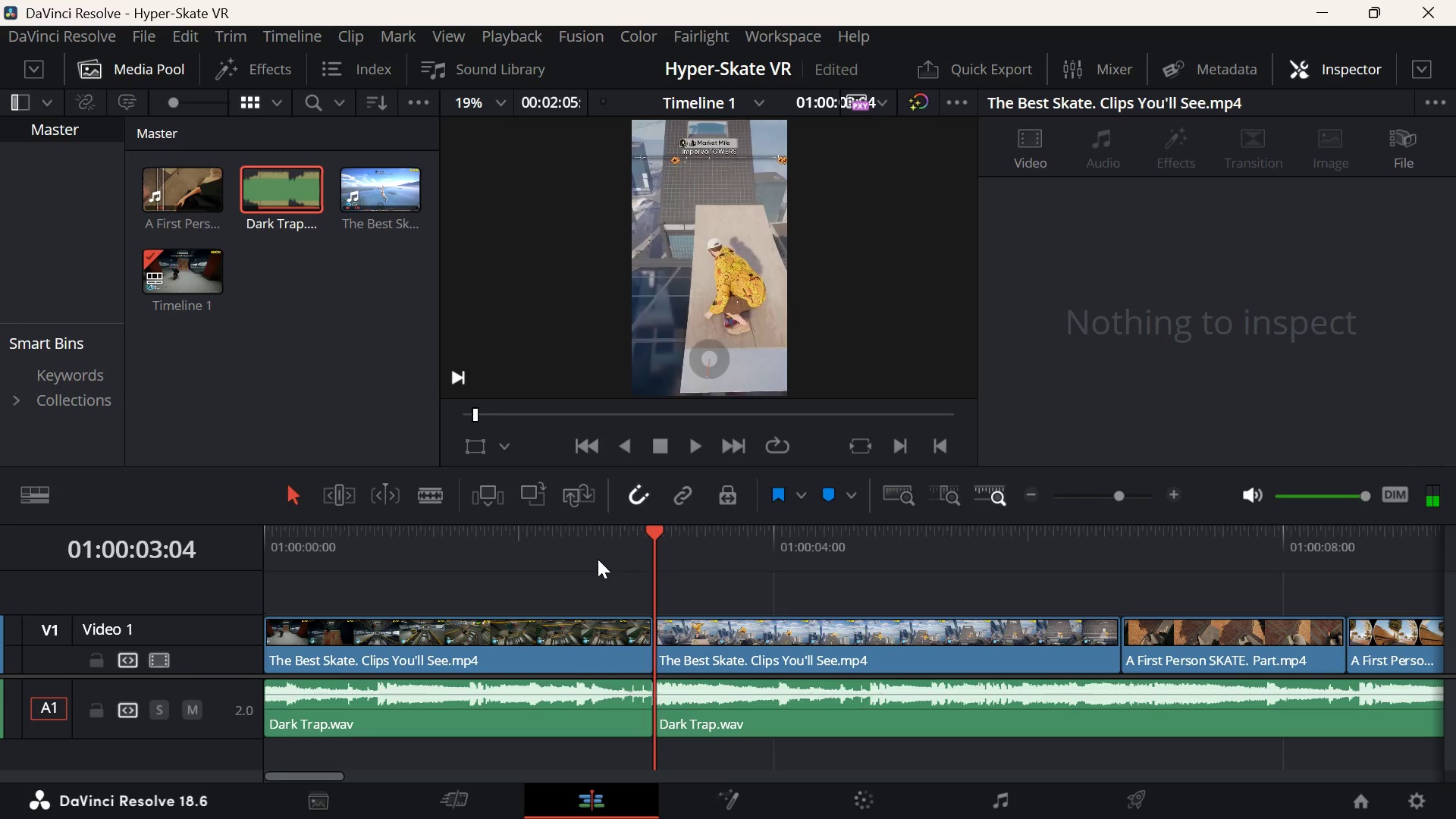 
left_click([598, 558])
 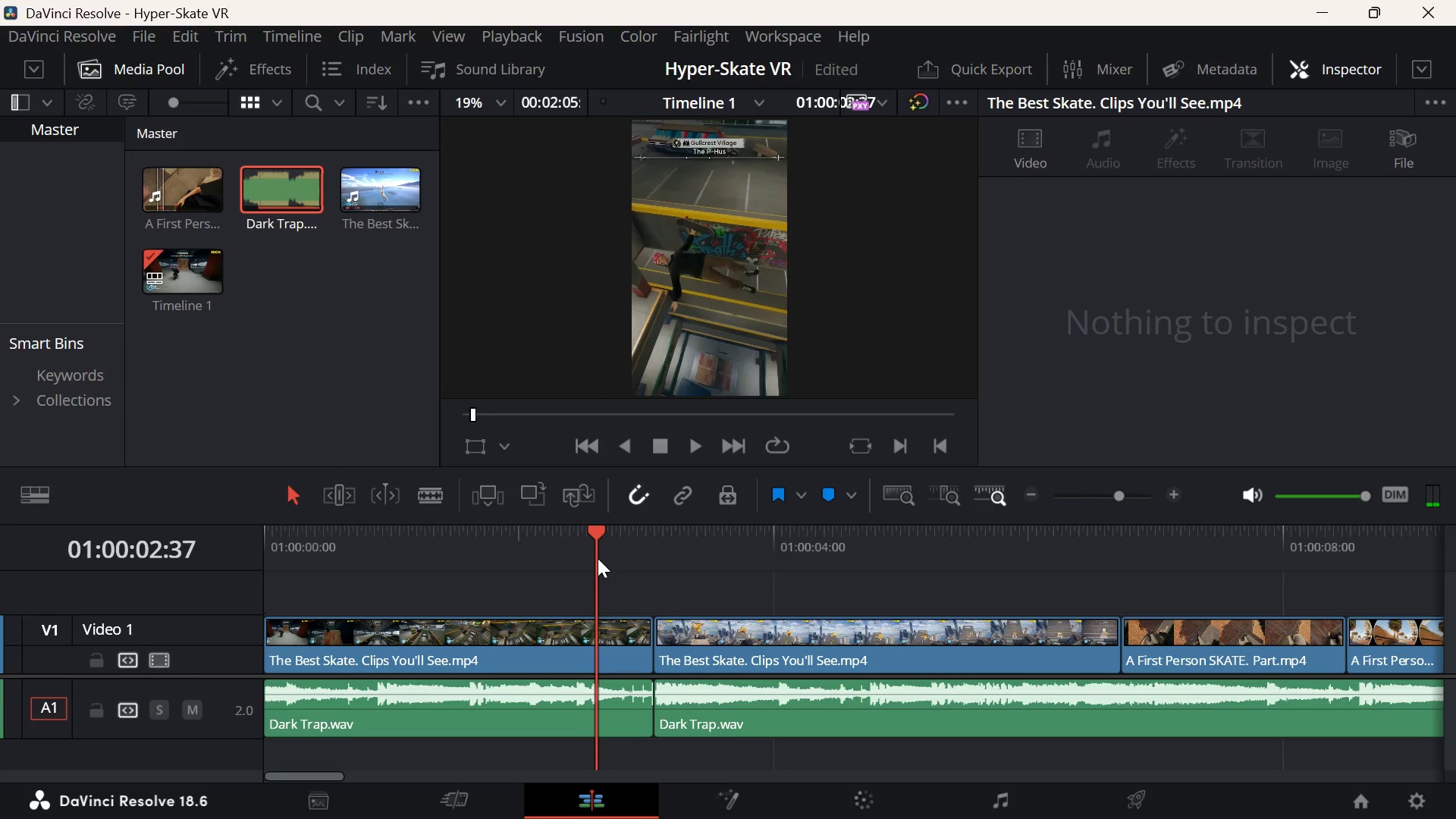 
key(ArrowDown)
 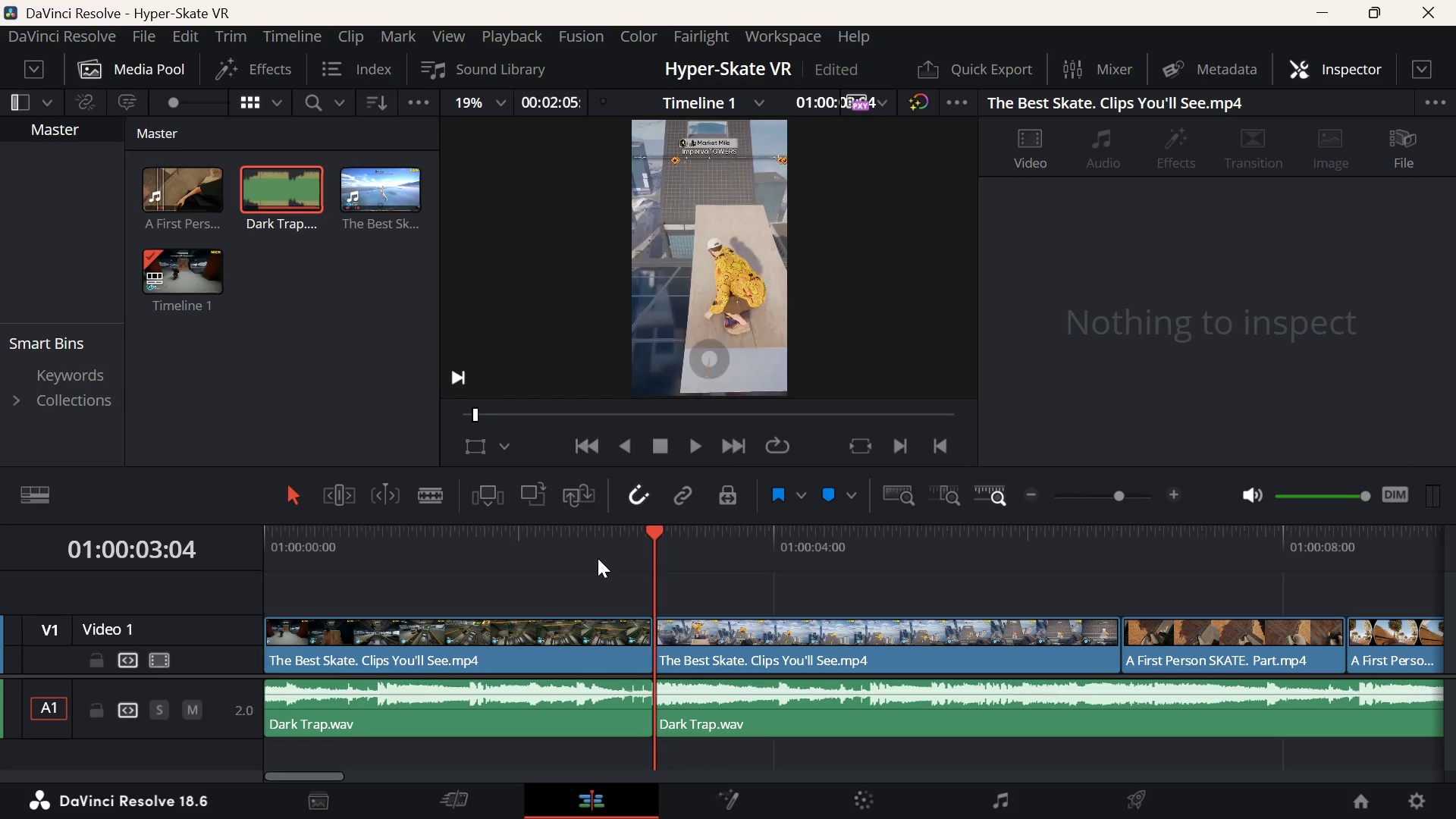 
key(Space)
 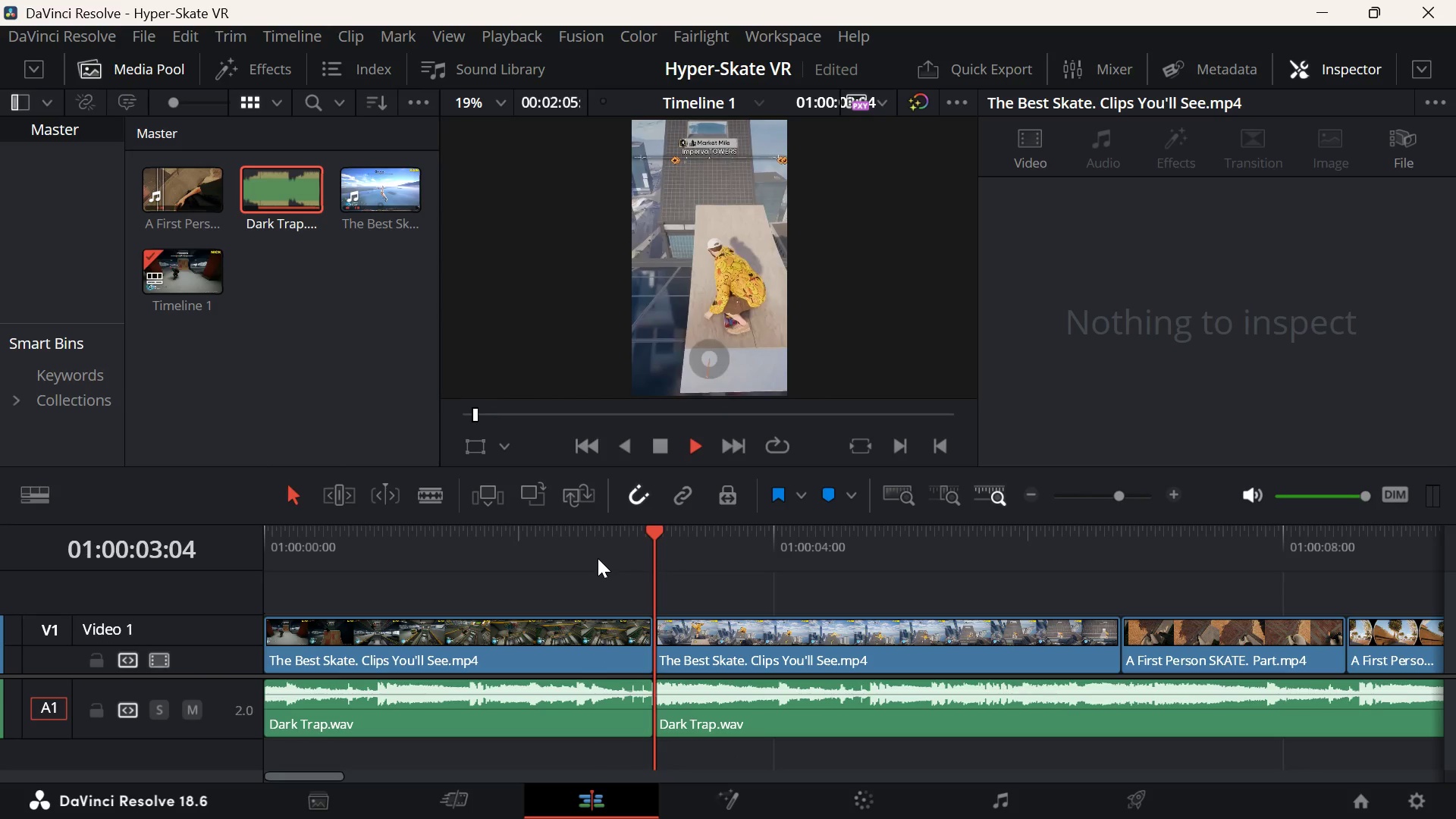 
key(Space)
 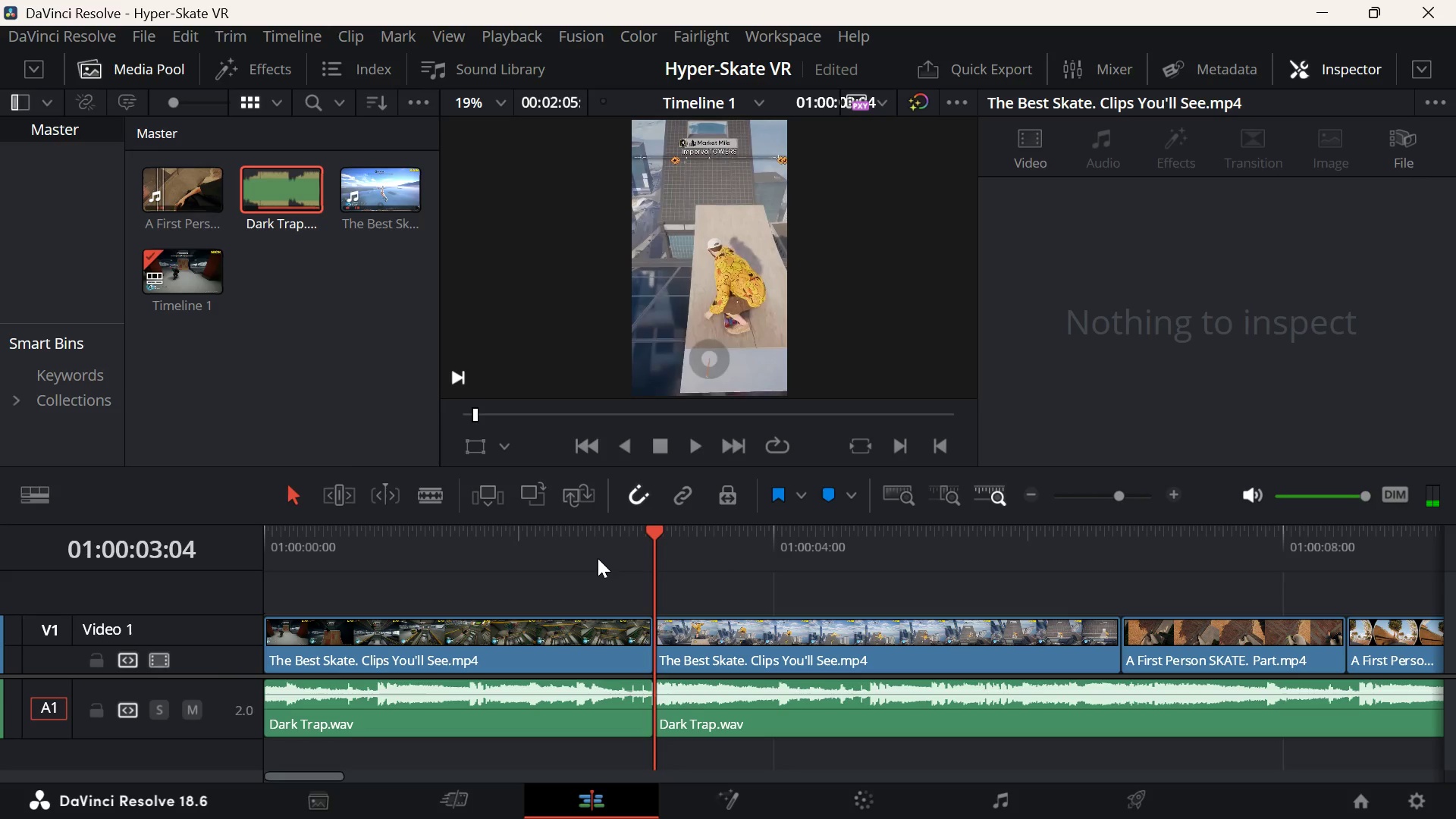 
key(ArrowDown)
 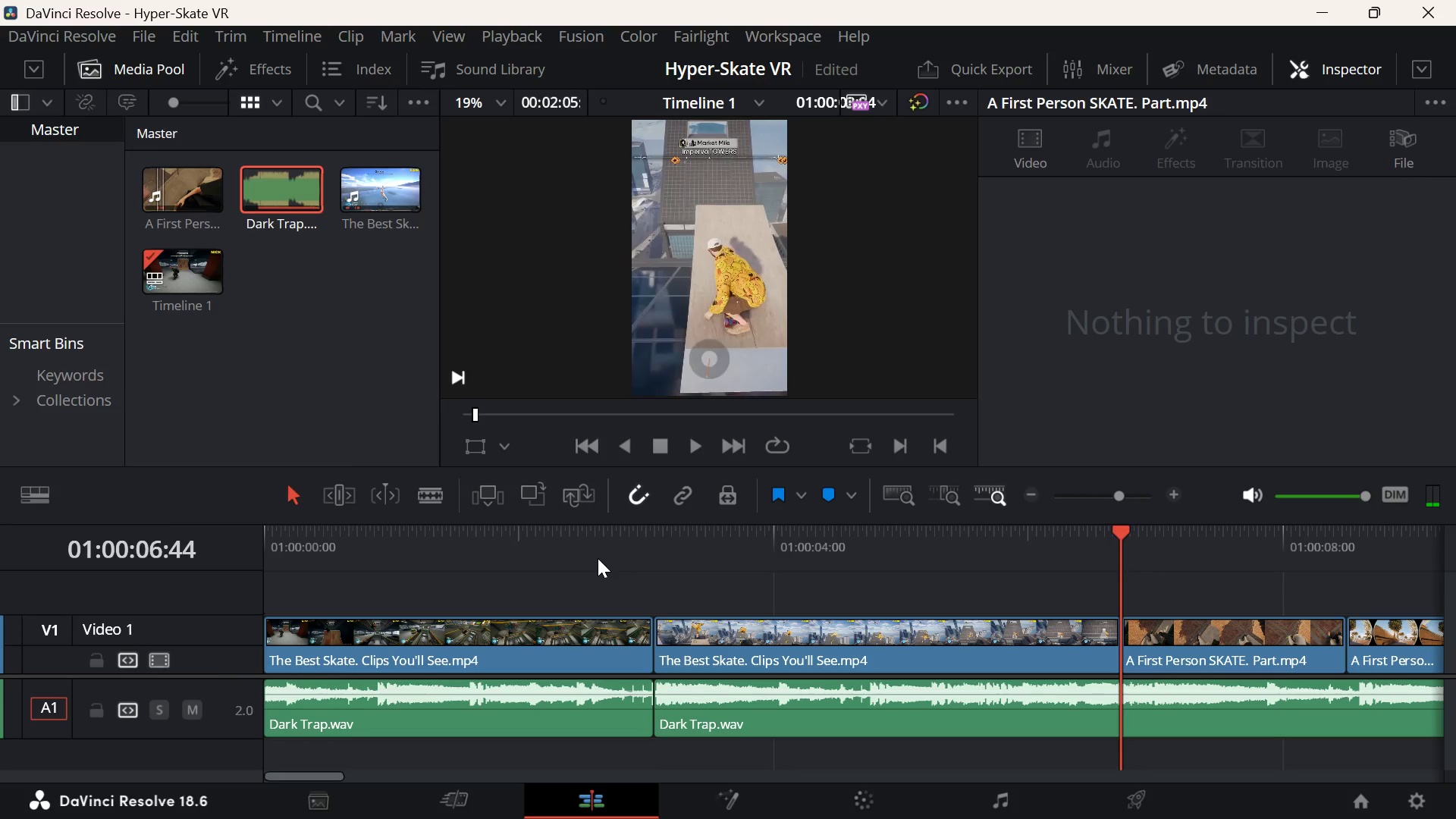 
key(ArrowUp)
 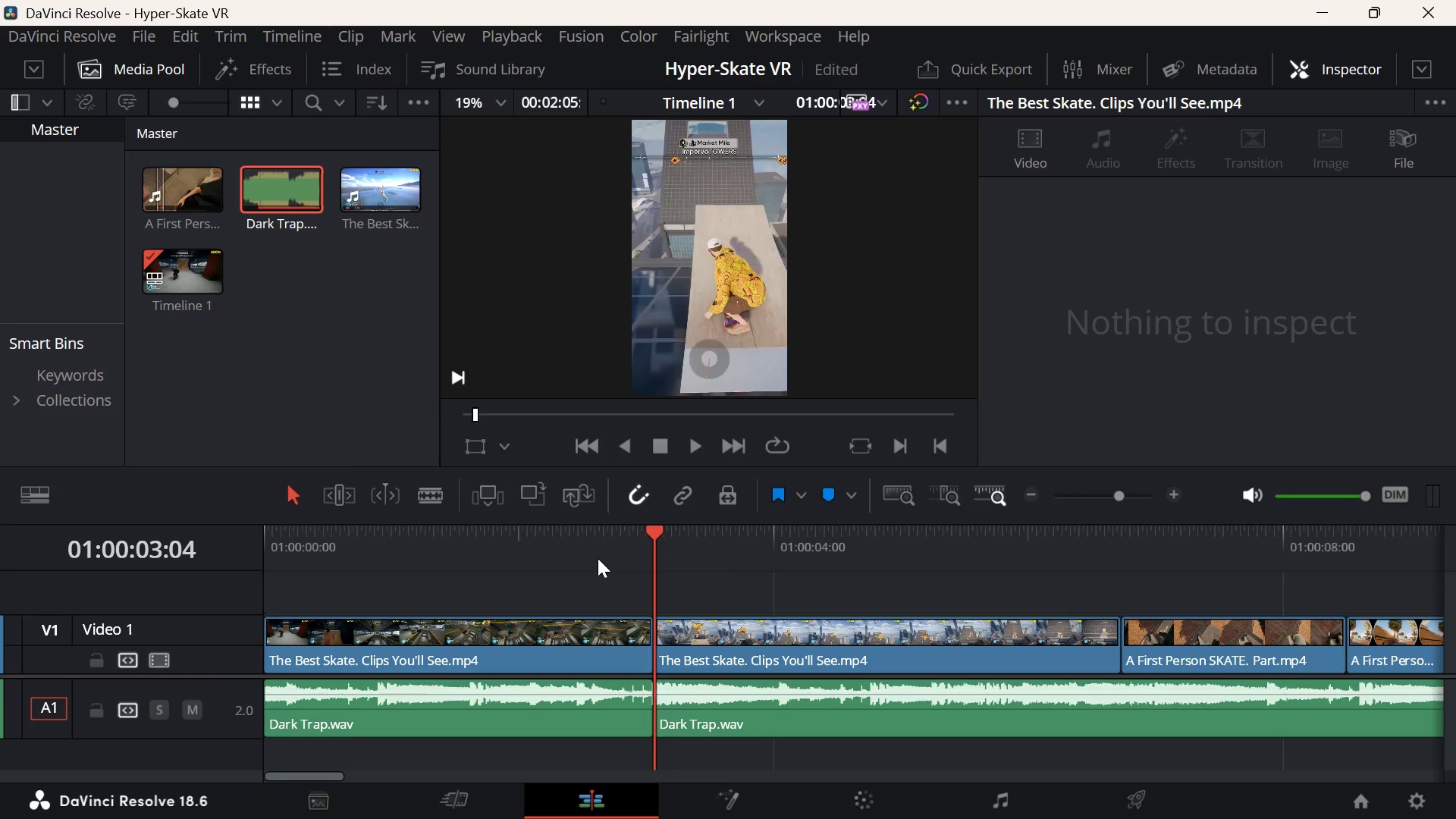 
key(Space)
 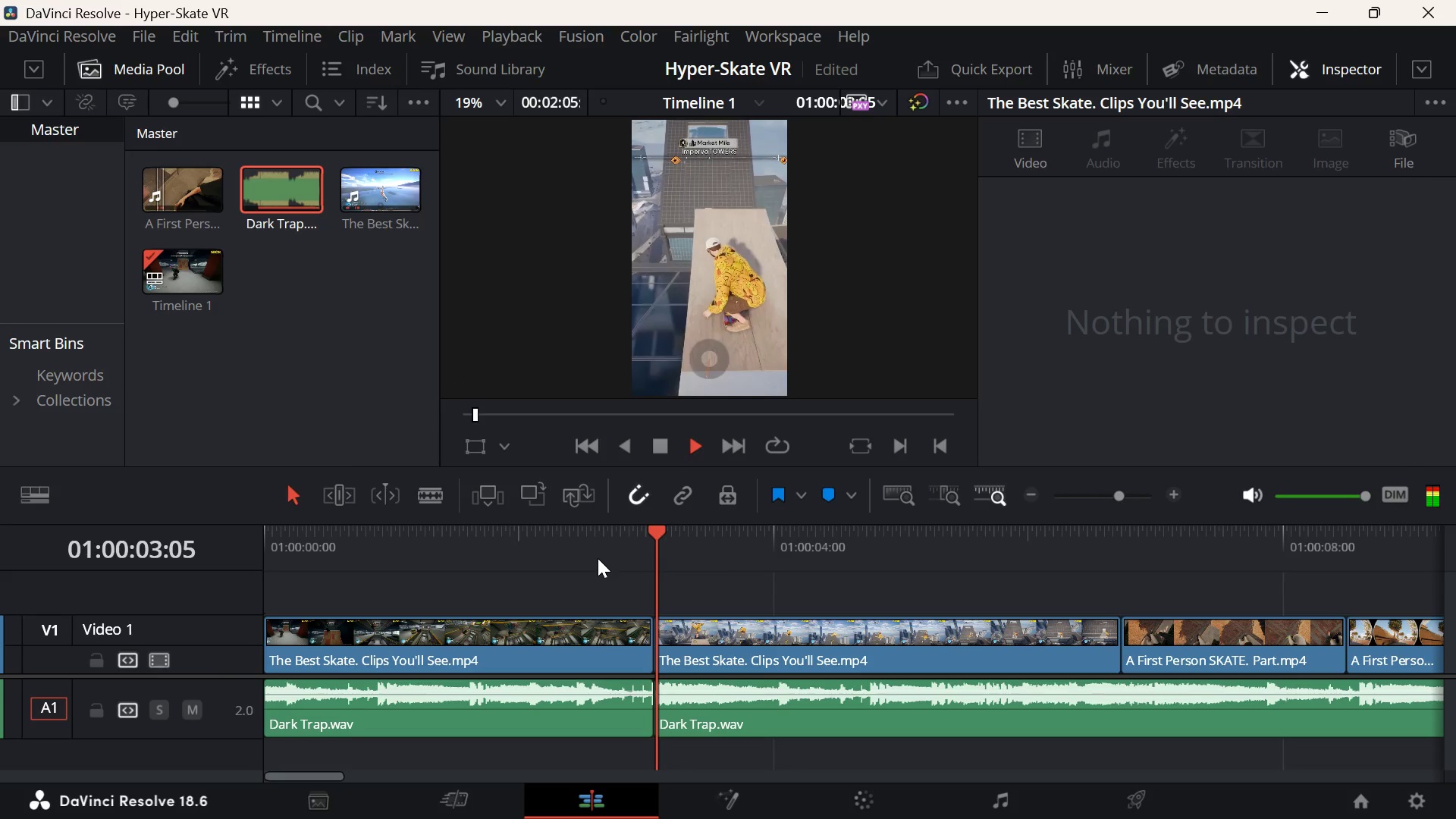 
key(Space)
 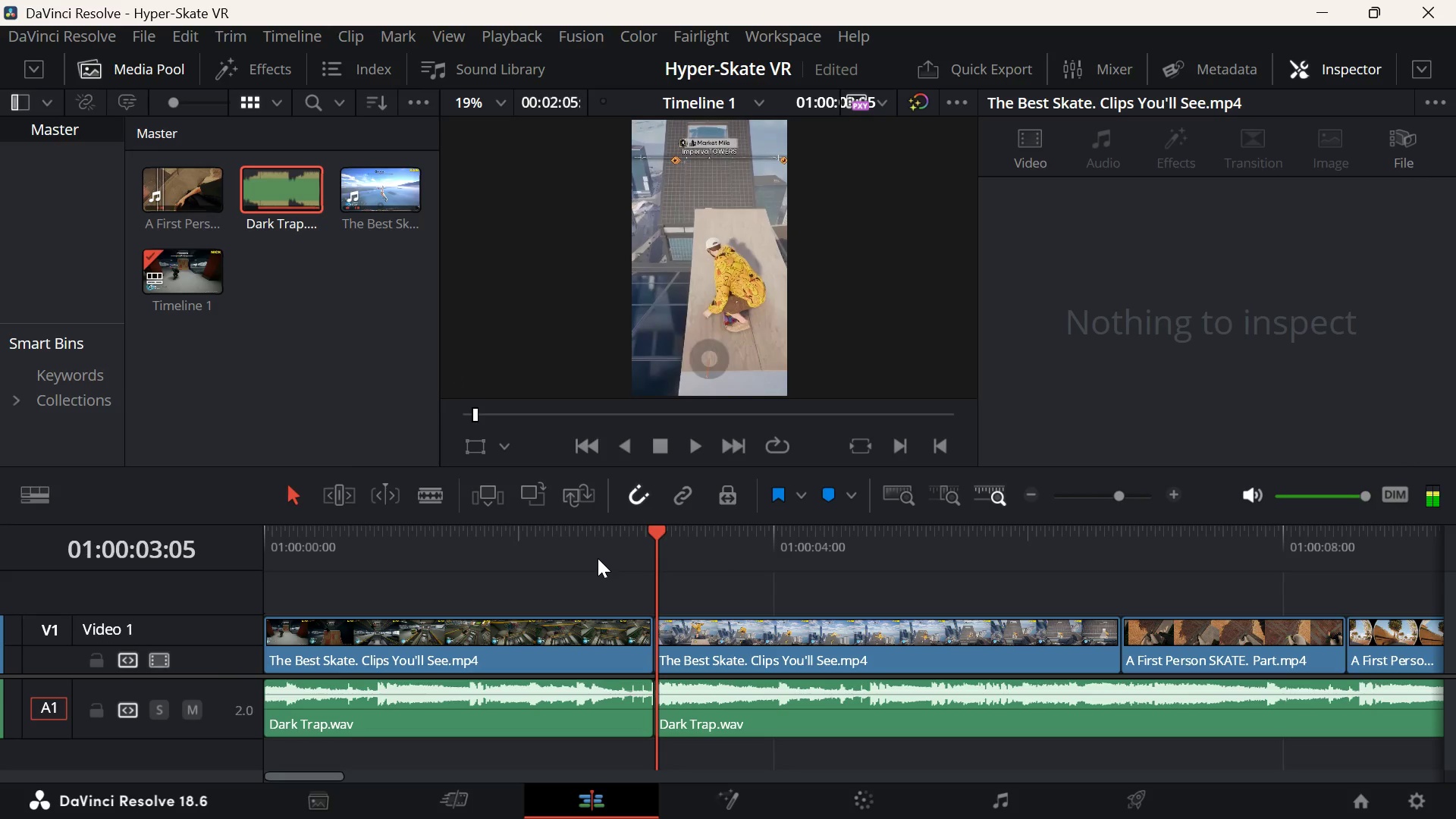 
key(Space)
 